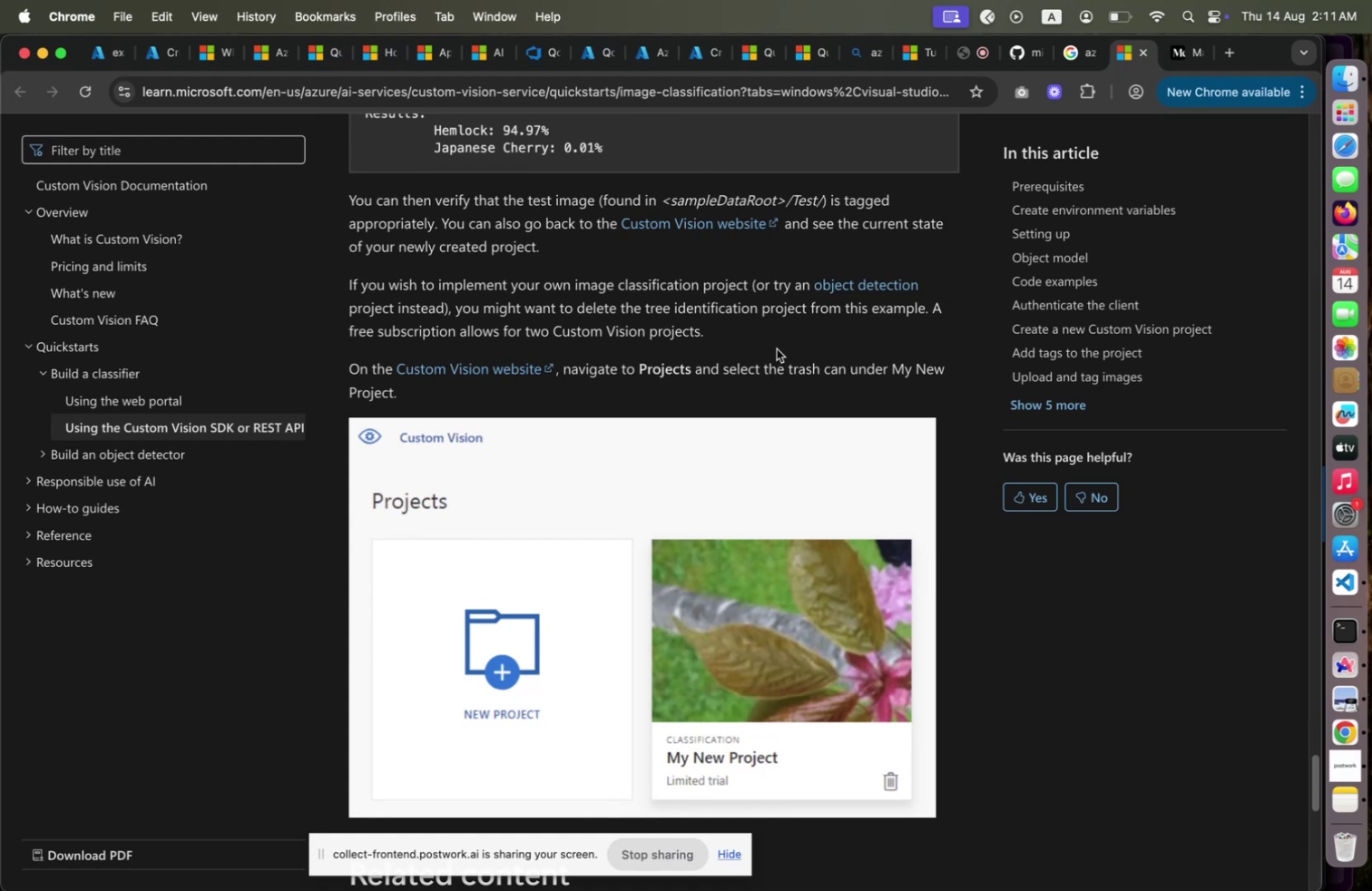 
wait(6.67)
 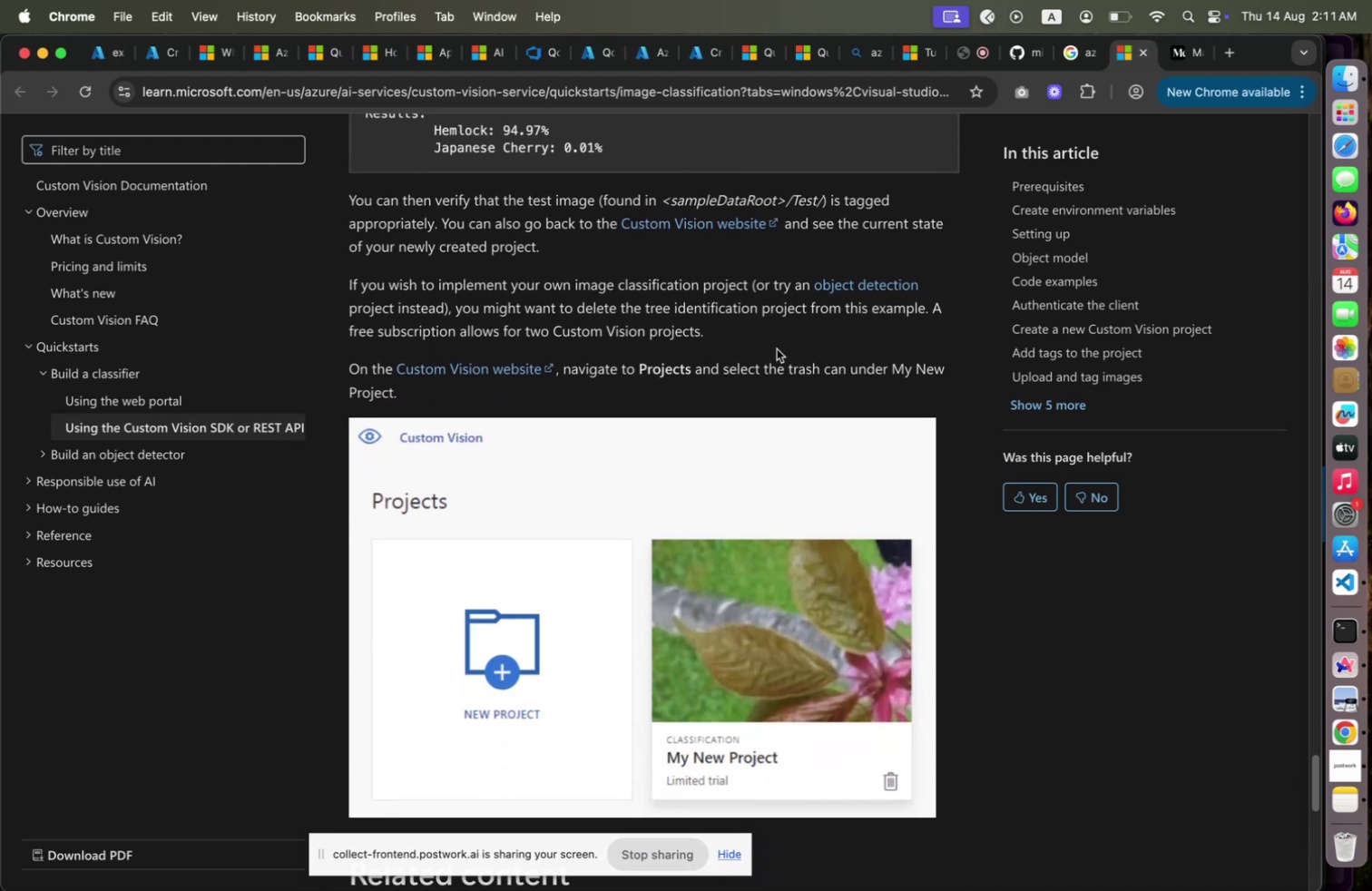 
scroll: coordinate [778, 348], scroll_direction: down, amount: 13.0
 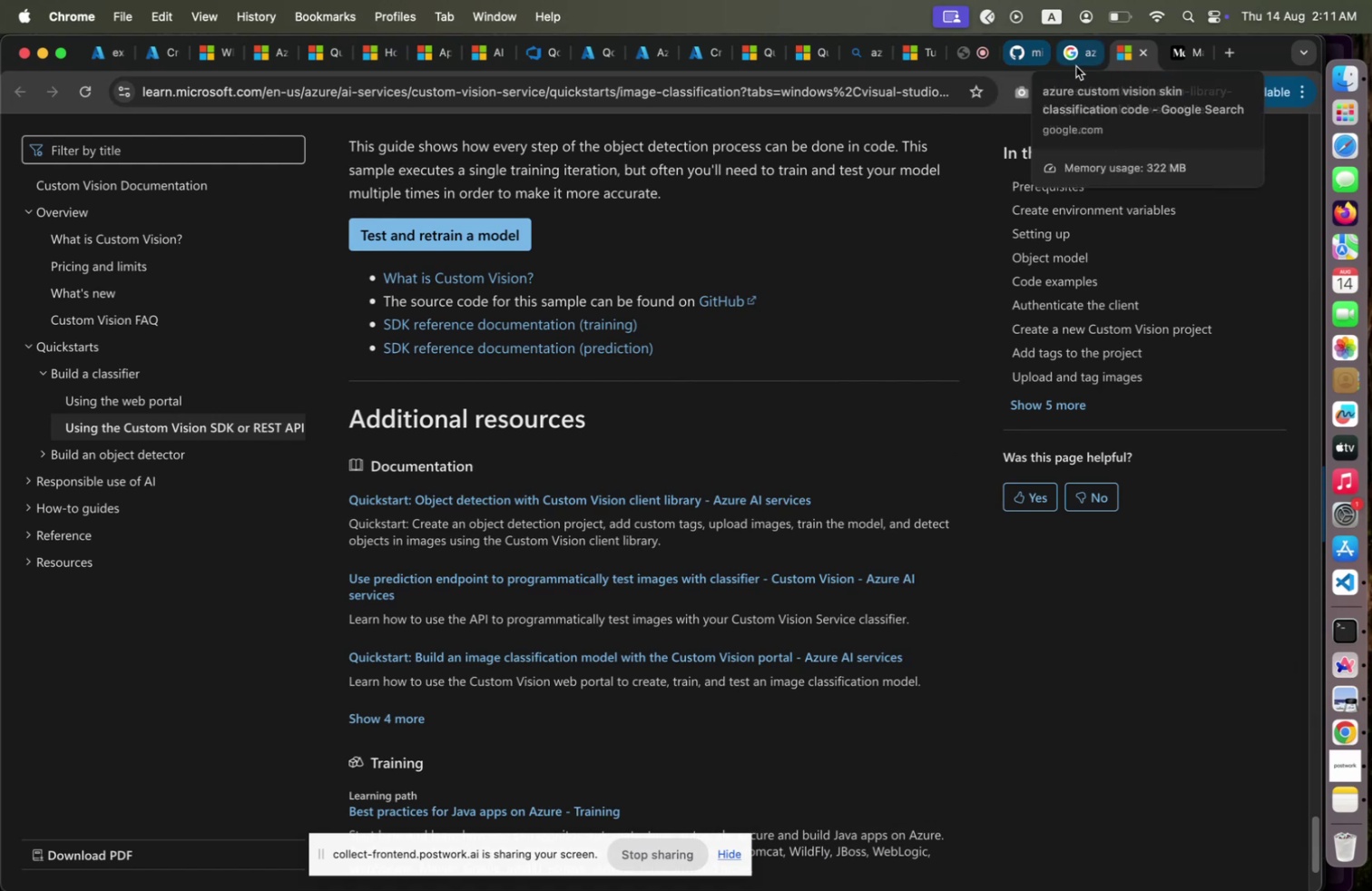 
wait(7.79)
 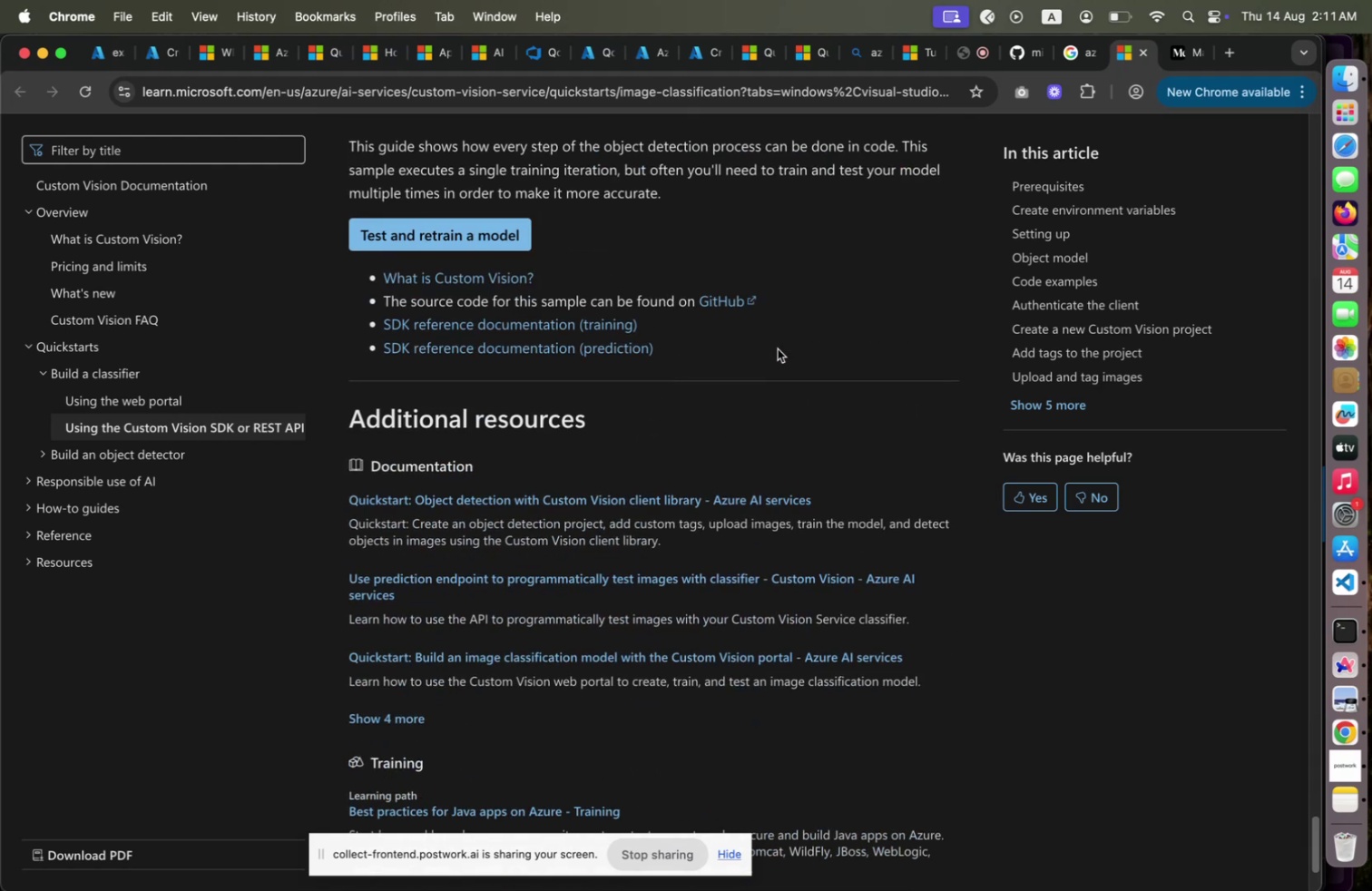 
left_click([1197, 57])
 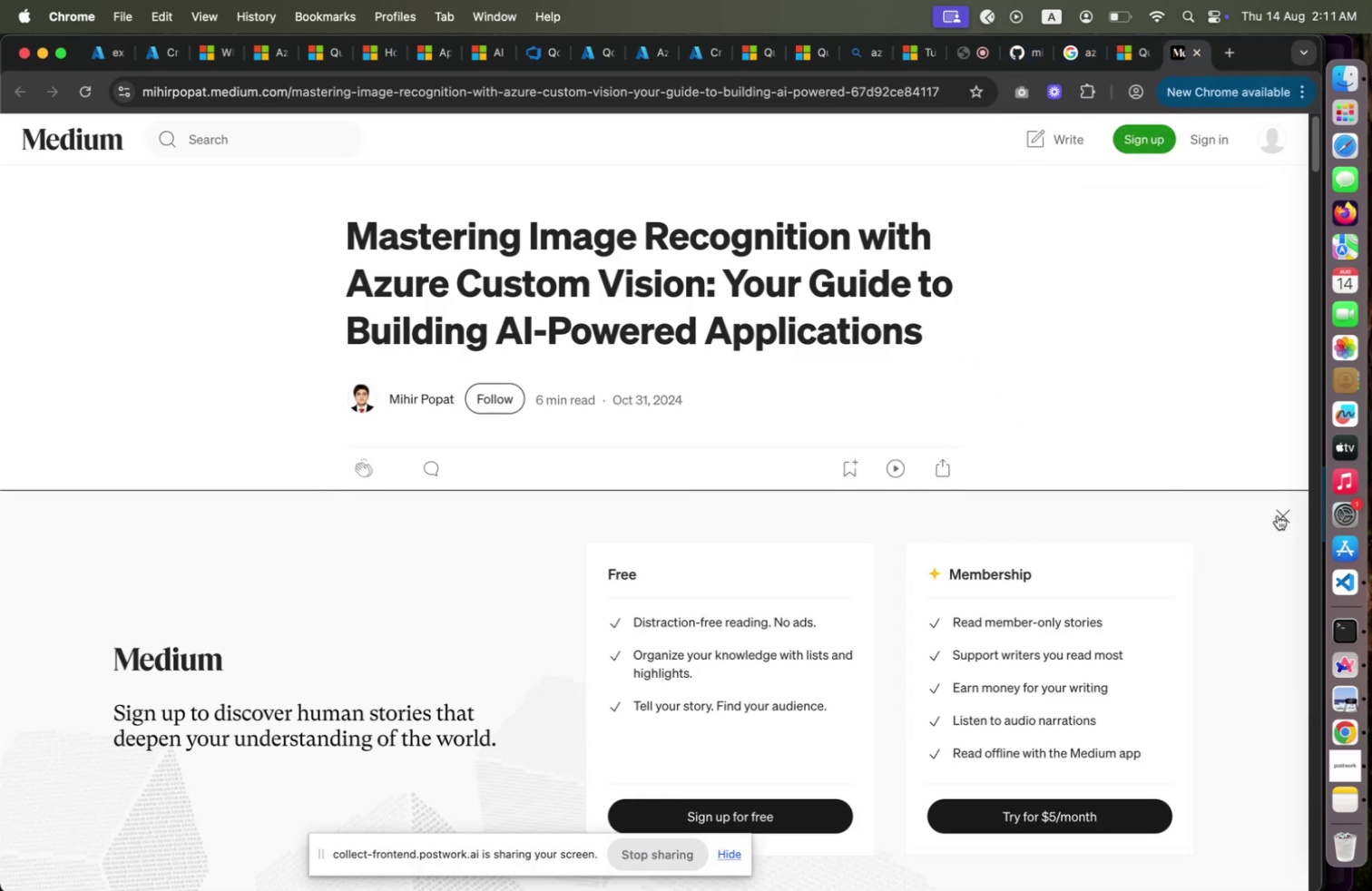 
scroll: coordinate [826, 348], scroll_direction: down, amount: 8.0
 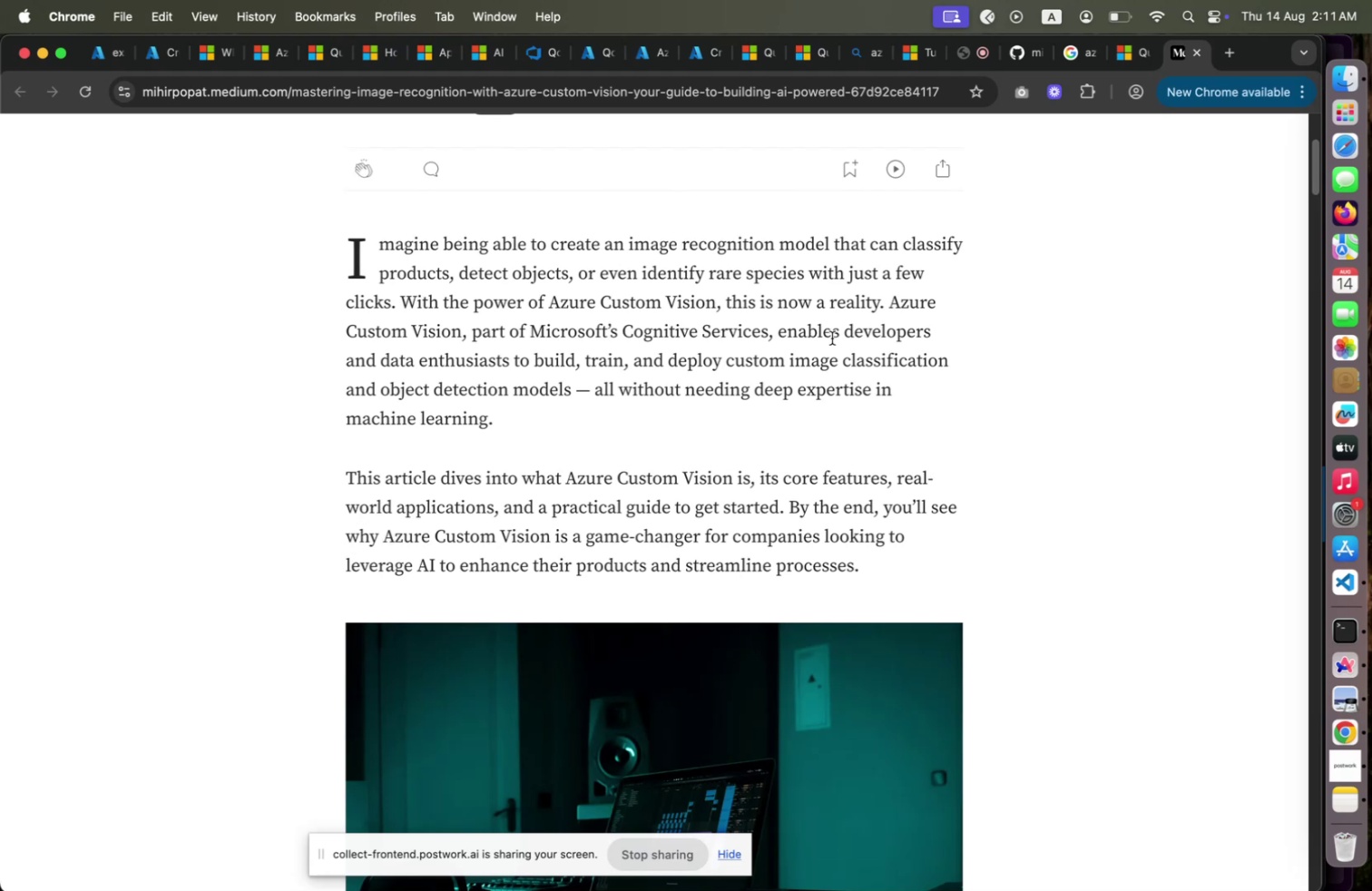 
wait(7.44)
 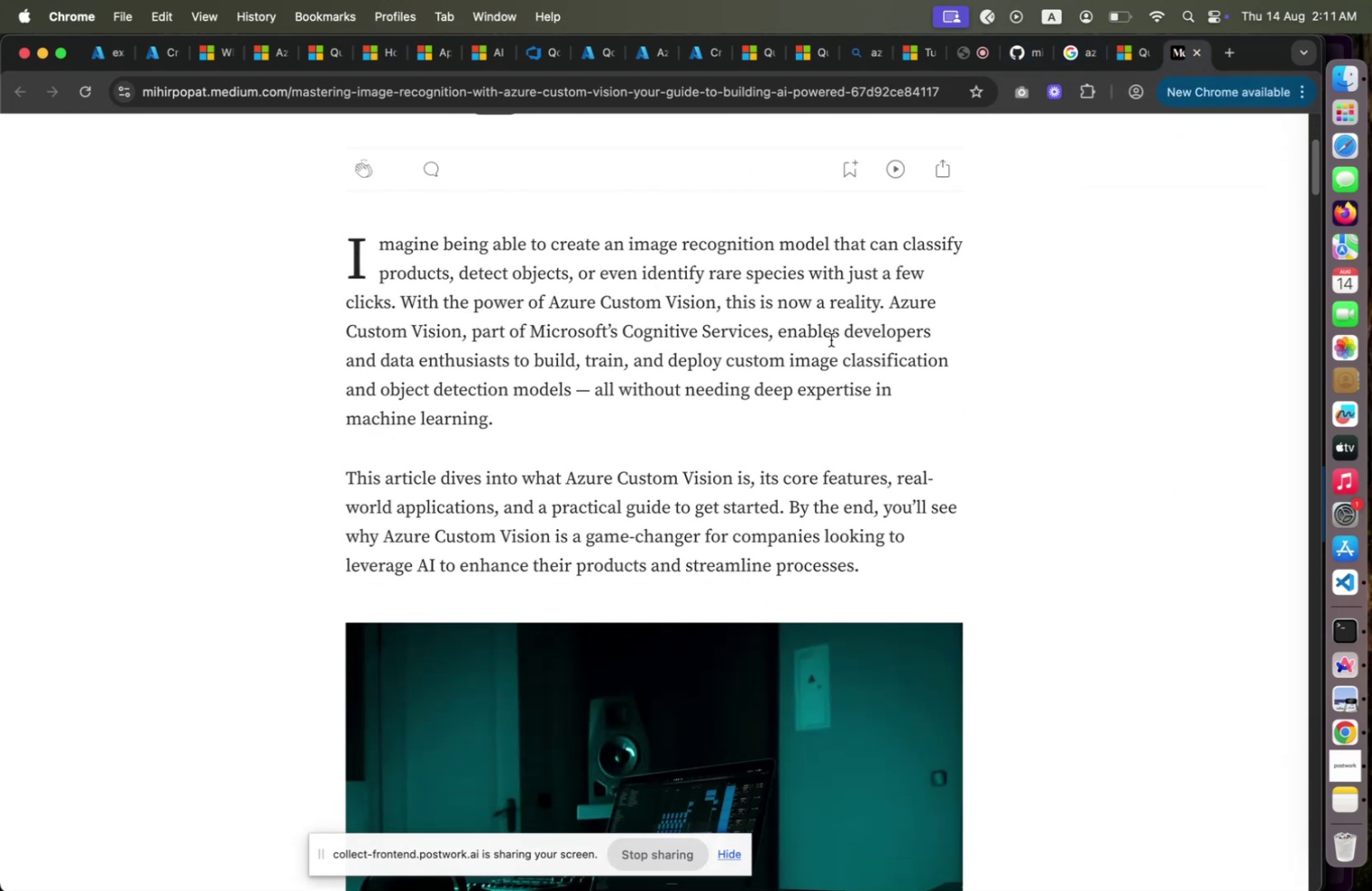 
scroll: coordinate [832, 338], scroll_direction: up, amount: 5.0
 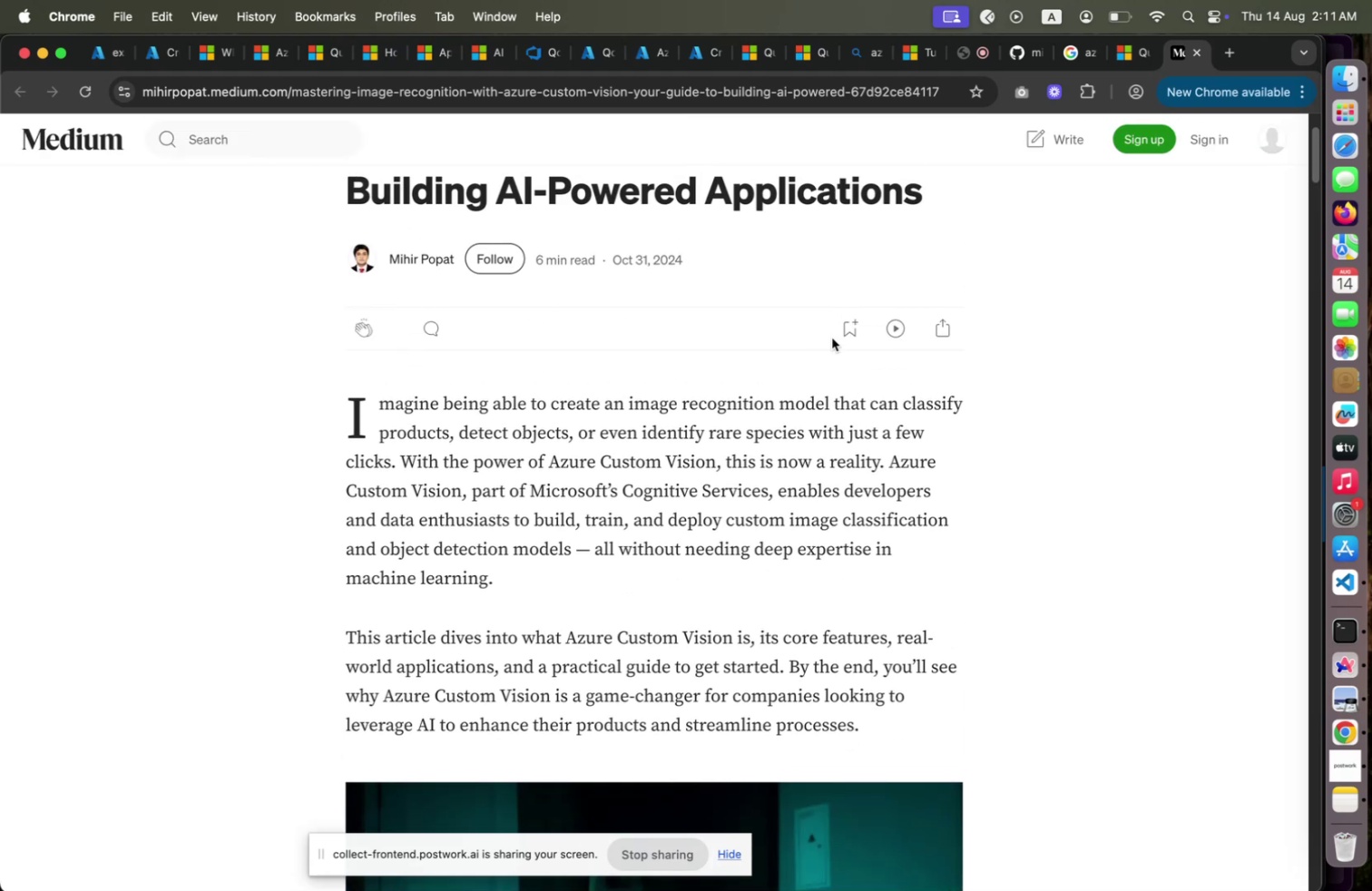 
scroll: coordinate [832, 338], scroll_direction: down, amount: 16.0
 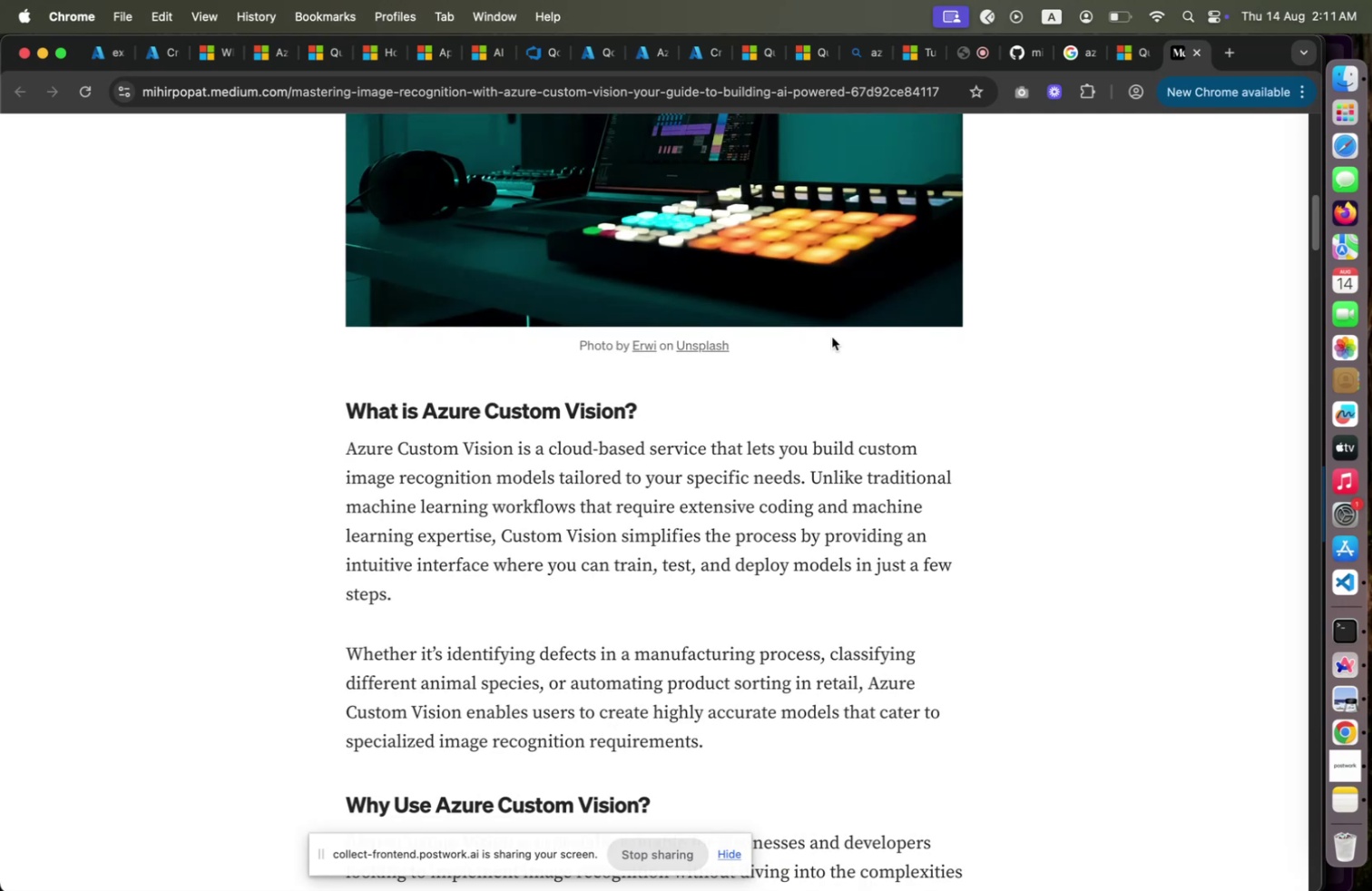 
wait(11.92)
 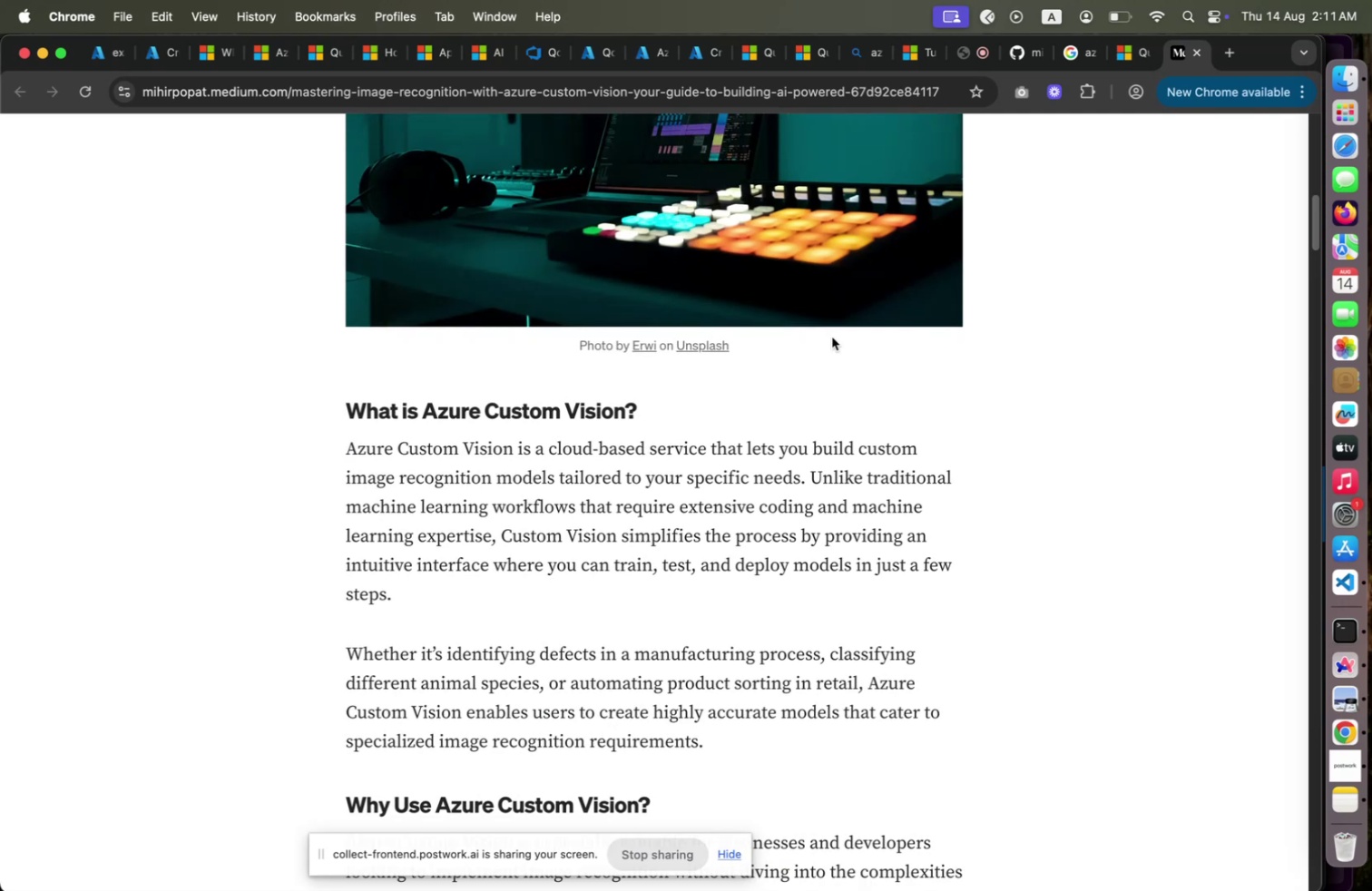 
scroll: coordinate [838, 316], scroll_direction: down, amount: 25.0
 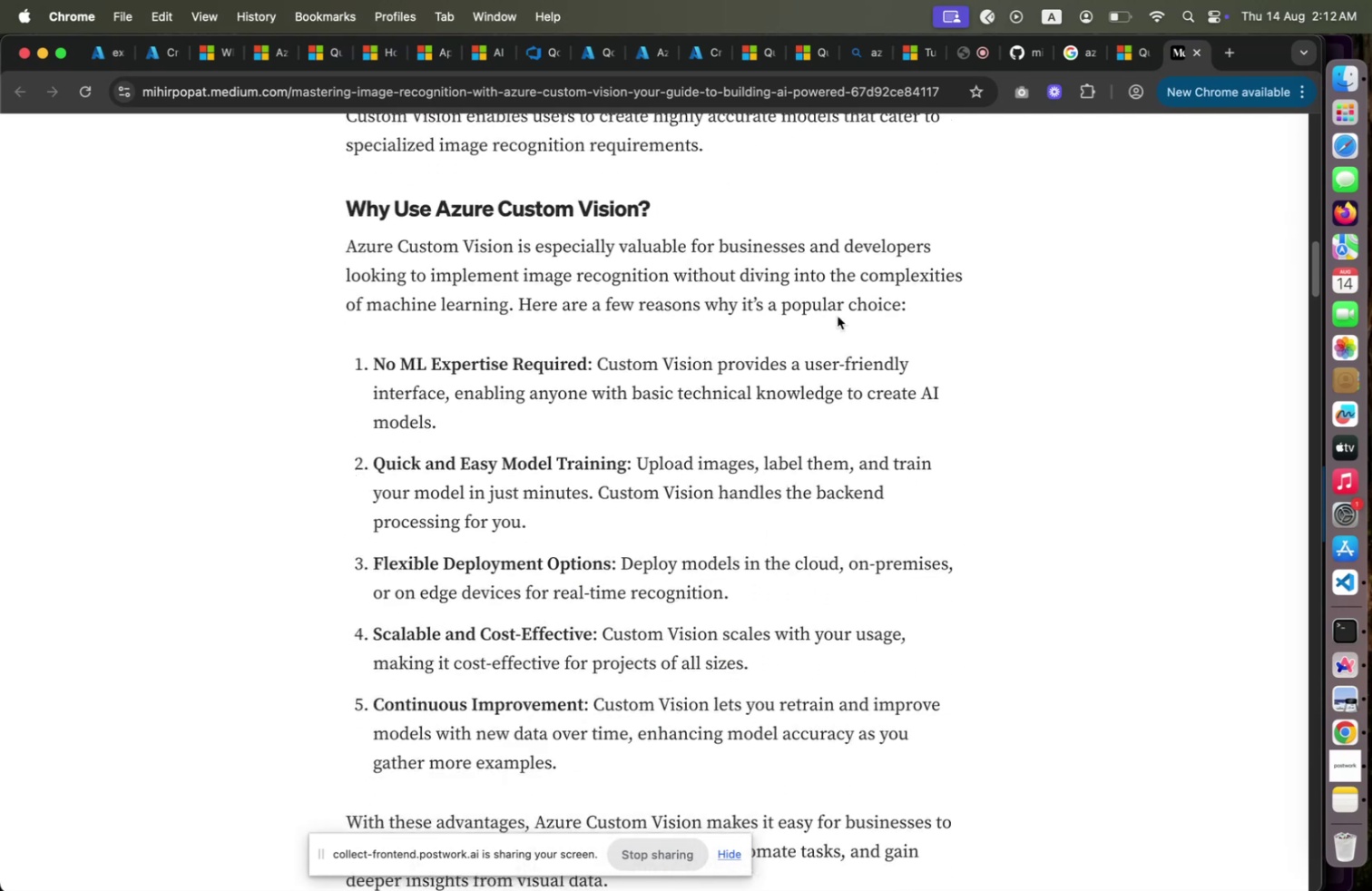 
scroll: coordinate [838, 316], scroll_direction: down, amount: 3.0
 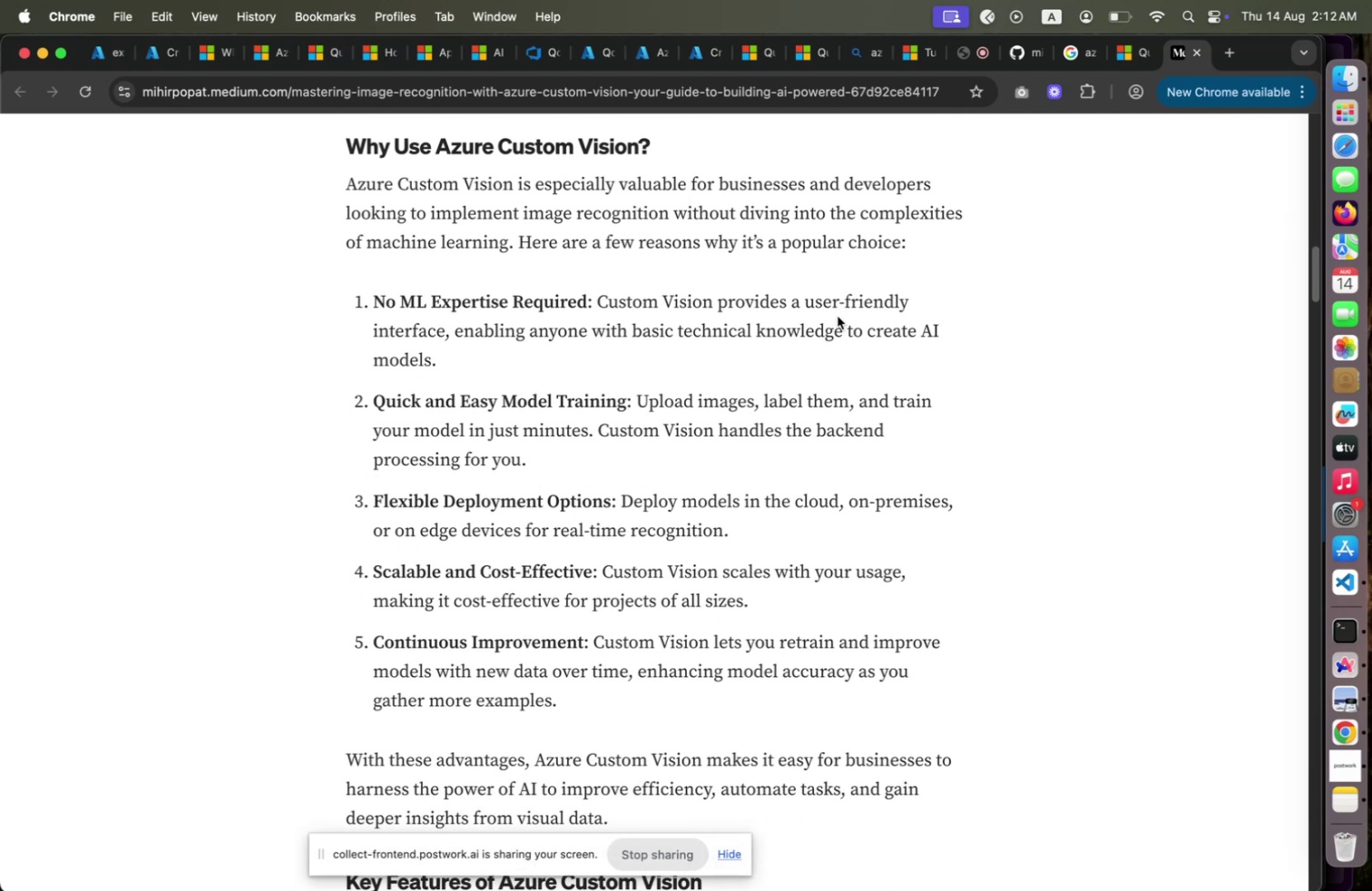 
wait(5.23)
 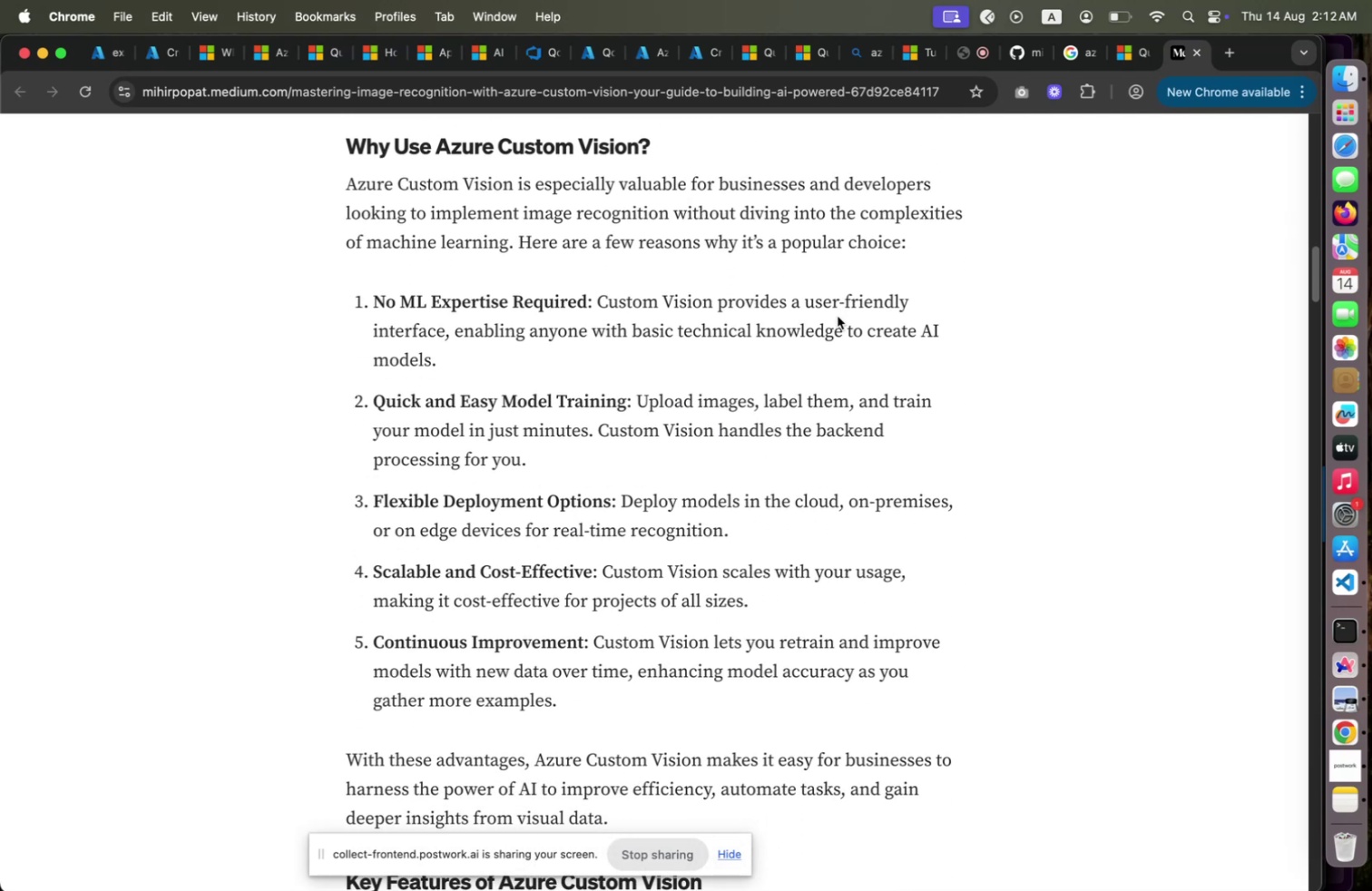 
scroll: coordinate [838, 316], scroll_direction: down, amount: 24.0
 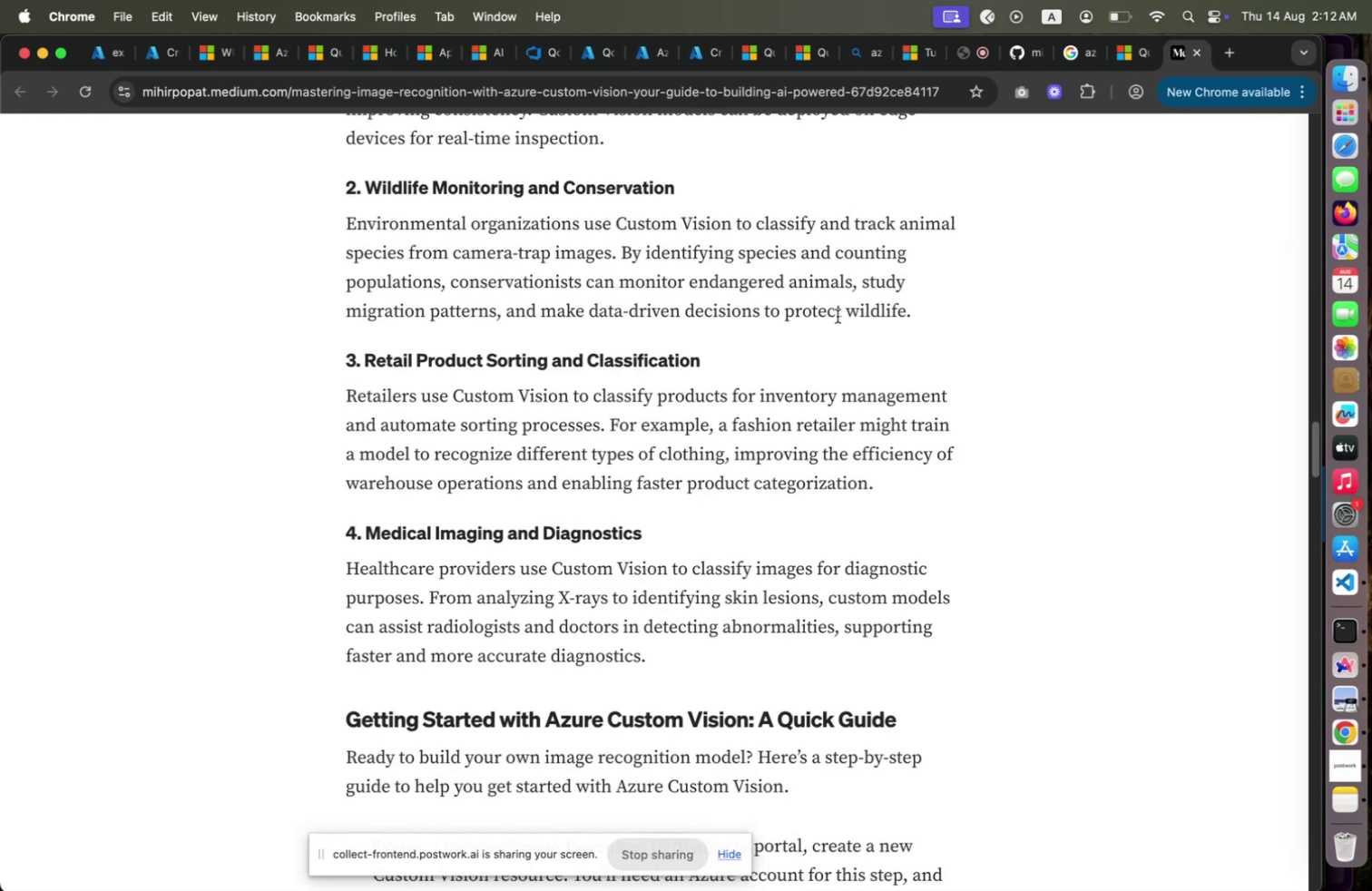 
scroll: coordinate [838, 316], scroll_direction: down, amount: 8.0
 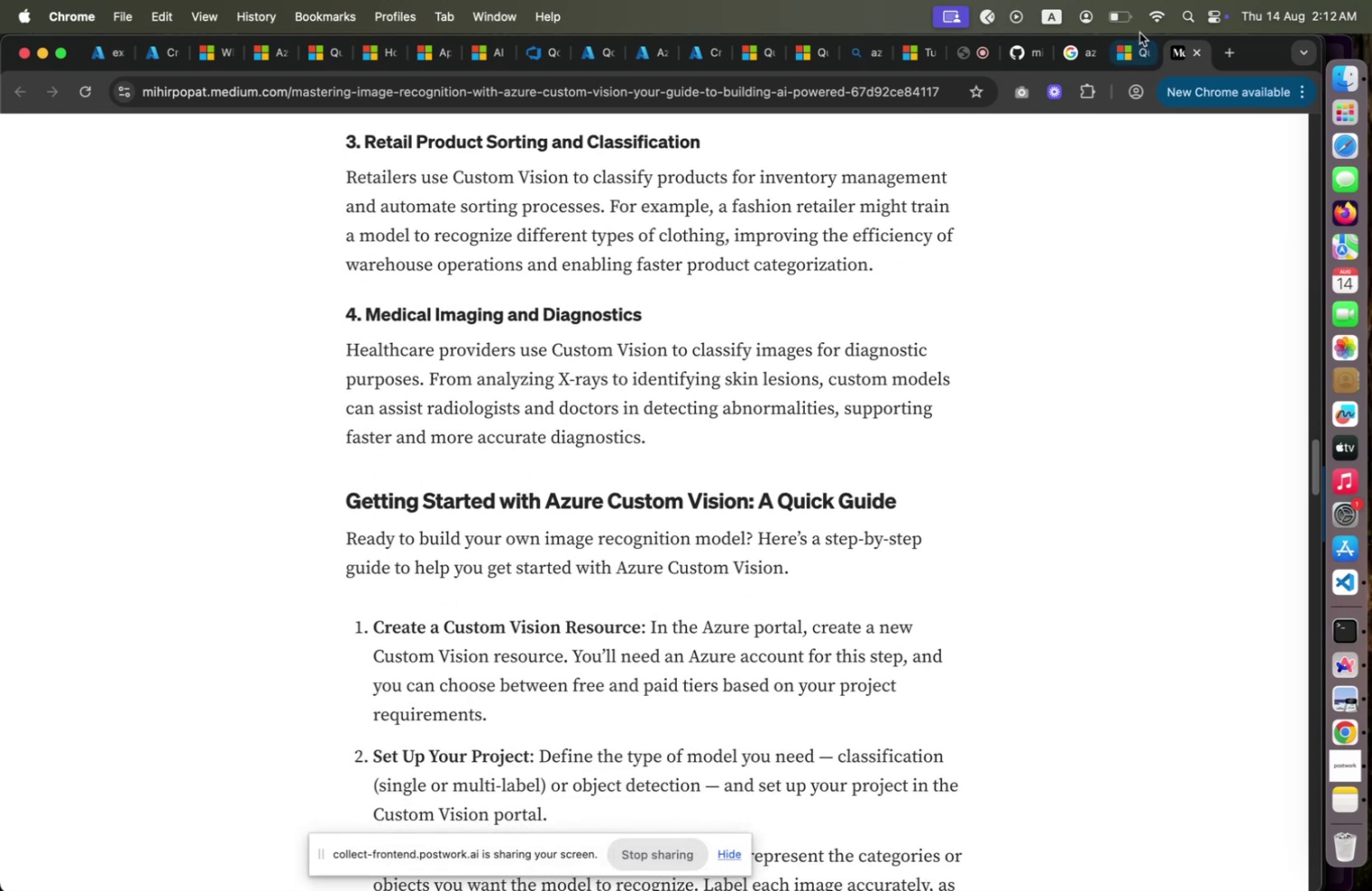 
left_click([1221, 52])
 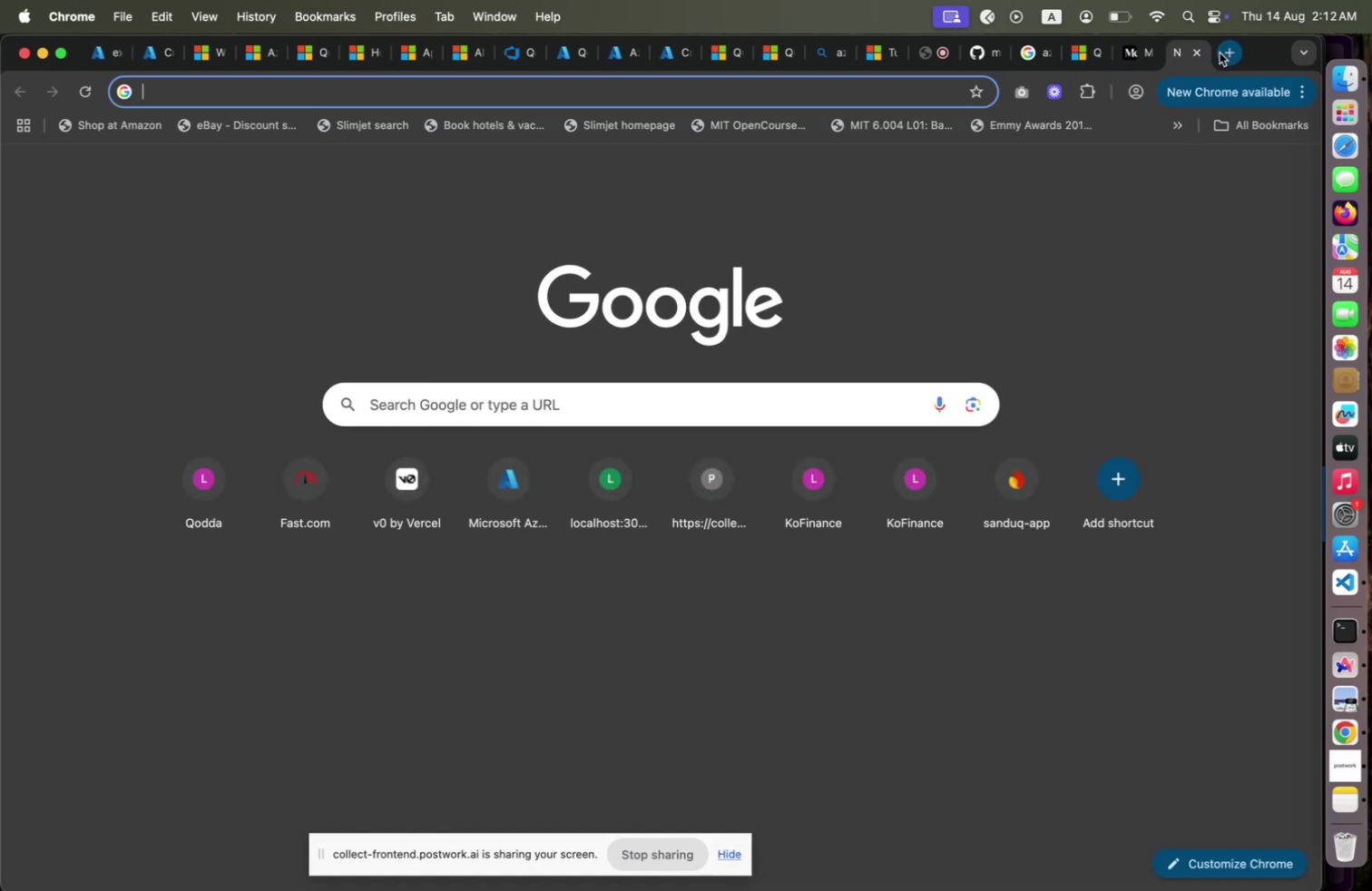 
type(ski )
key(Backspace)
type(n health classification dataset )
 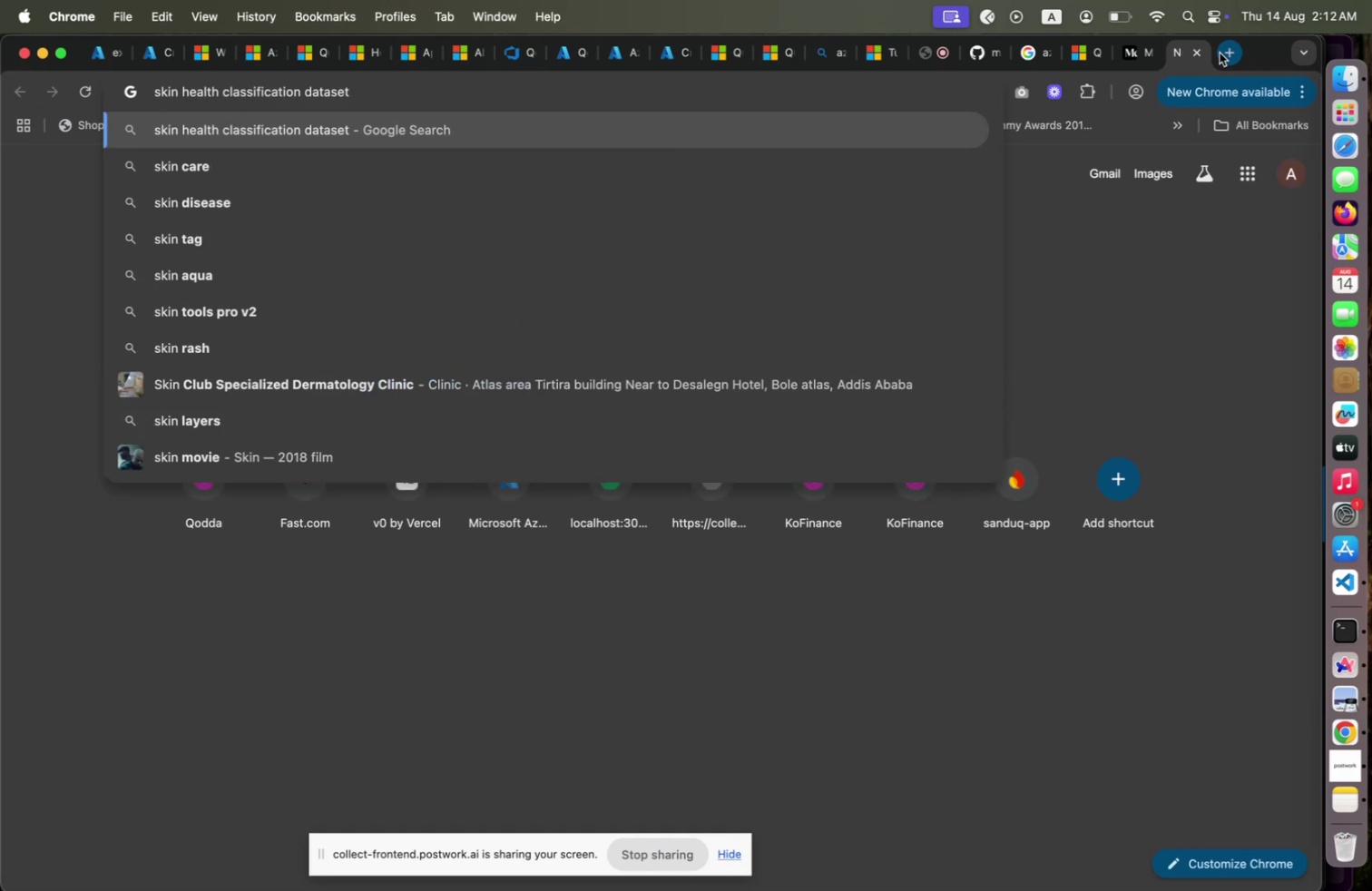 
key(Enter)
 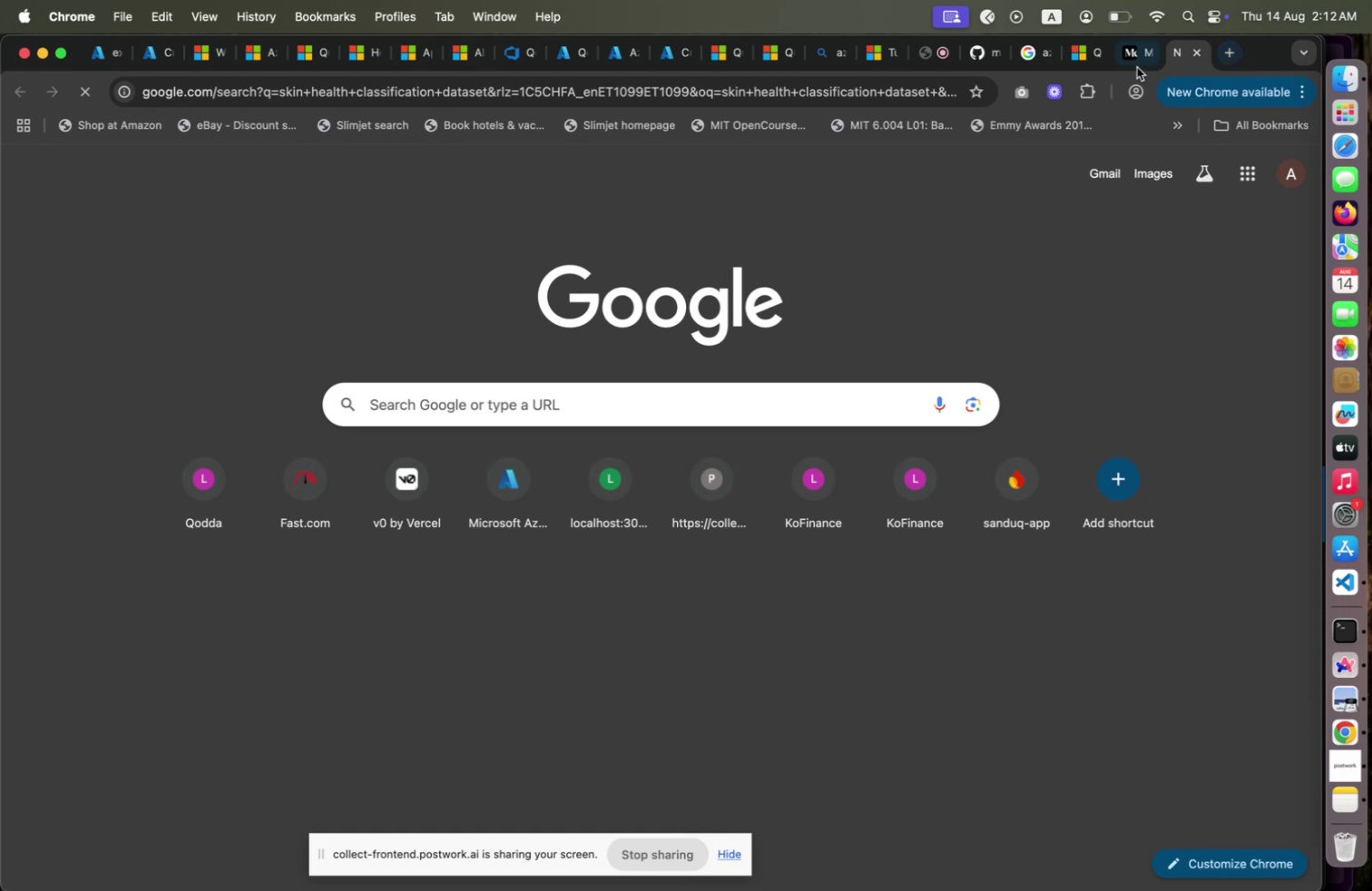 
left_click([1120, 68])
 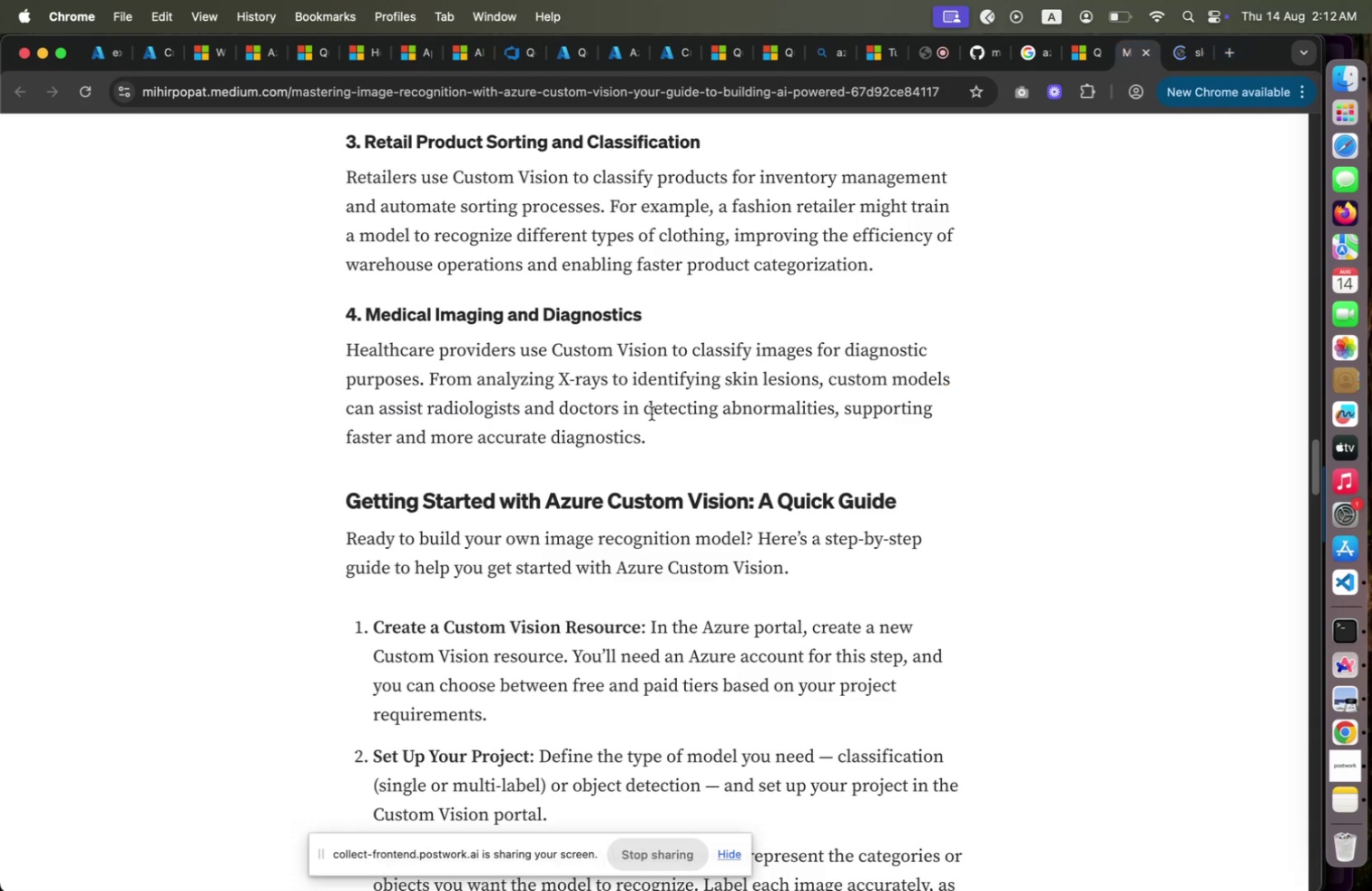 
scroll: coordinate [652, 413], scroll_direction: down, amount: 1.0
 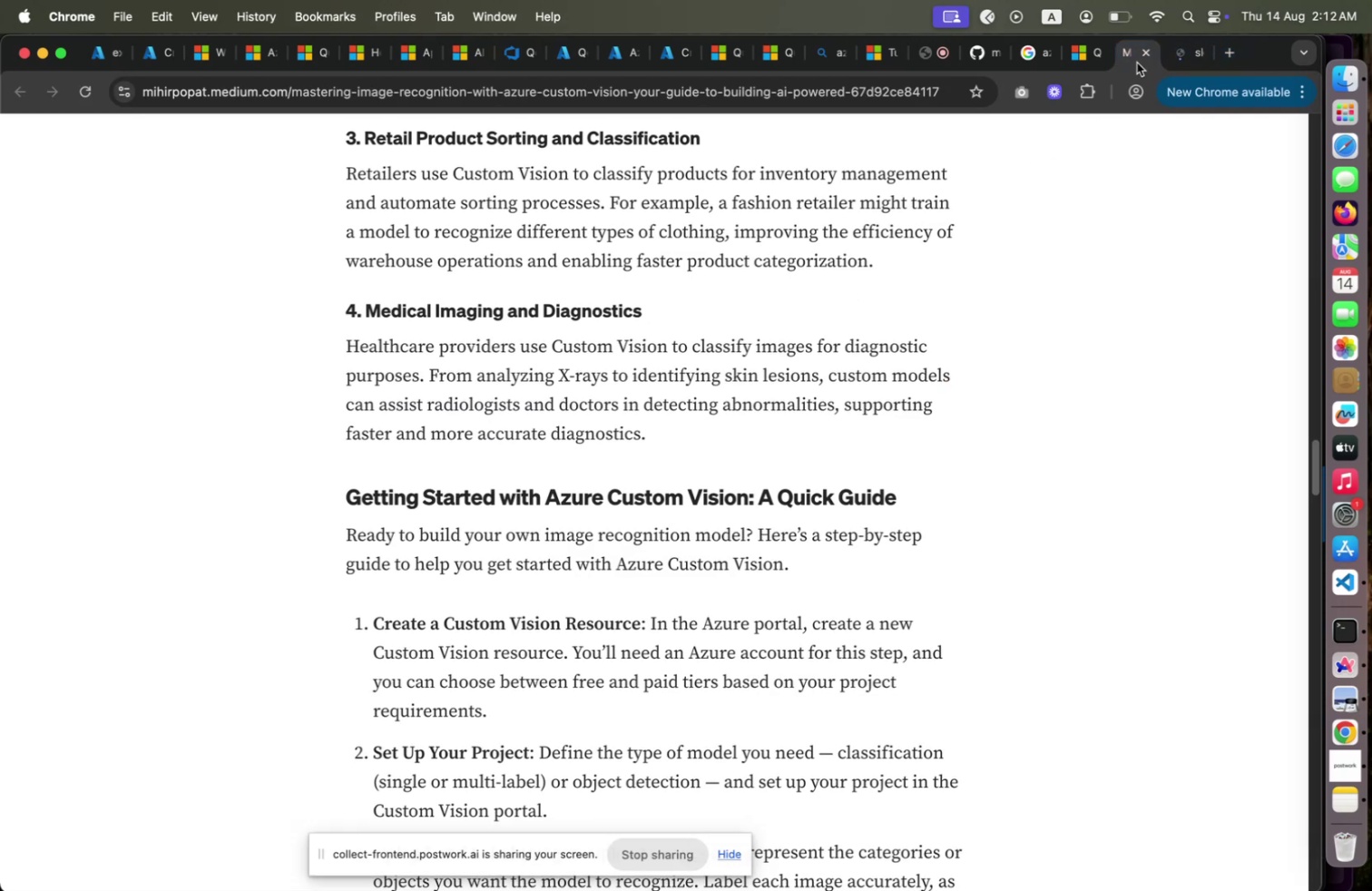 
mouse_move([1168, 84])
 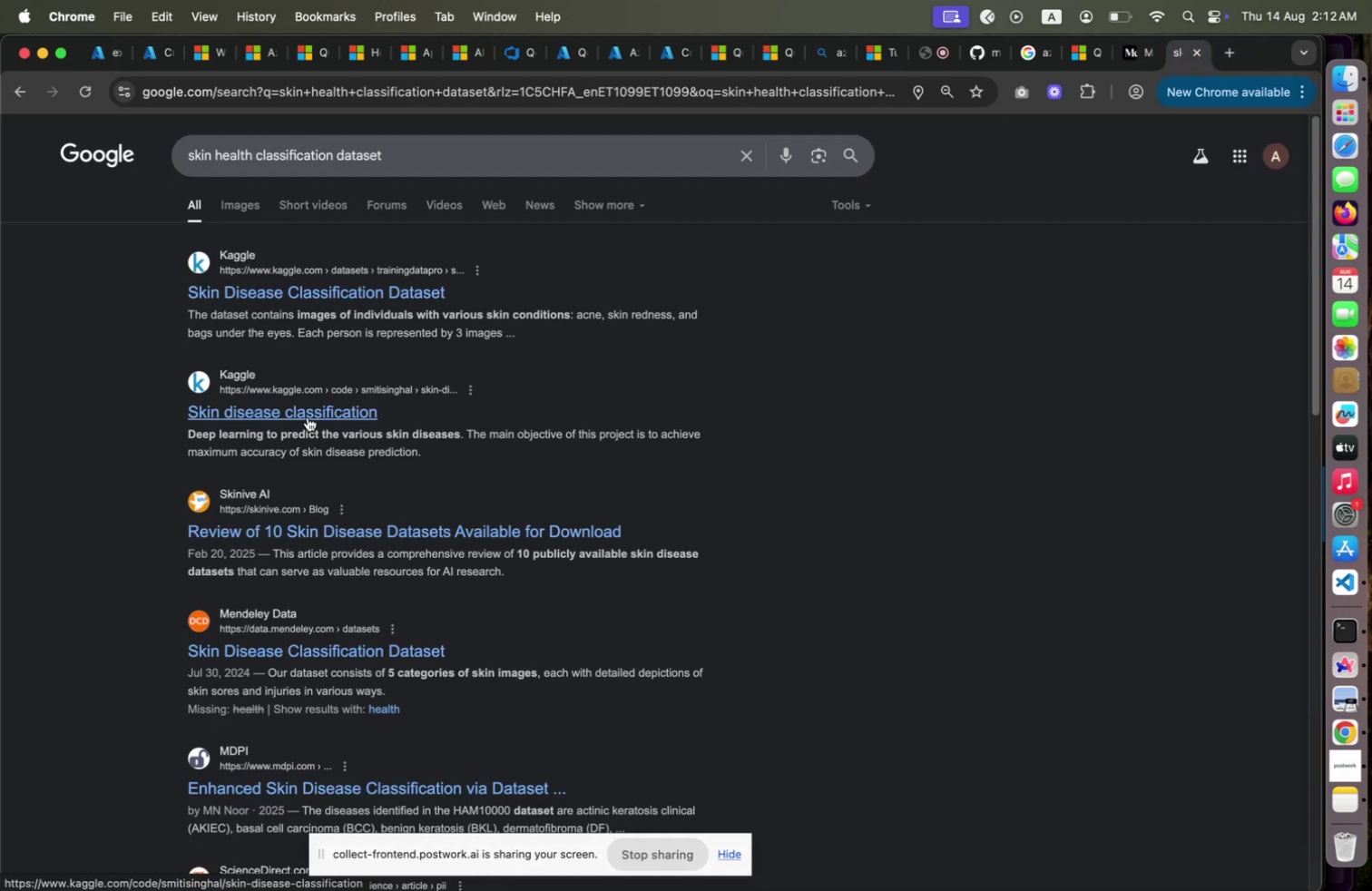 
wait(8.3)
 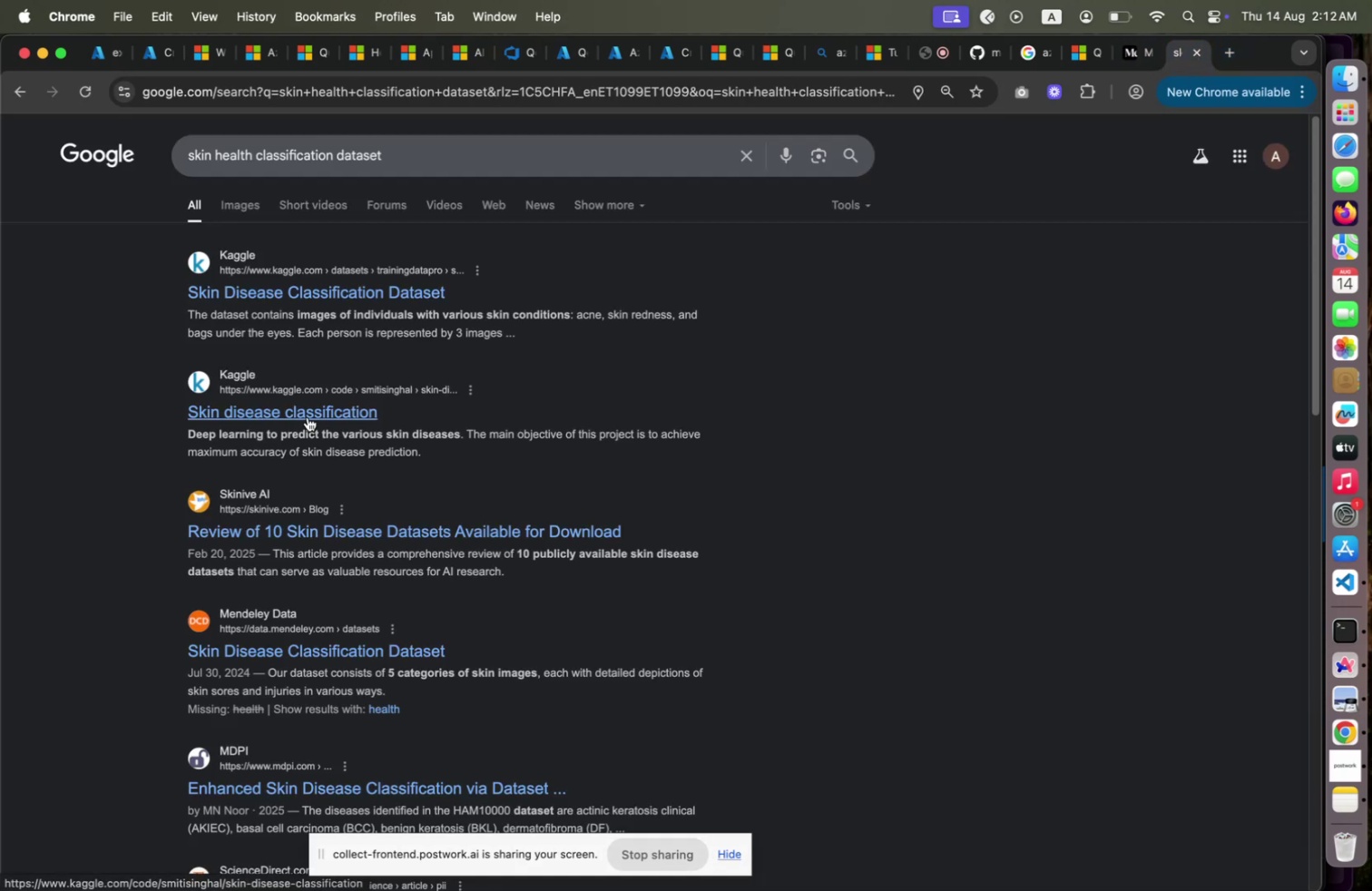 
right_click([326, 296])
 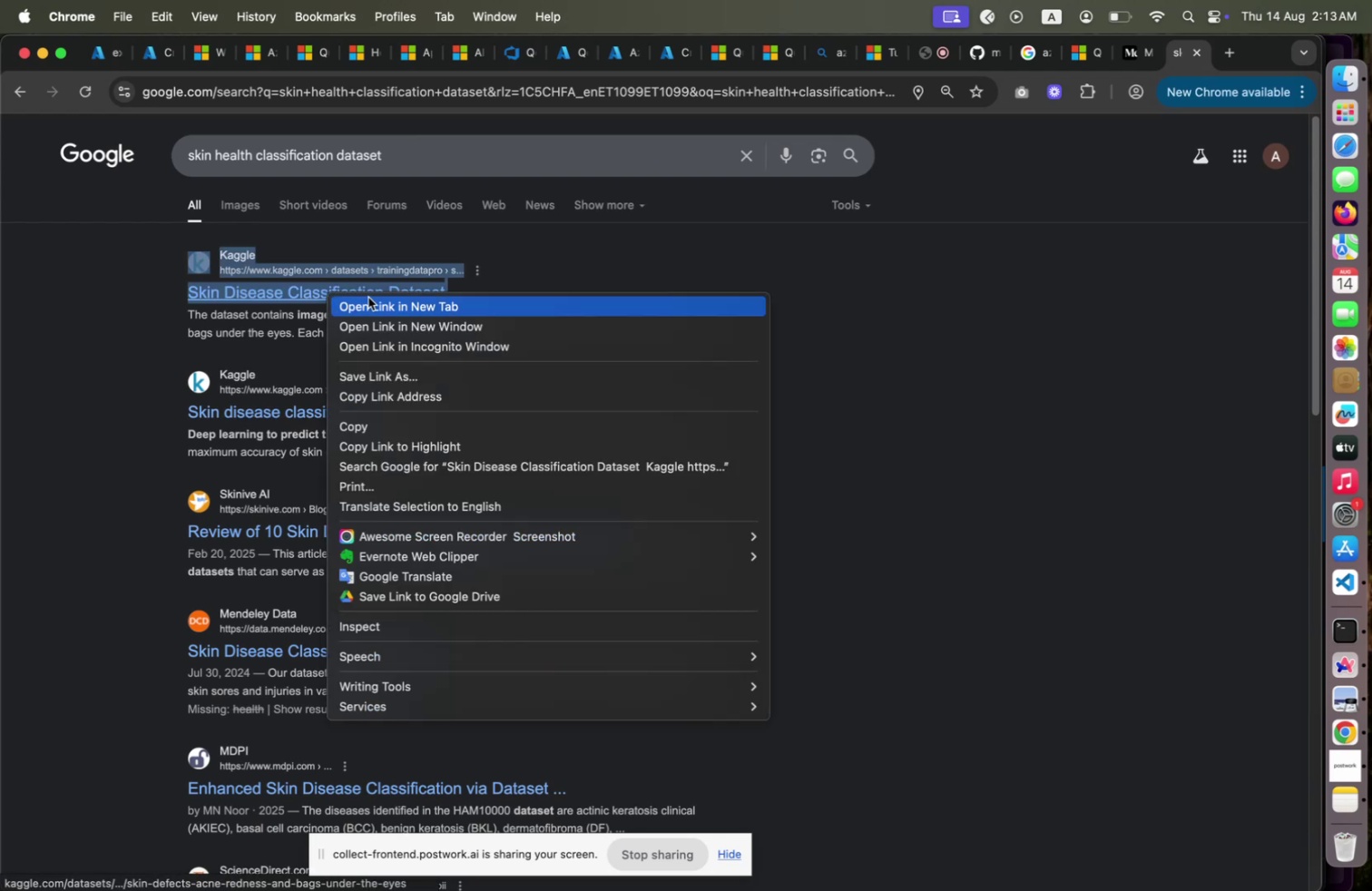 
left_click([368, 297])
 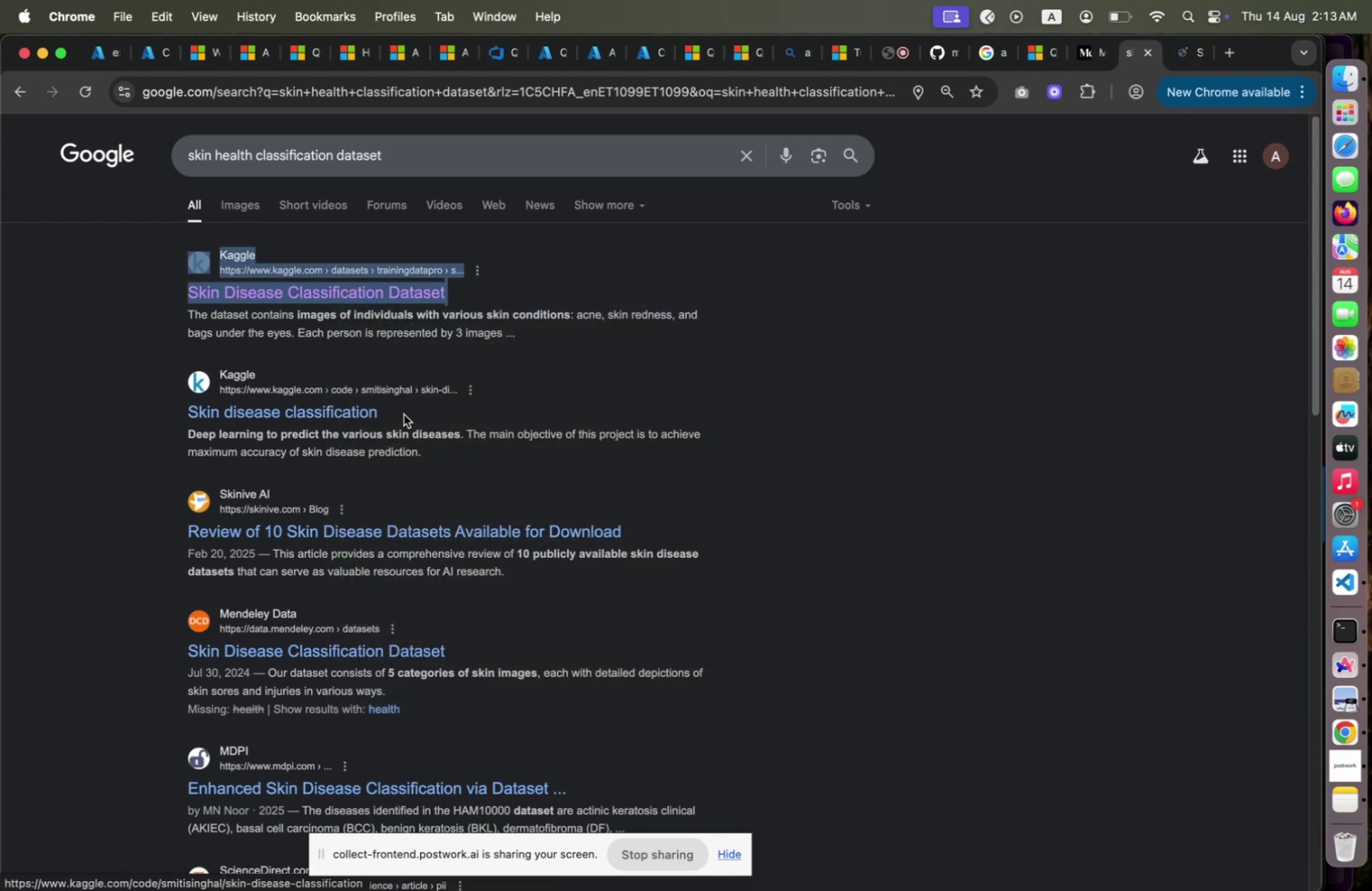 
right_click([400, 528])
 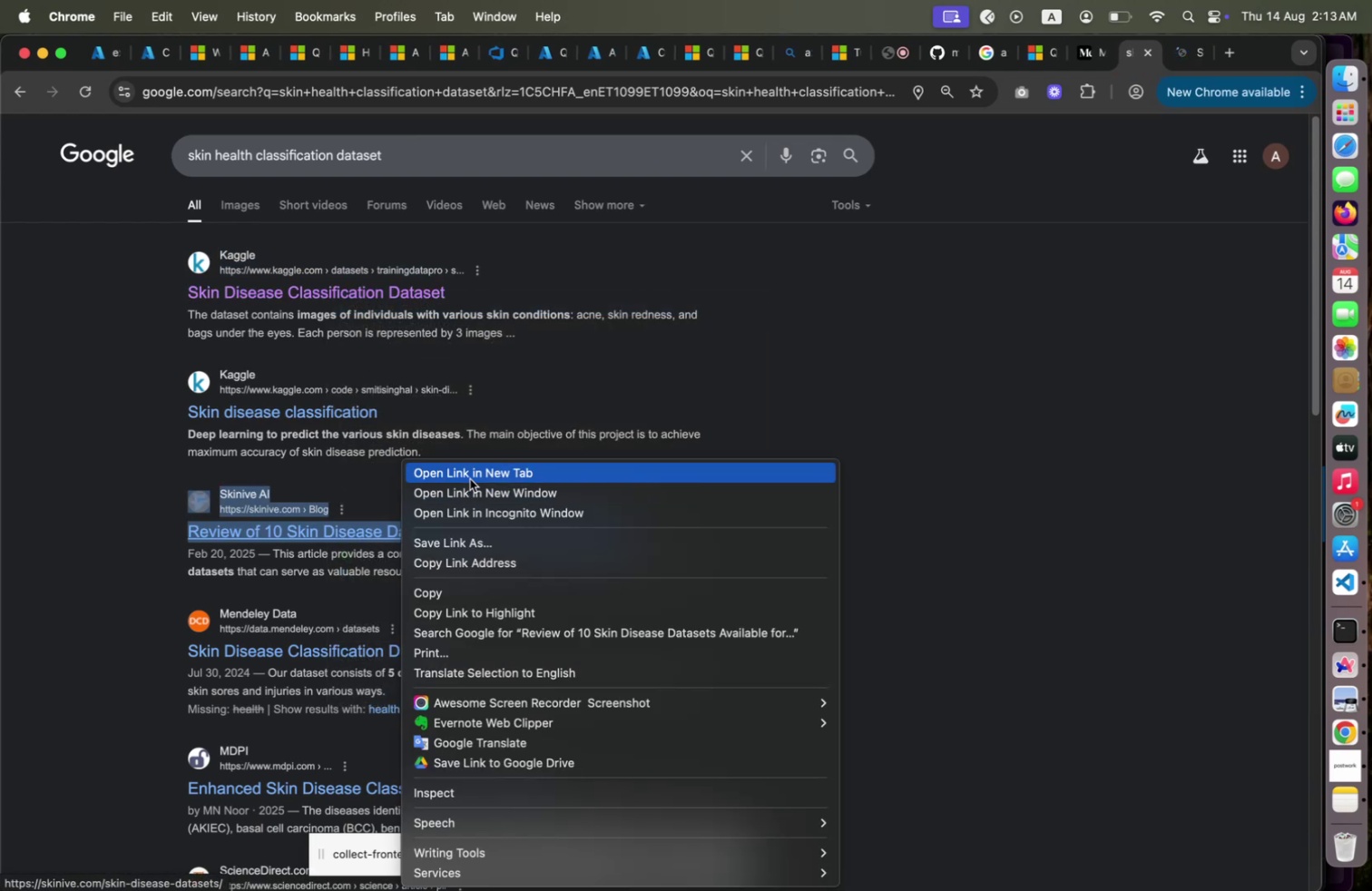 
left_click([470, 478])
 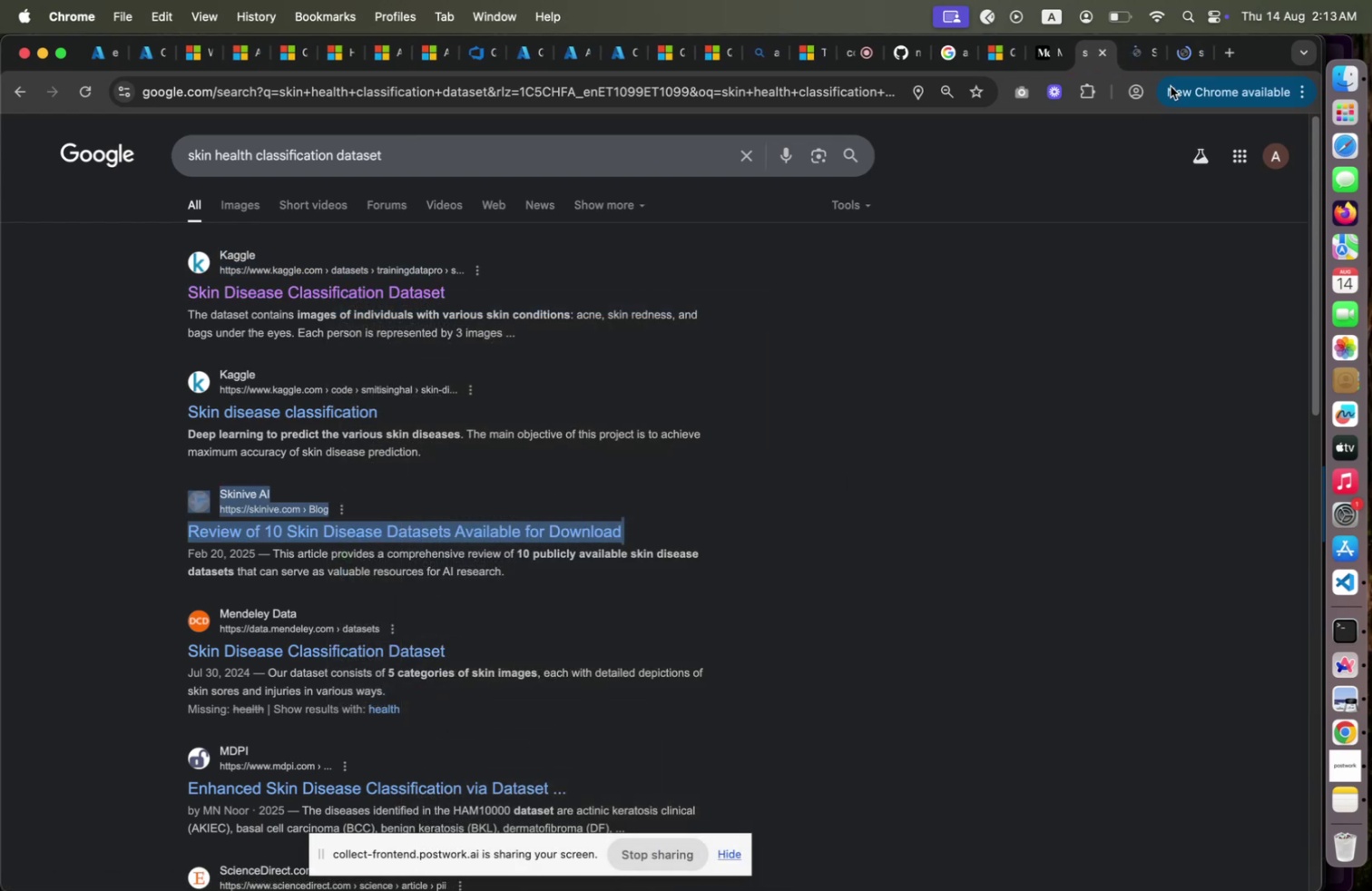 
left_click([1133, 63])
 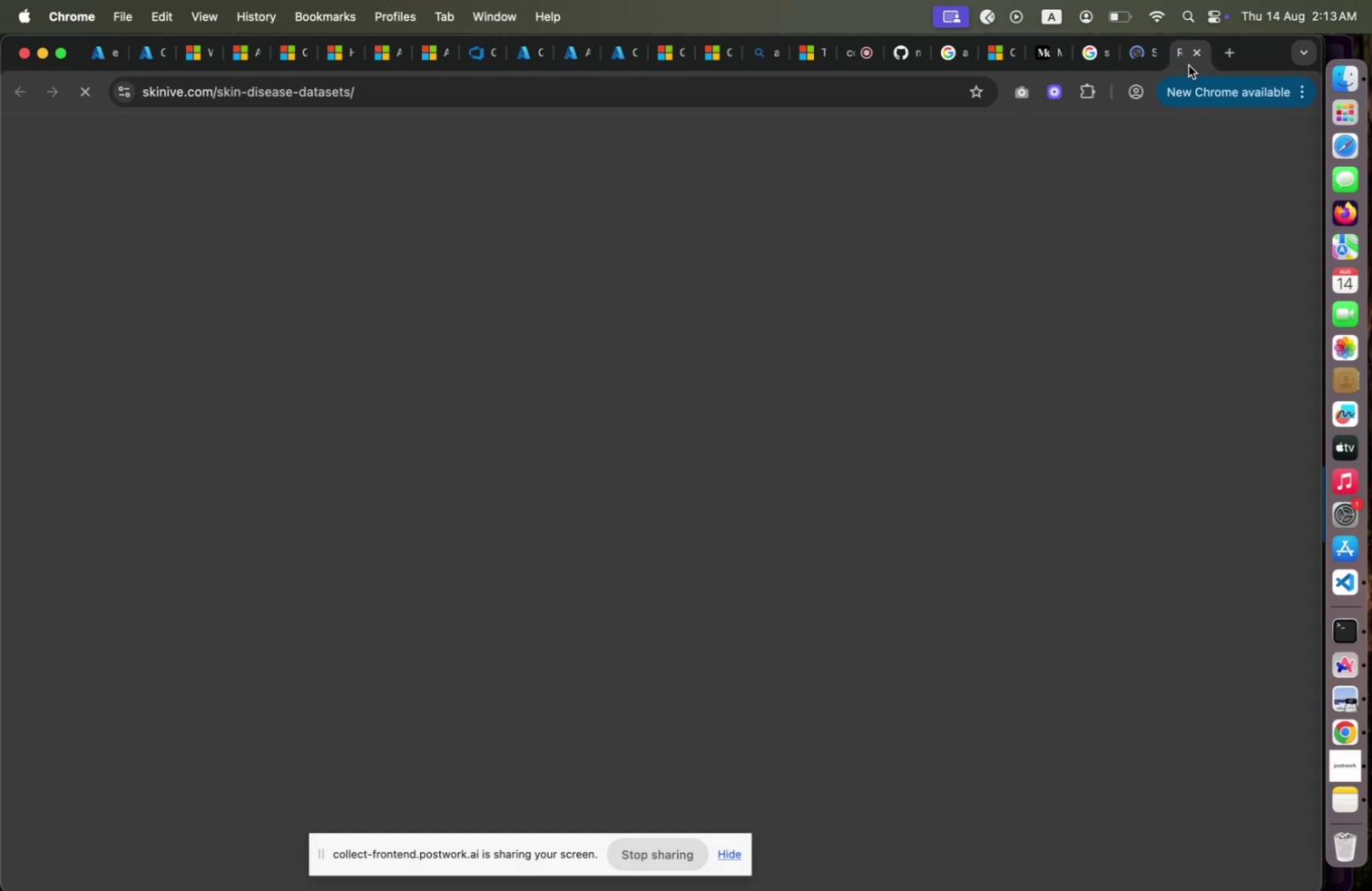 
left_click([1145, 64])
 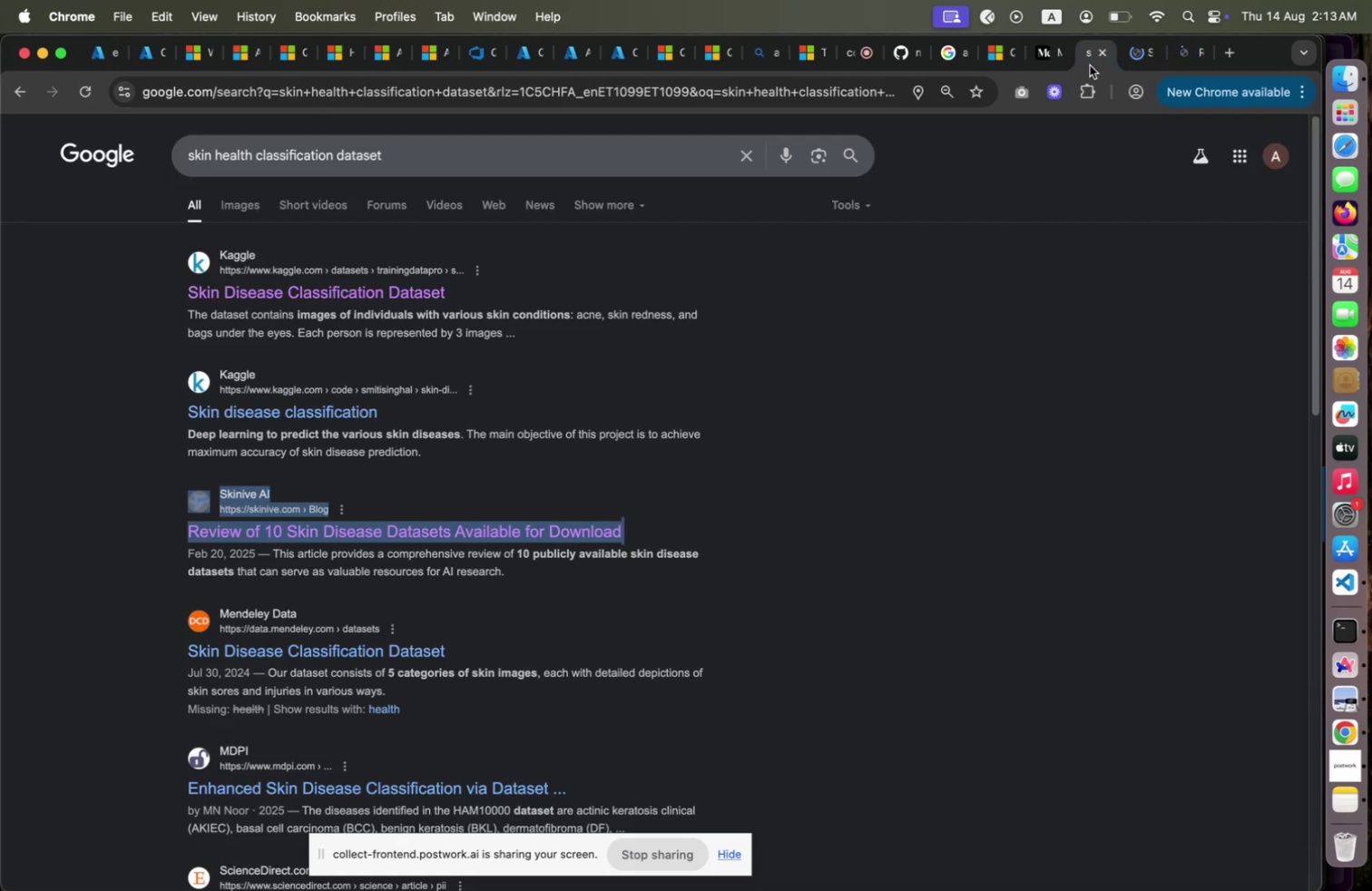 
left_click([1090, 65])
 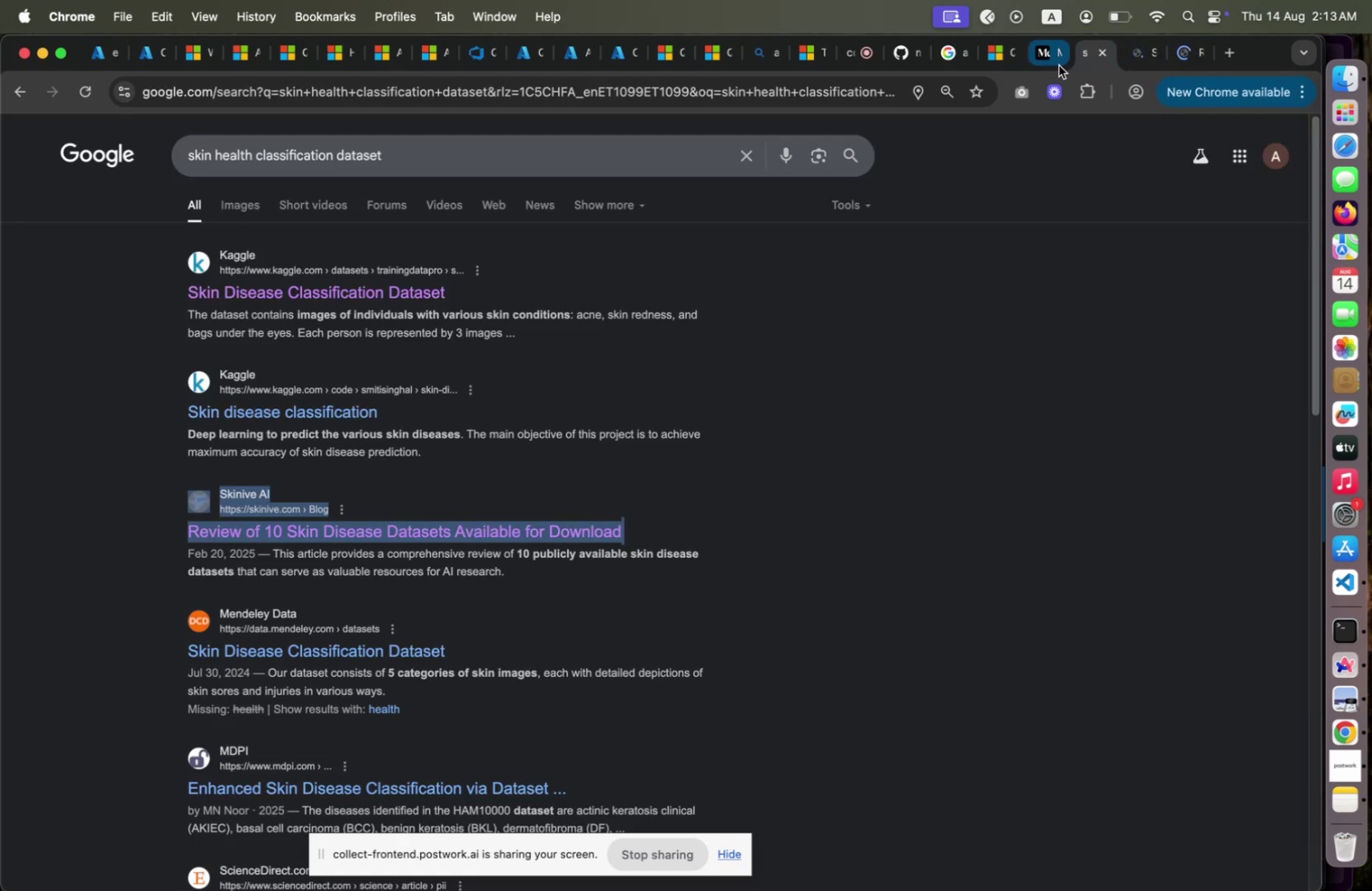 
left_click([1059, 65])
 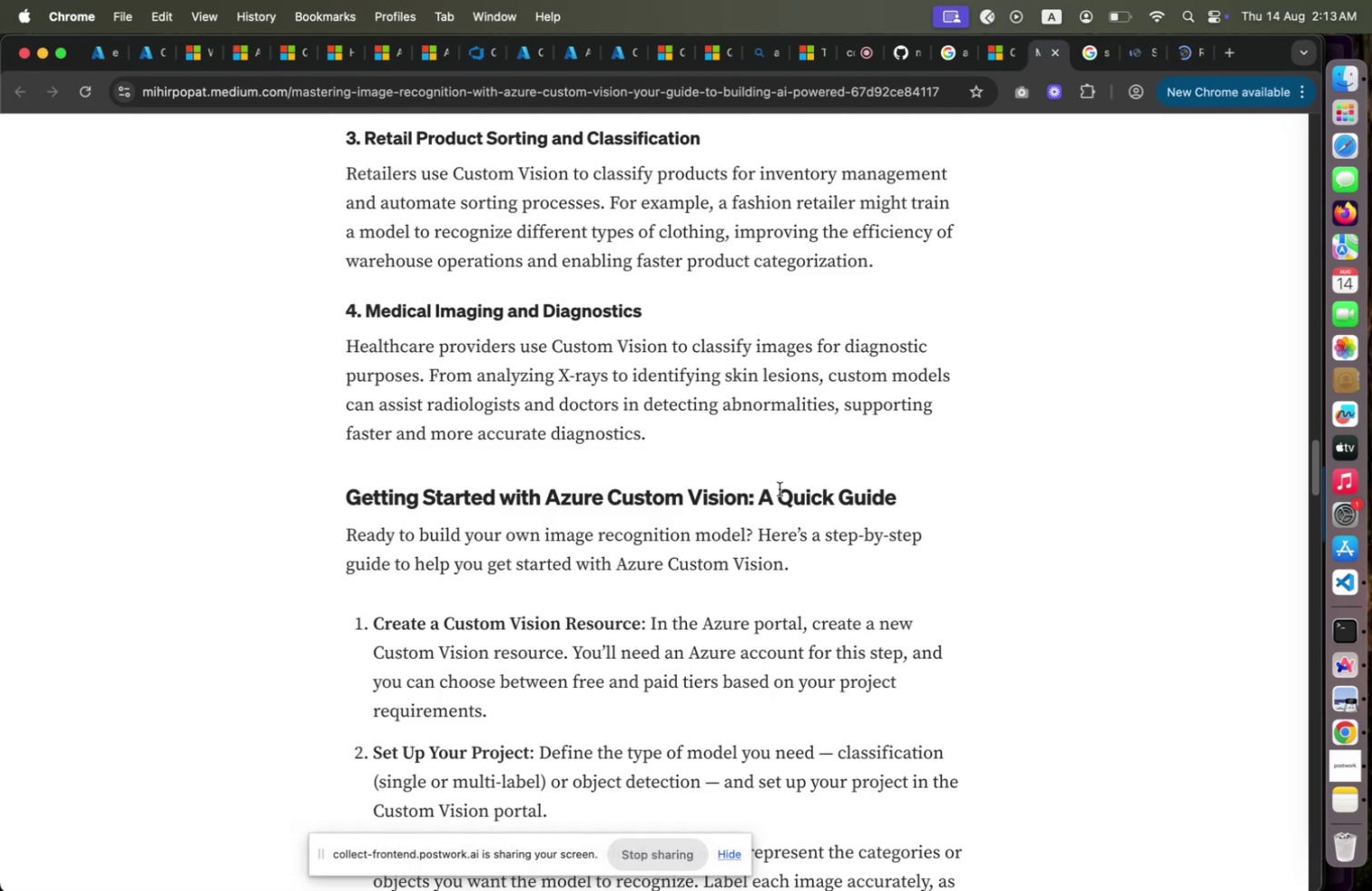 
scroll: coordinate [782, 485], scroll_direction: down, amount: 6.0
 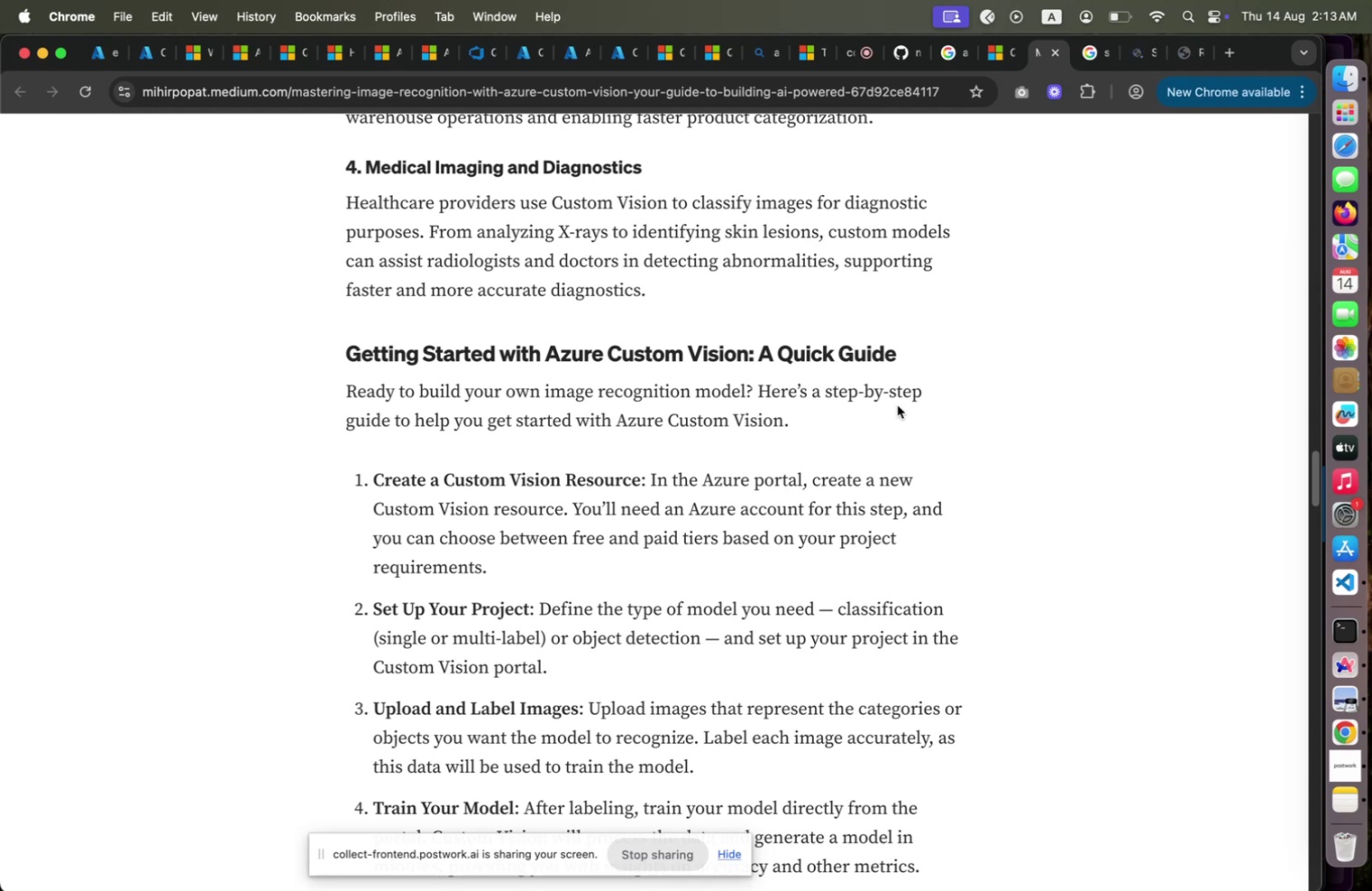 
wait(5.82)
 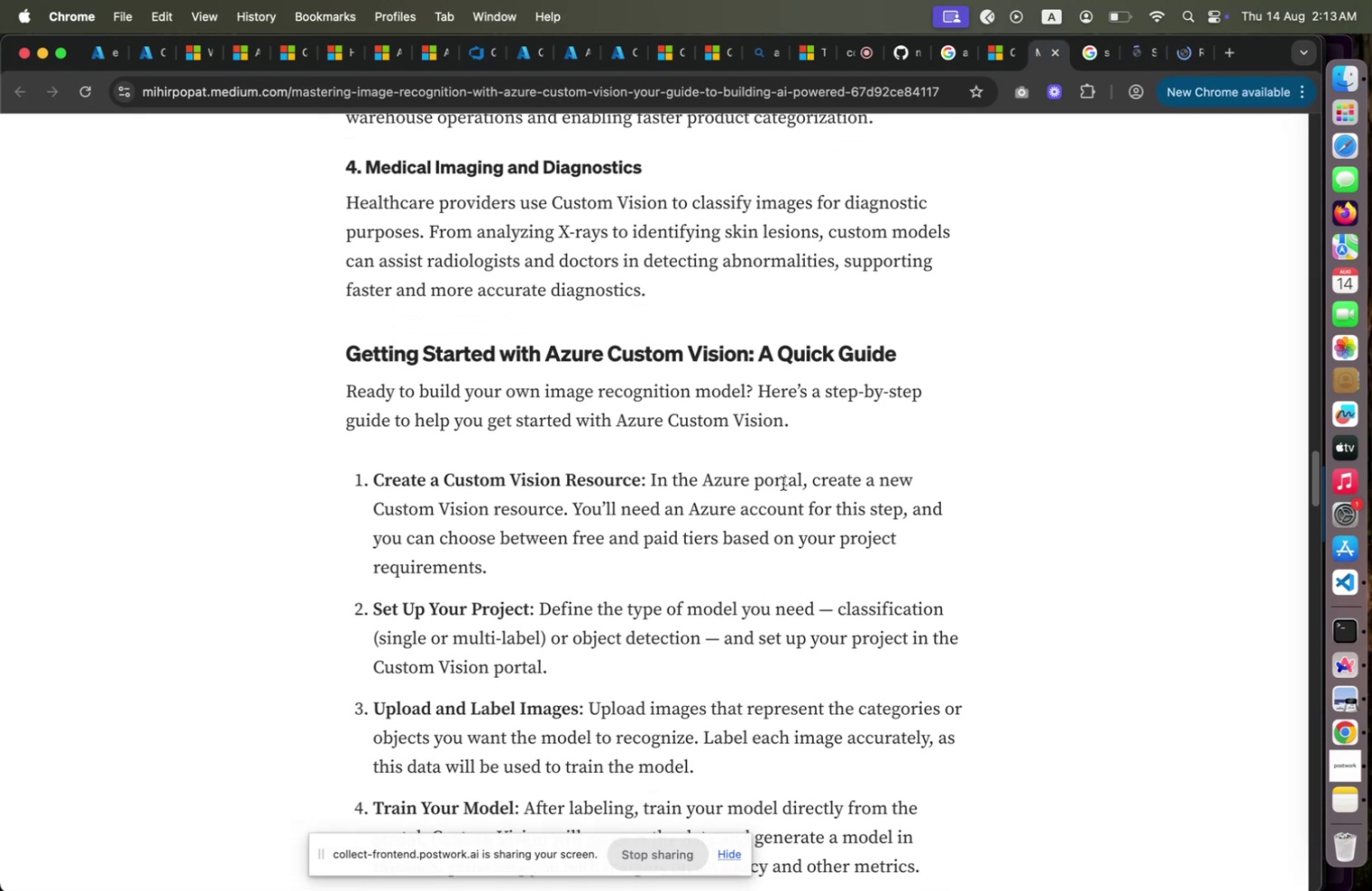 
scroll: coordinate [897, 405], scroll_direction: down, amount: 4.0
 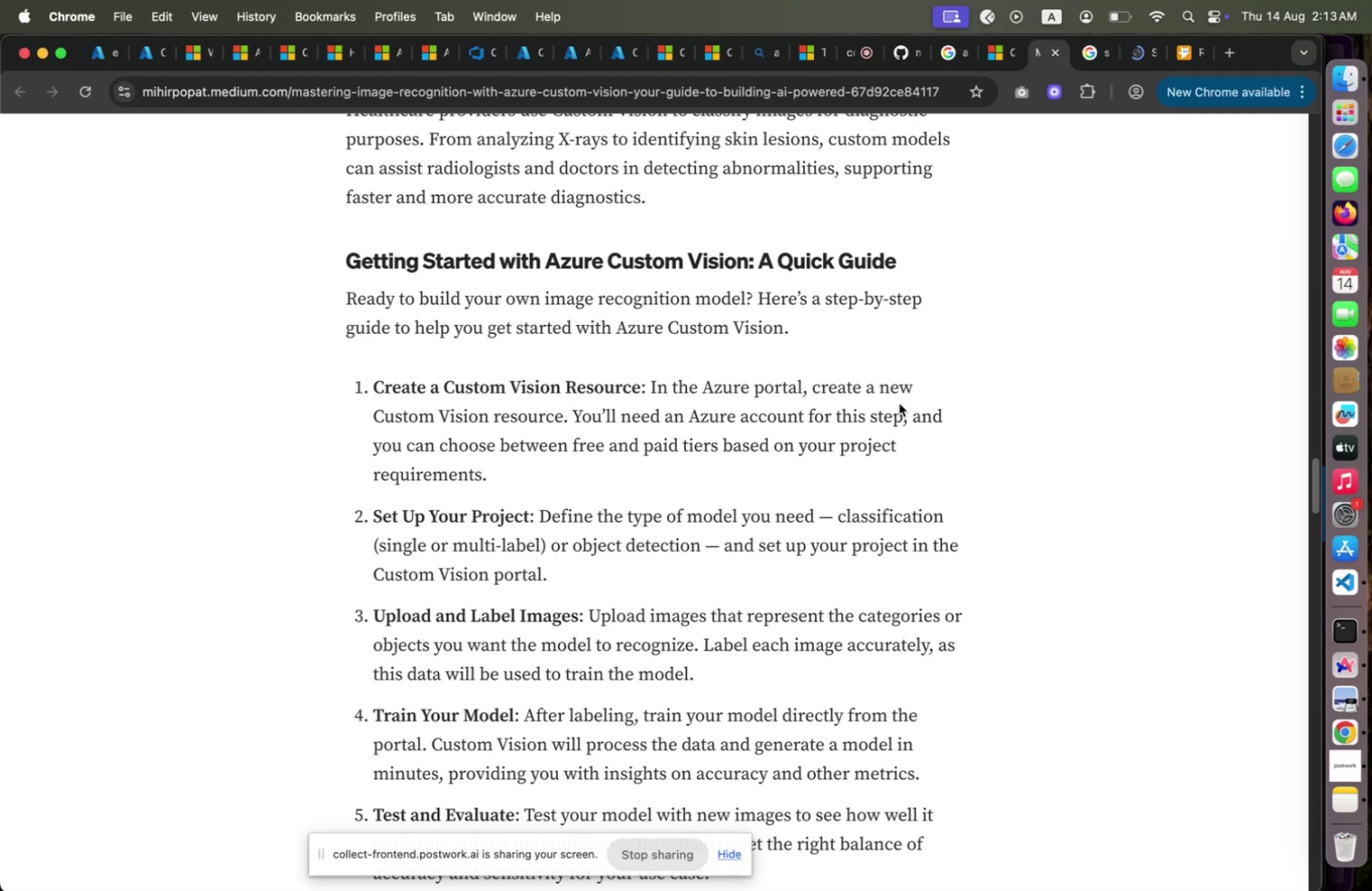 
wait(15.63)
 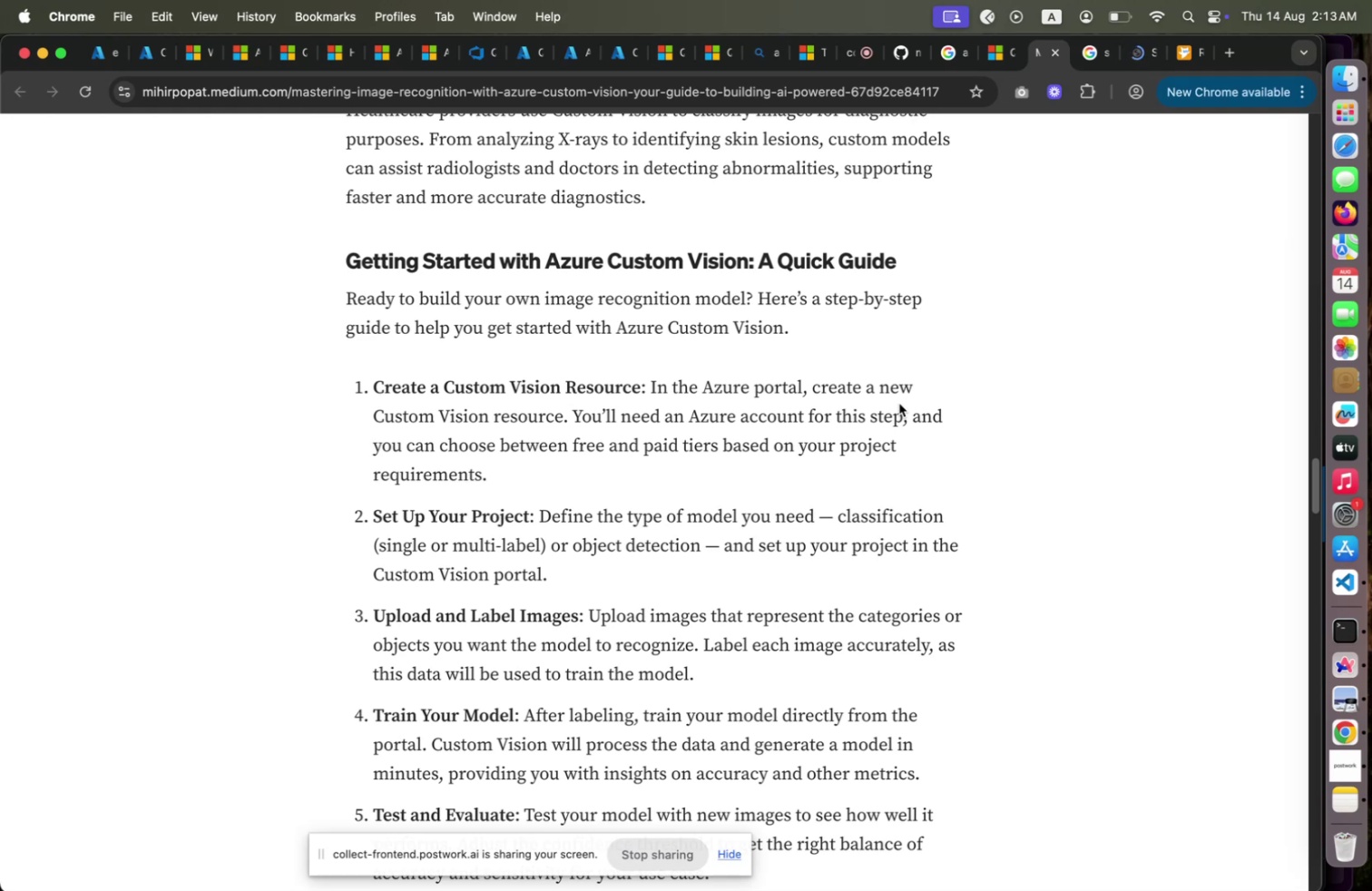 
scroll: coordinate [900, 403], scroll_direction: down, amount: 7.0
 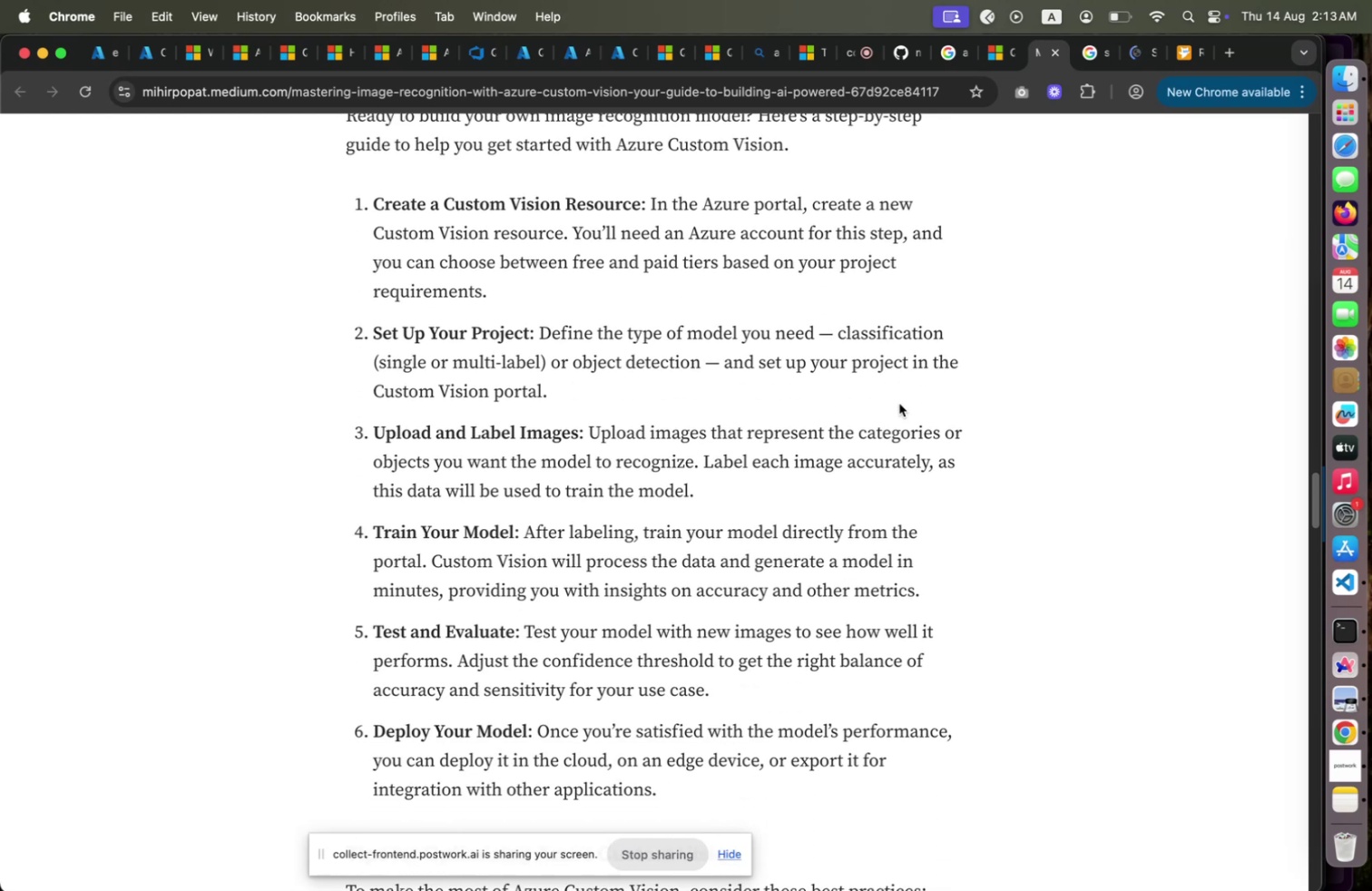 
wait(6.15)
 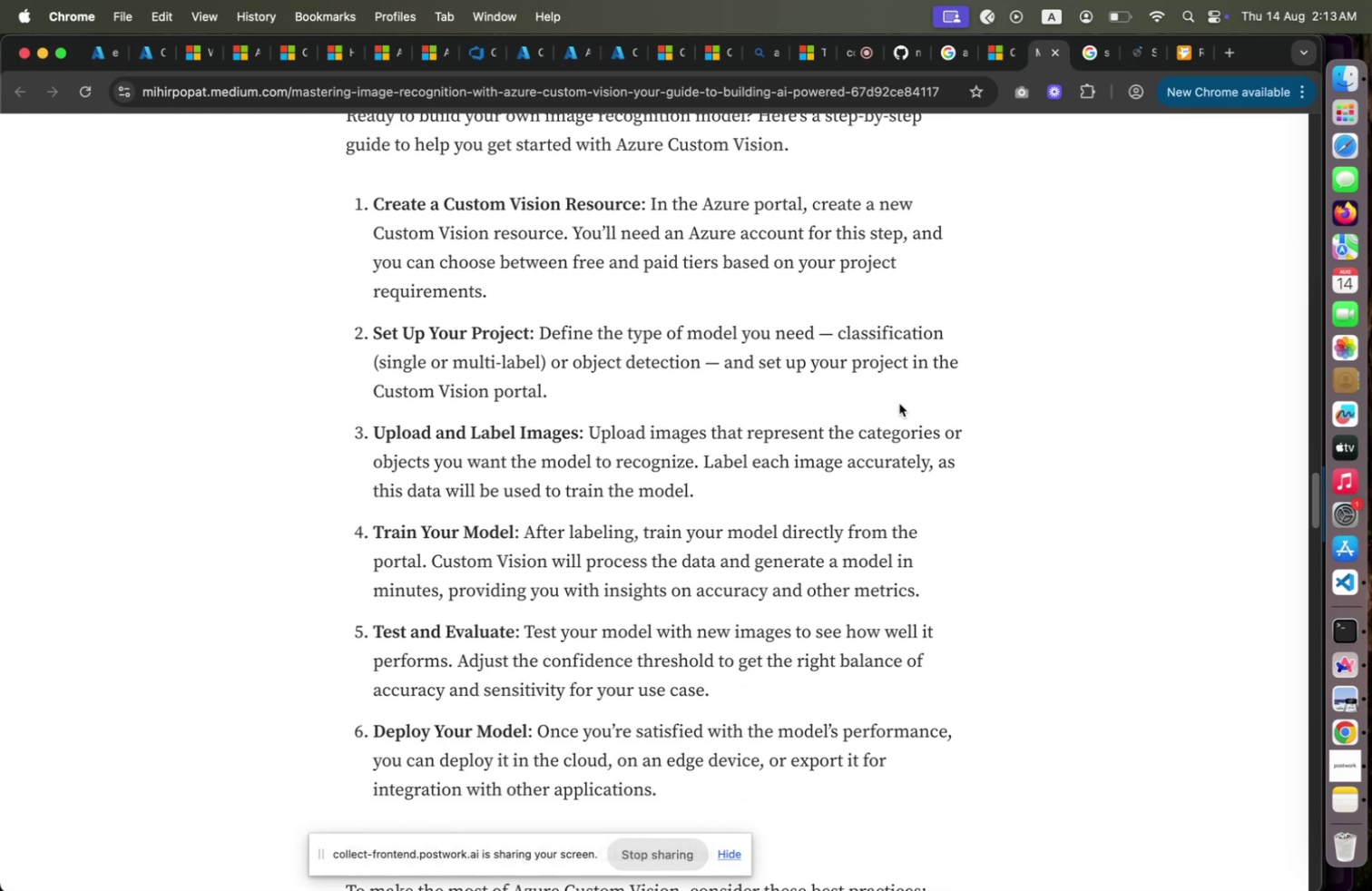 
scroll: coordinate [899, 403], scroll_direction: down, amount: 3.0
 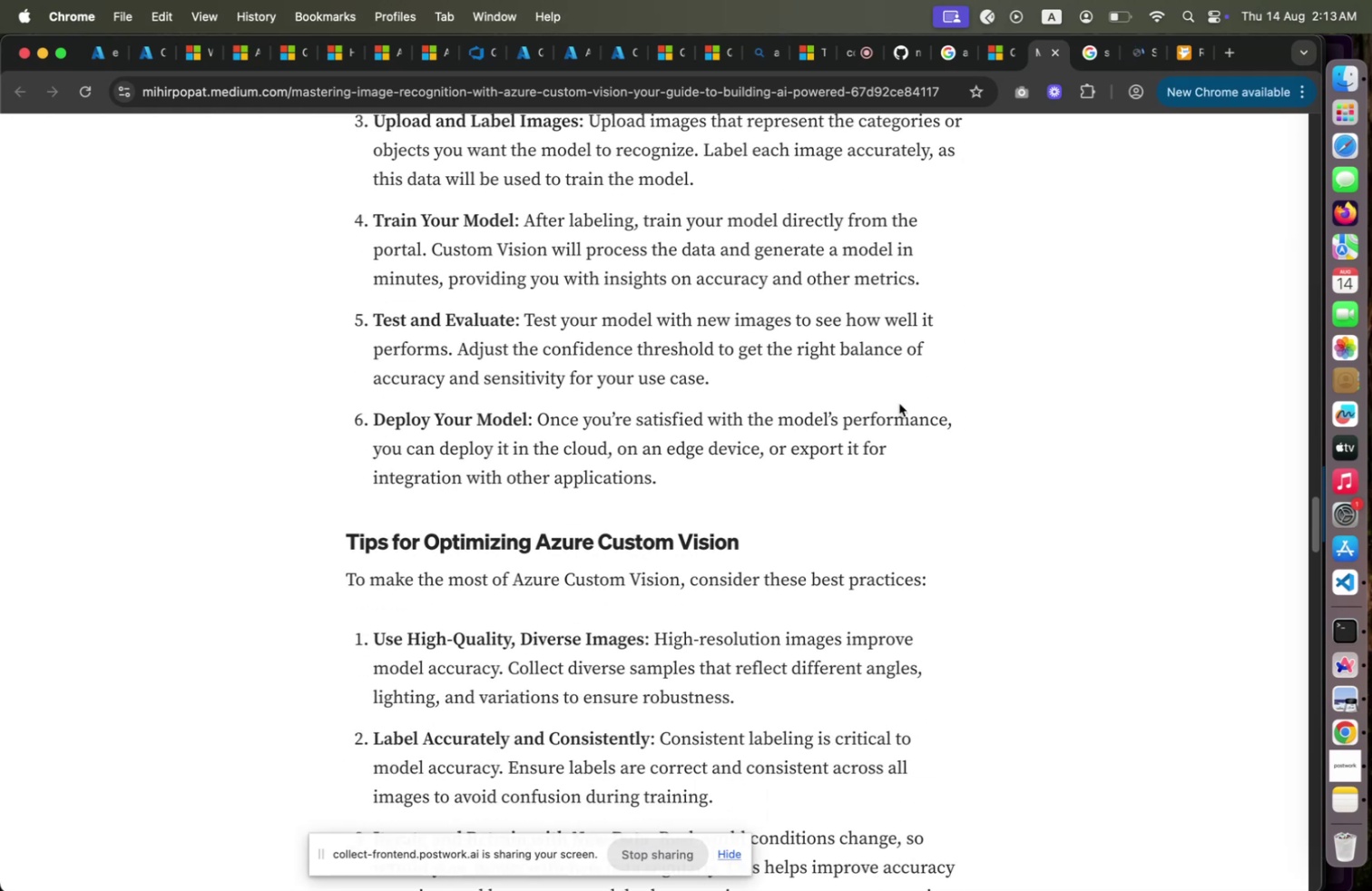 
left_click([1186, 55])
 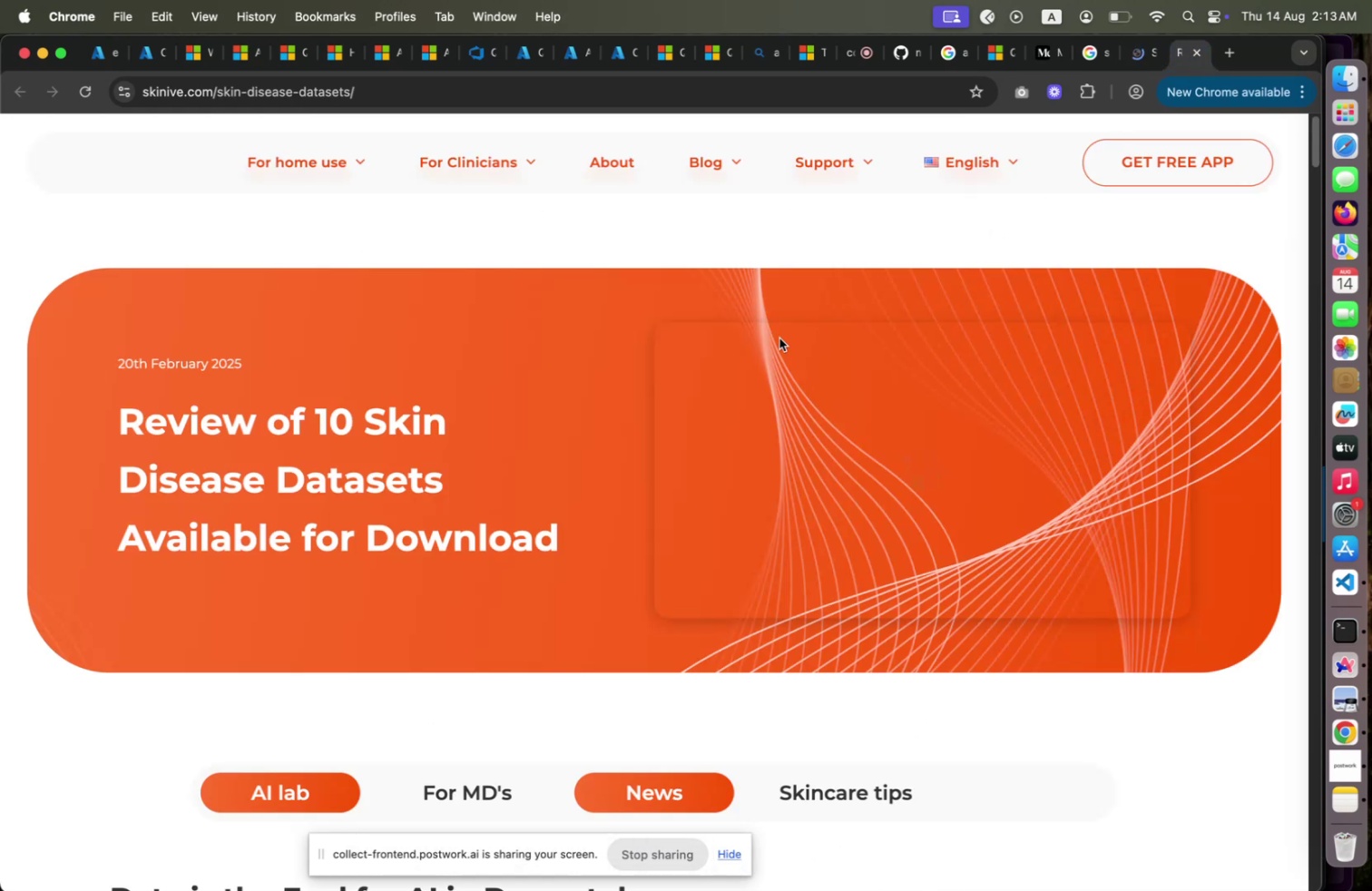 
scroll: coordinate [836, 358], scroll_direction: down, amount: 33.0
 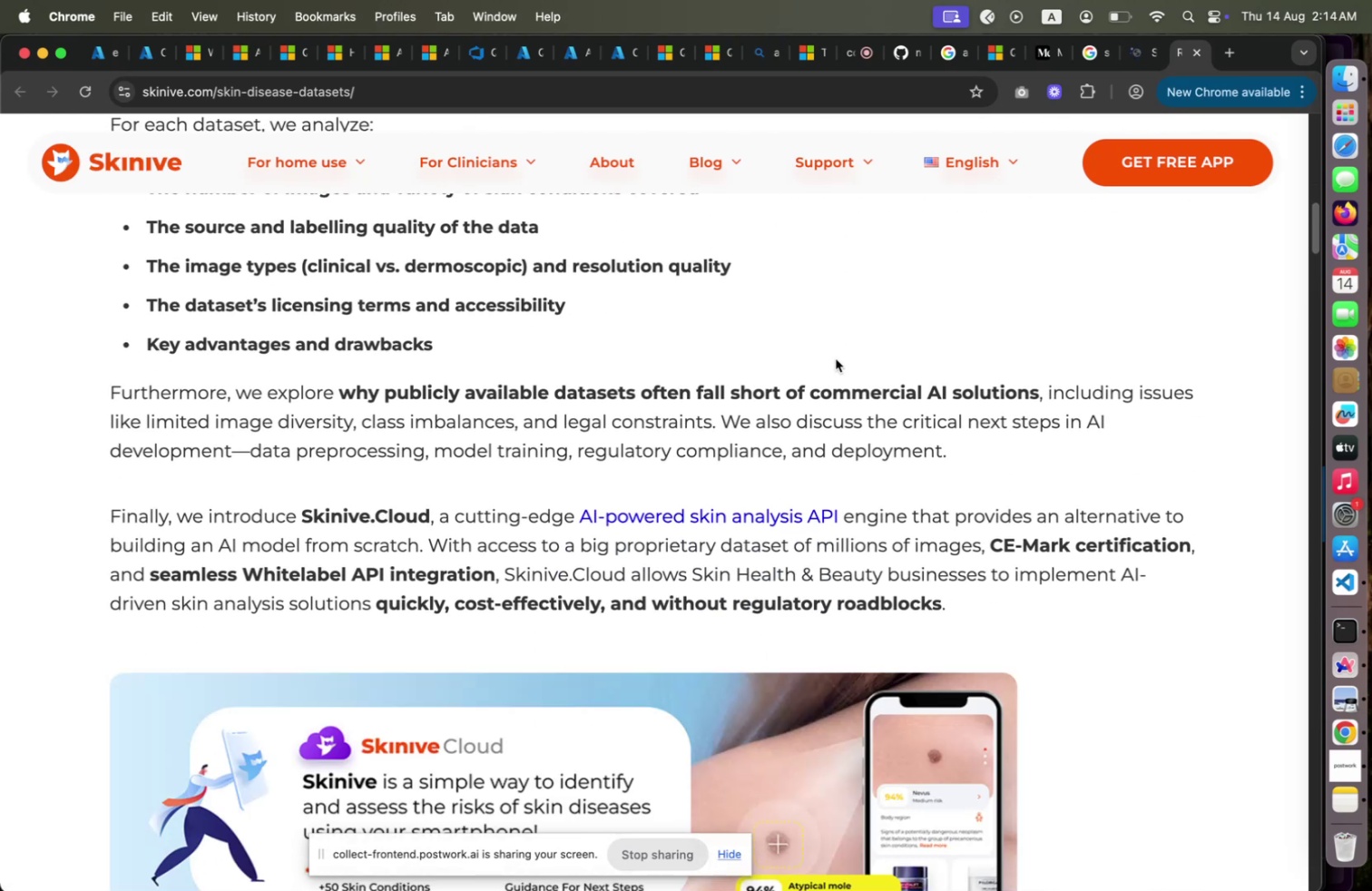 
wait(9.77)
 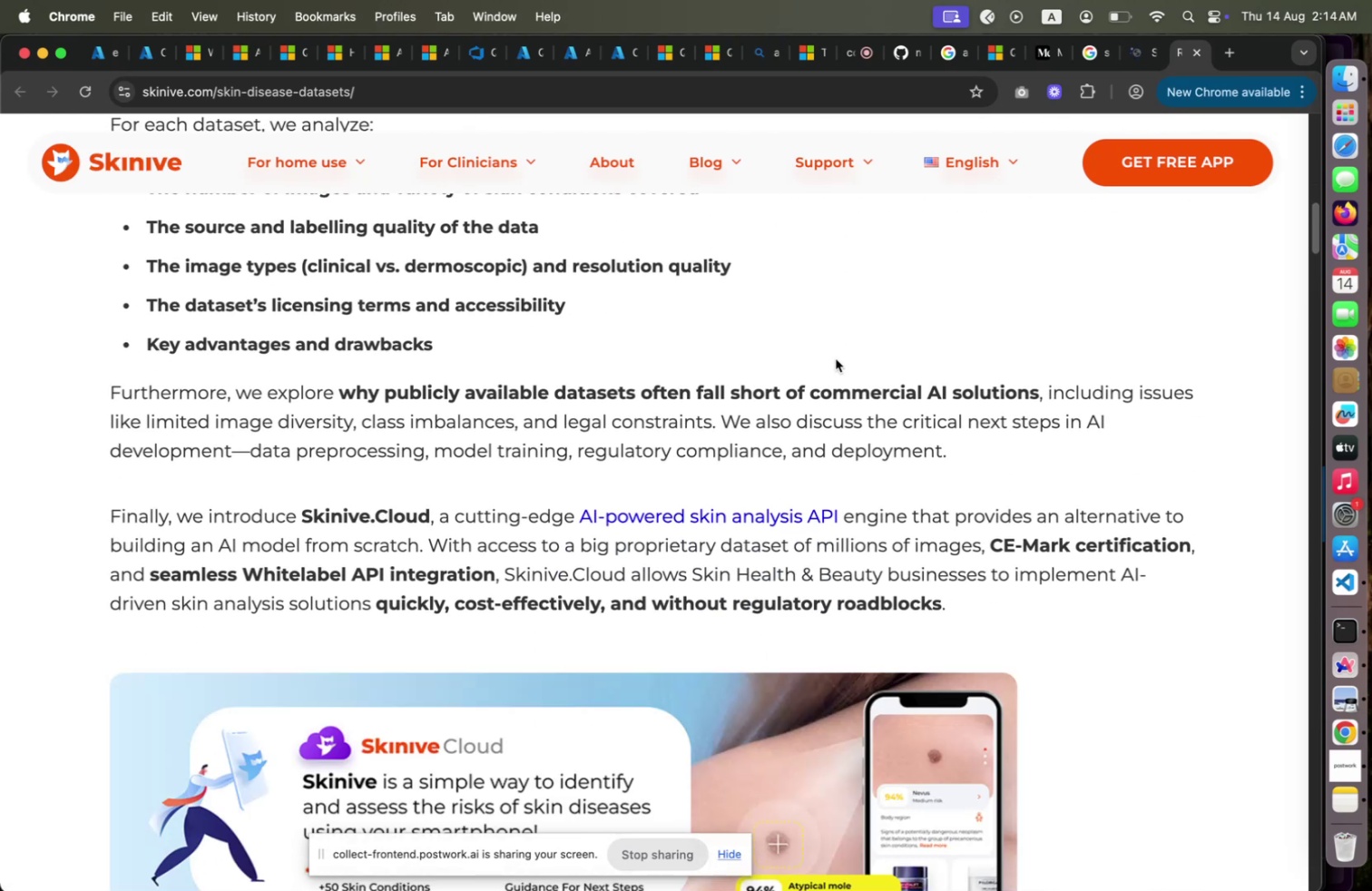 
scroll: coordinate [722, 474], scroll_direction: down, amount: 23.0
 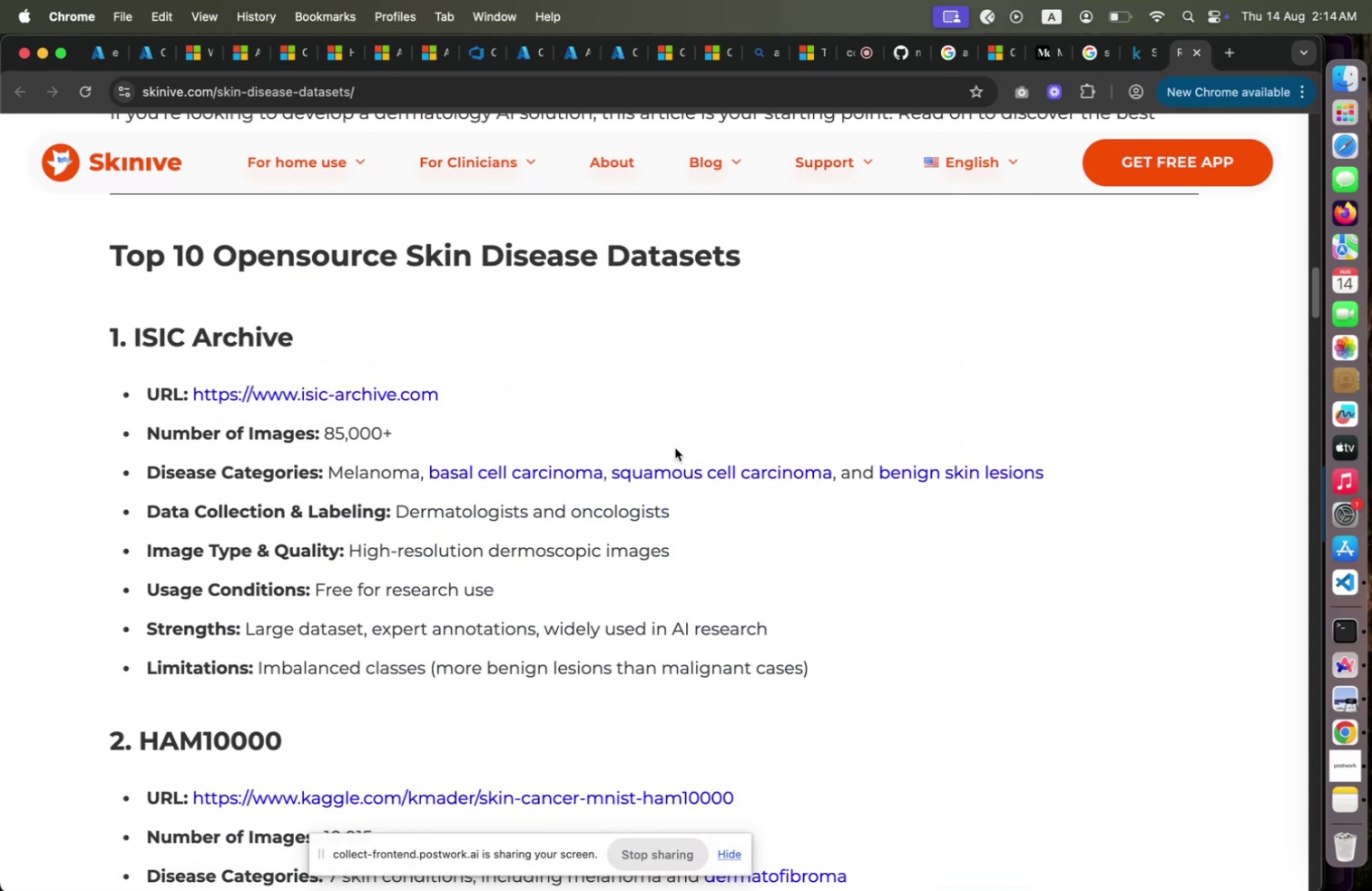 
wait(7.63)
 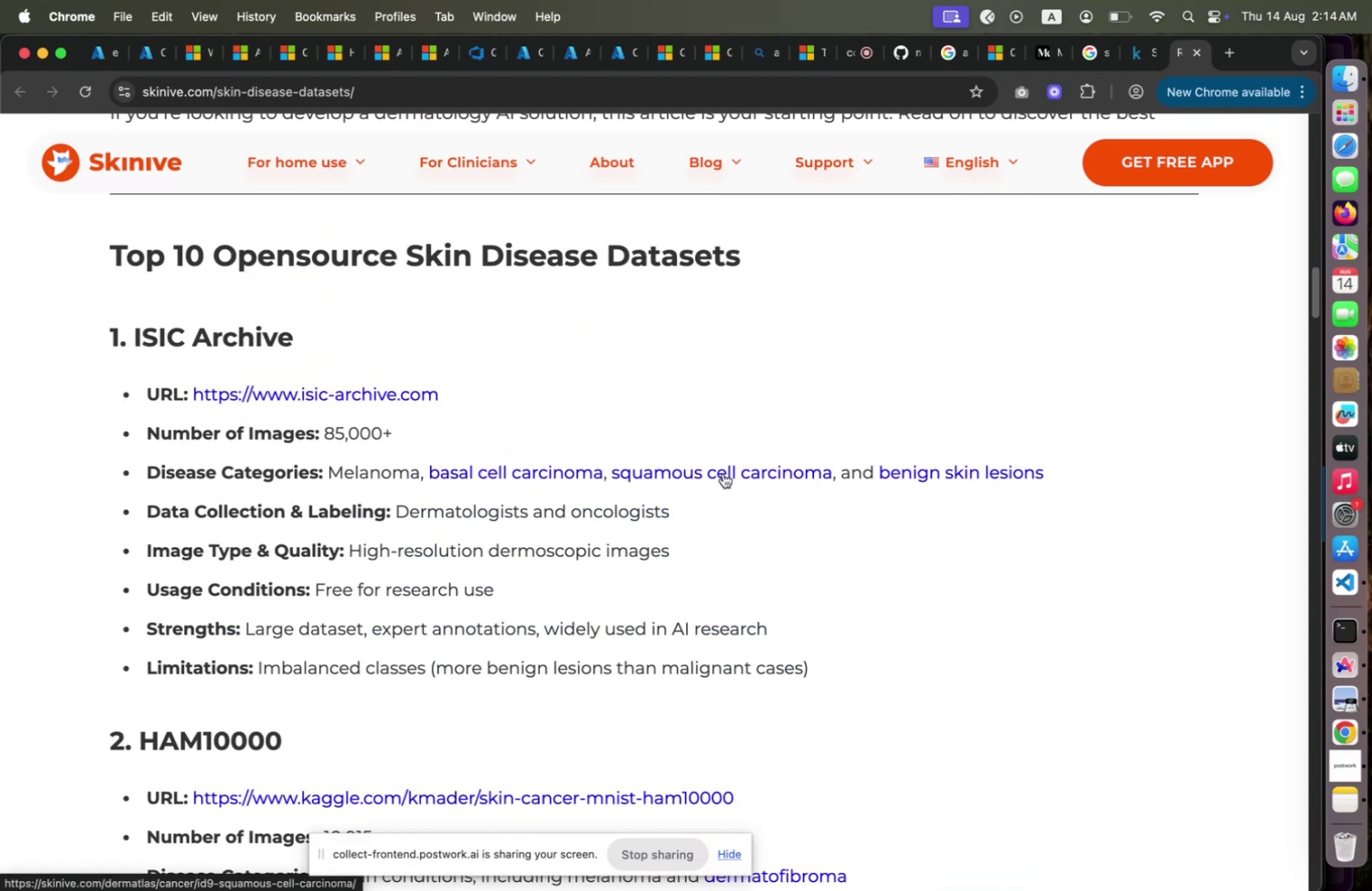 
left_click([456, 397])
 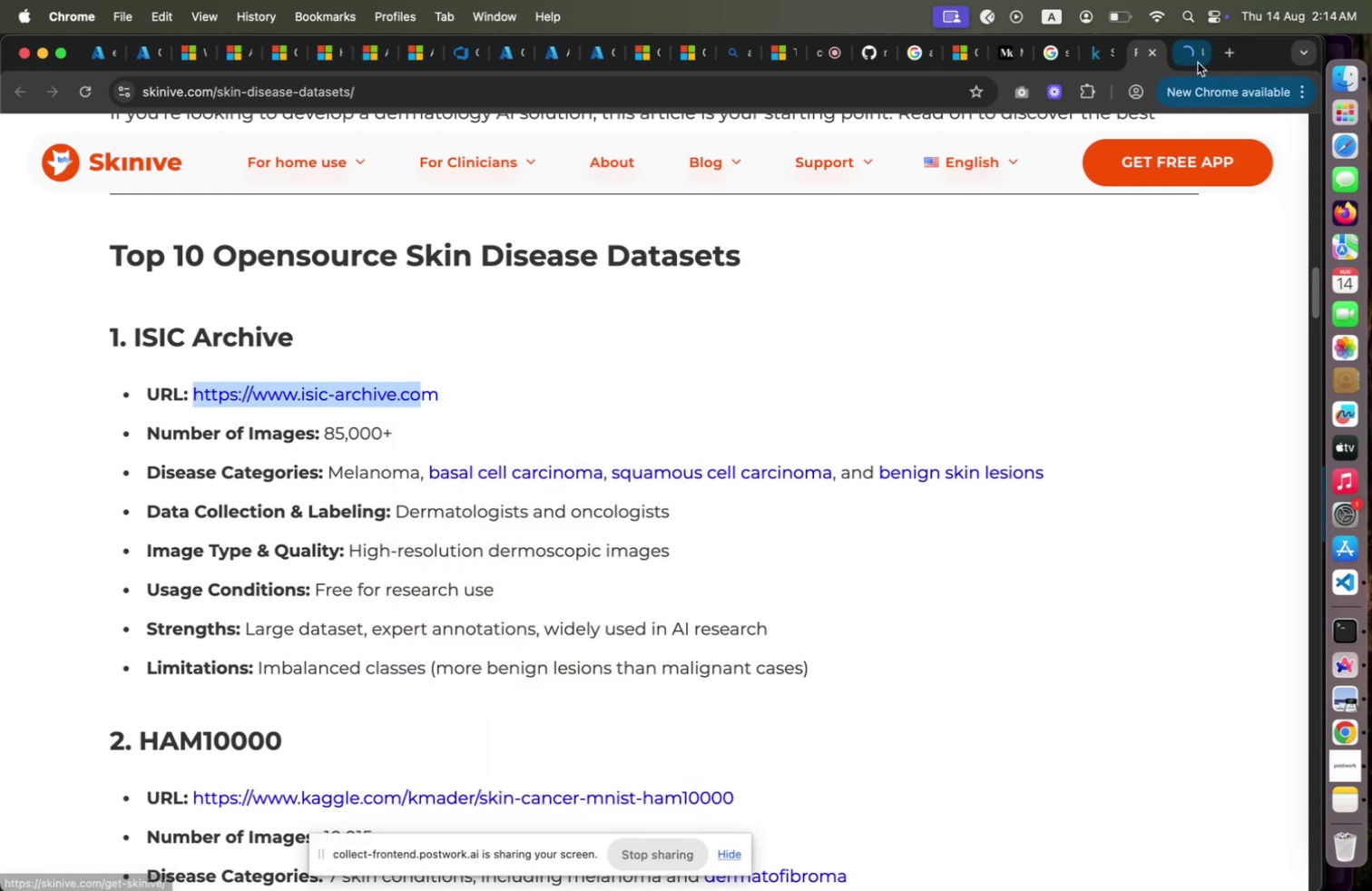 
left_click([1198, 62])
 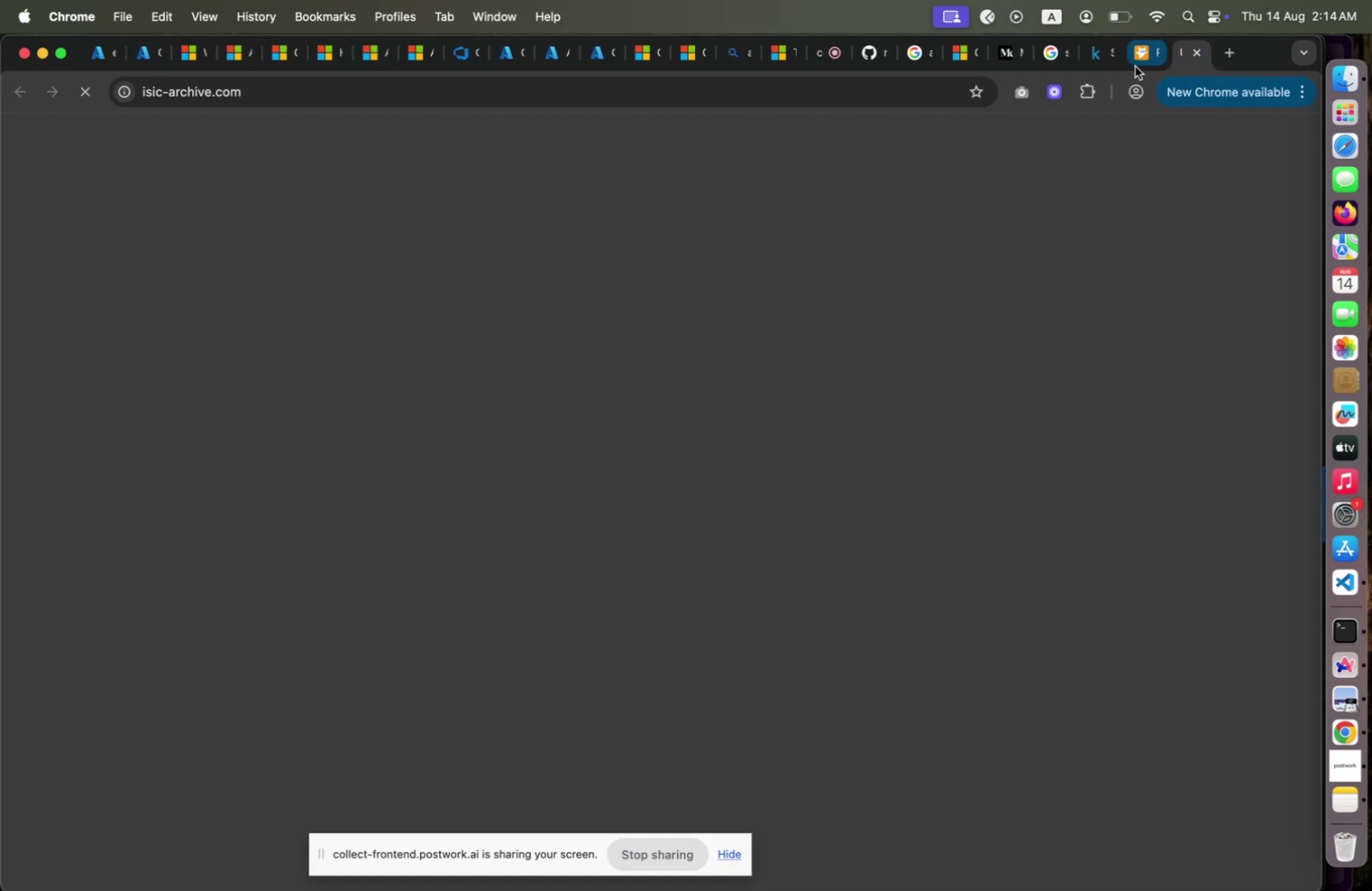 
left_click([1135, 66])
 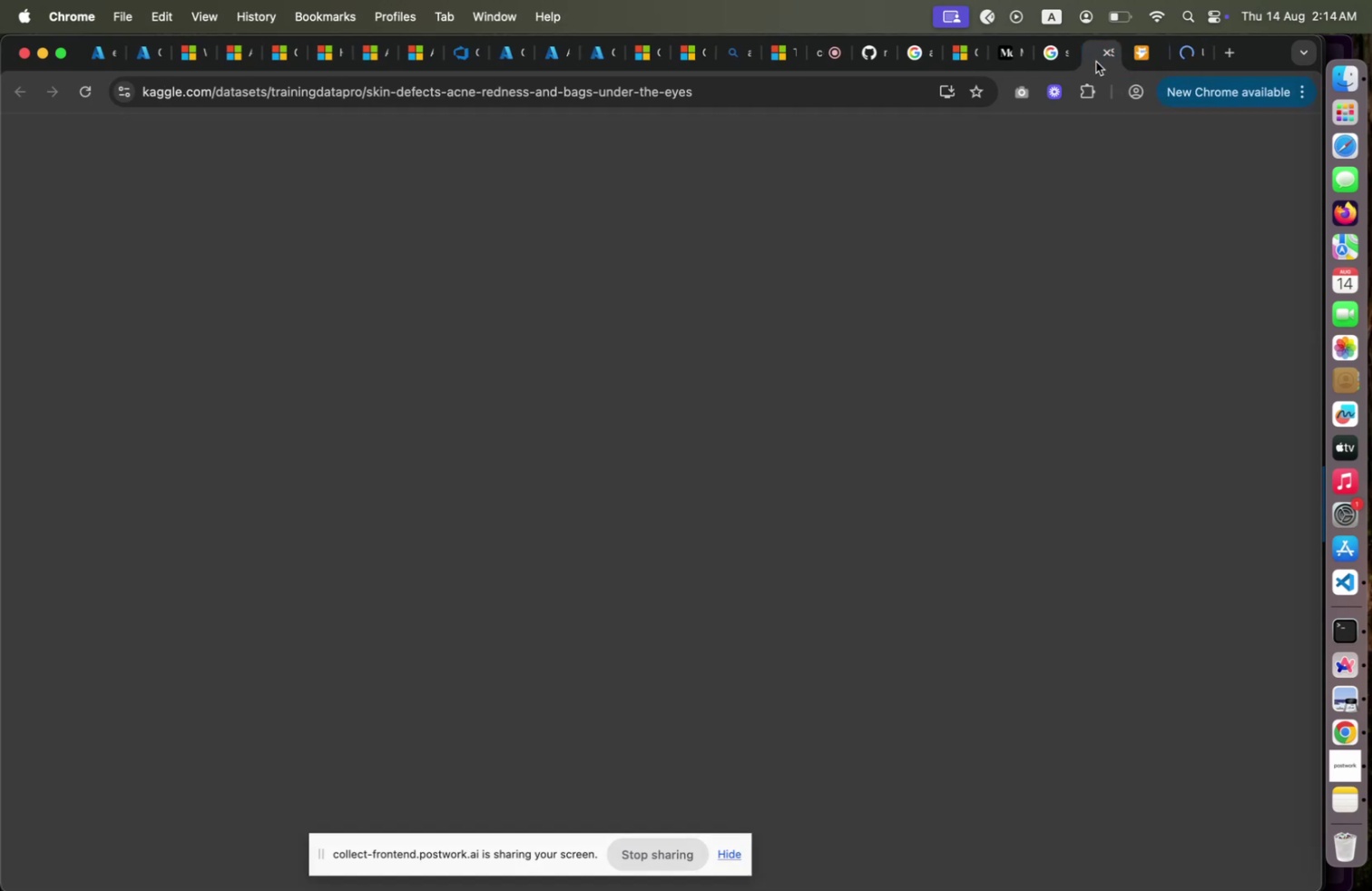 
left_click([1096, 62])
 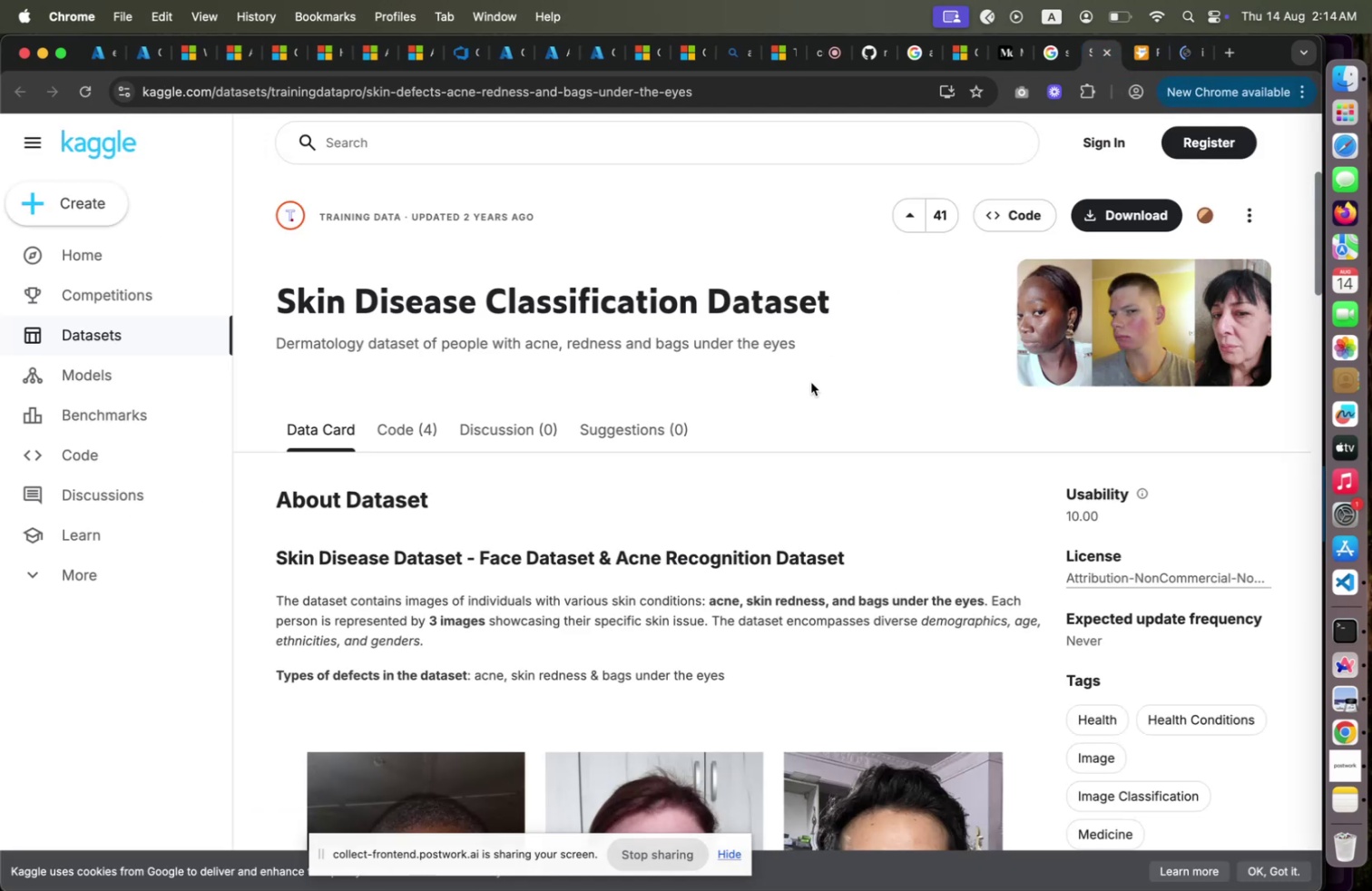 
scroll: coordinate [811, 382], scroll_direction: down, amount: 1.0
 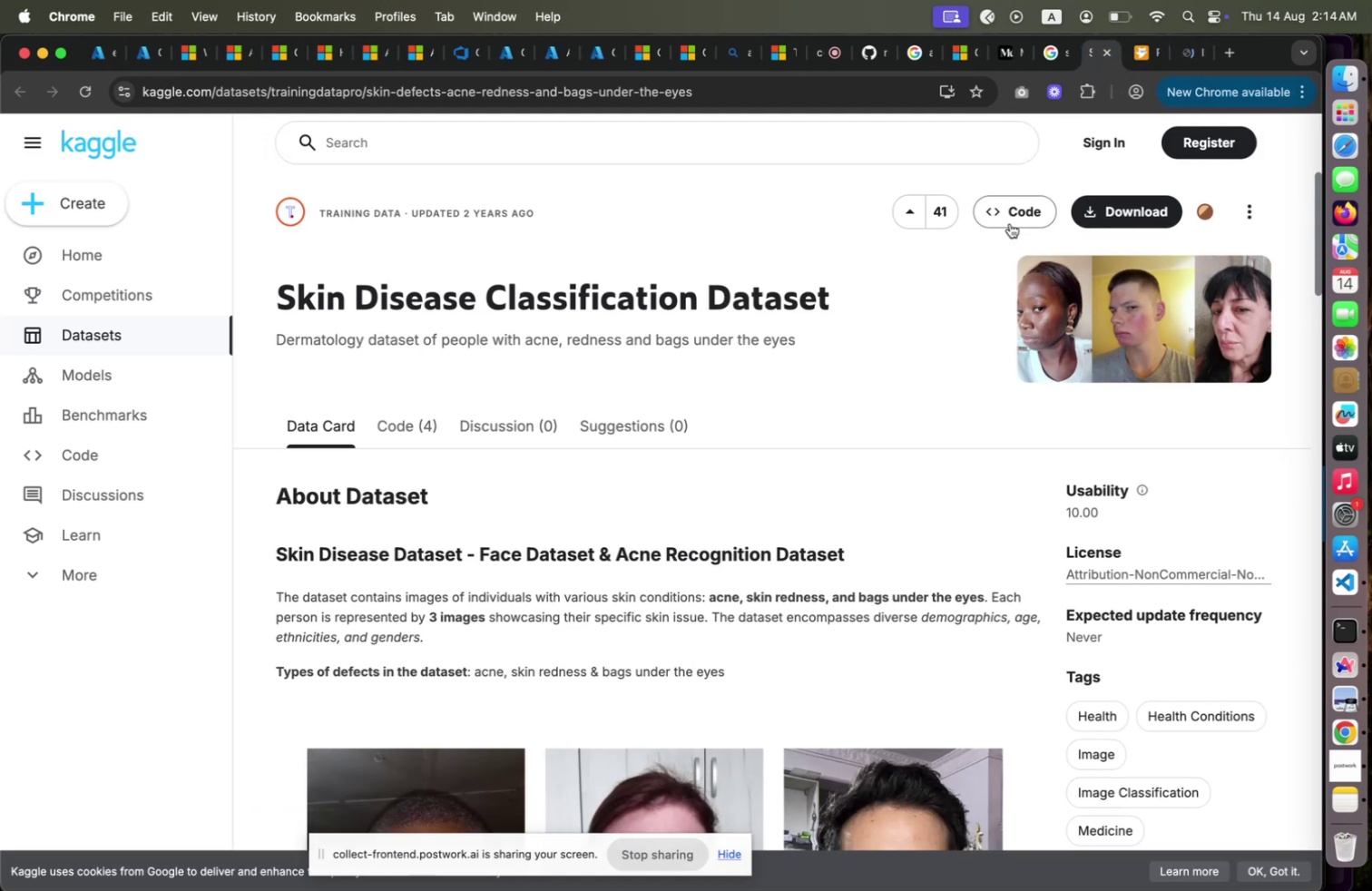 
left_click([1014, 217])
 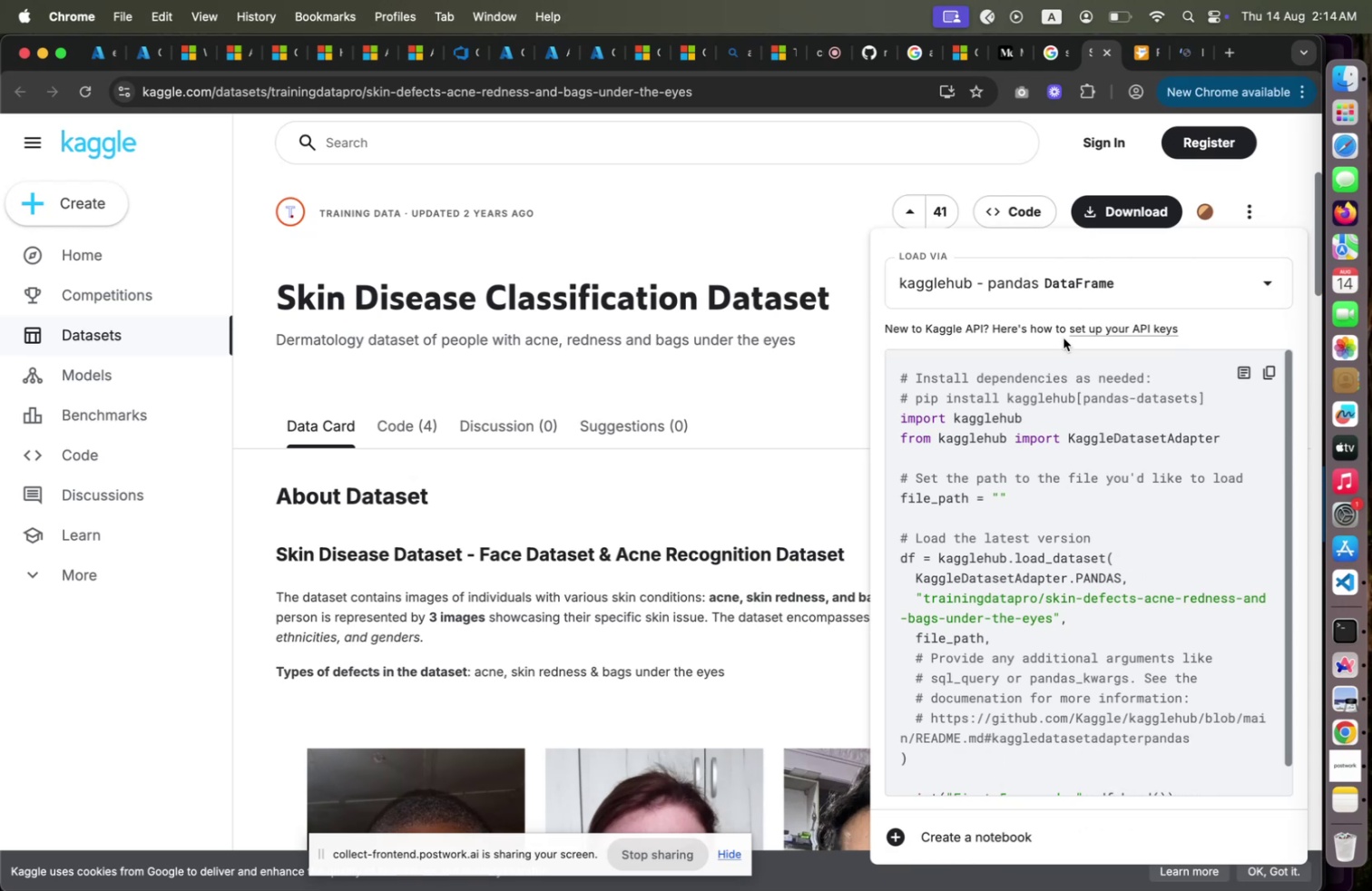 
wait(6.62)
 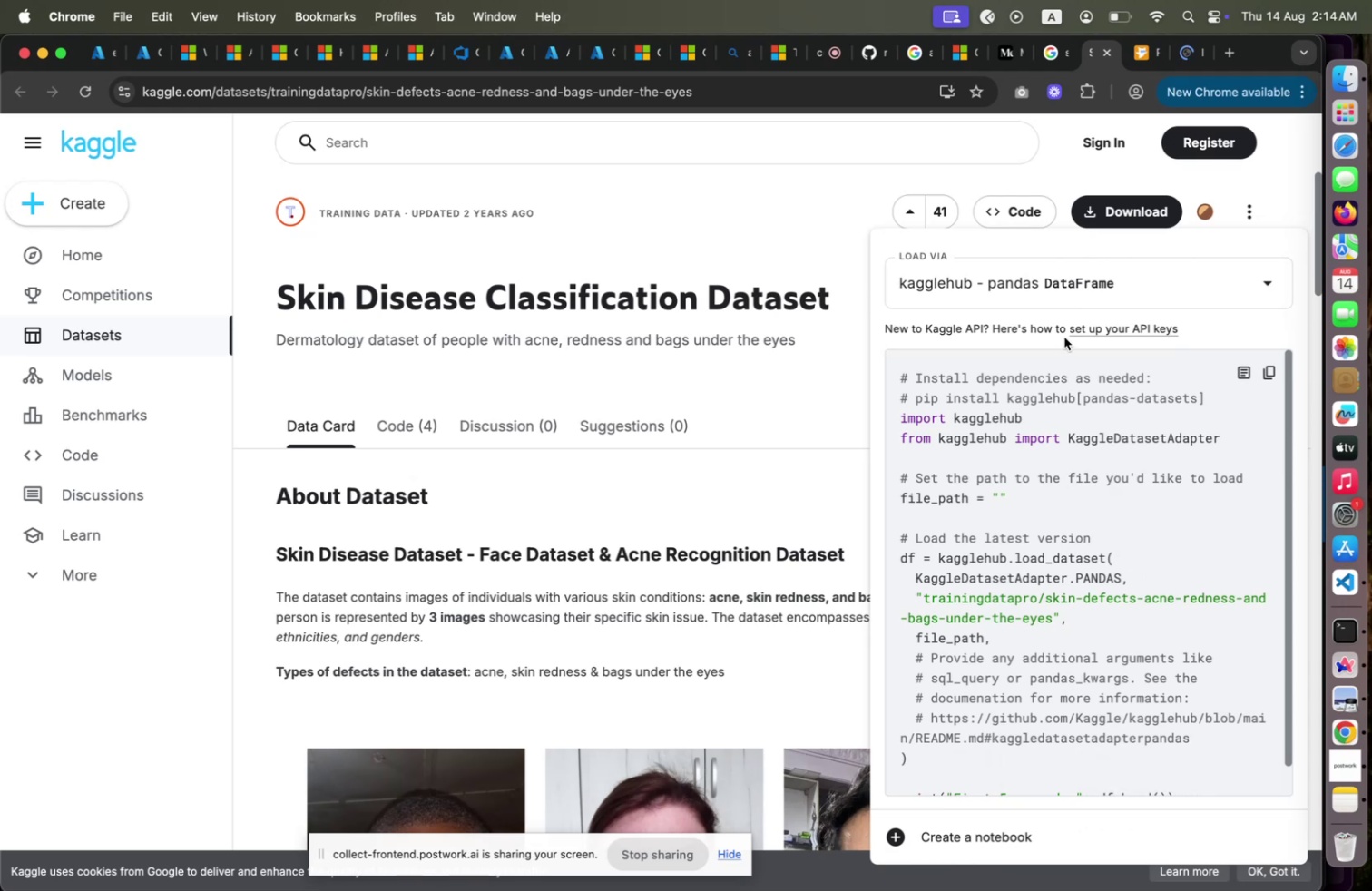 
left_click([805, 339])
 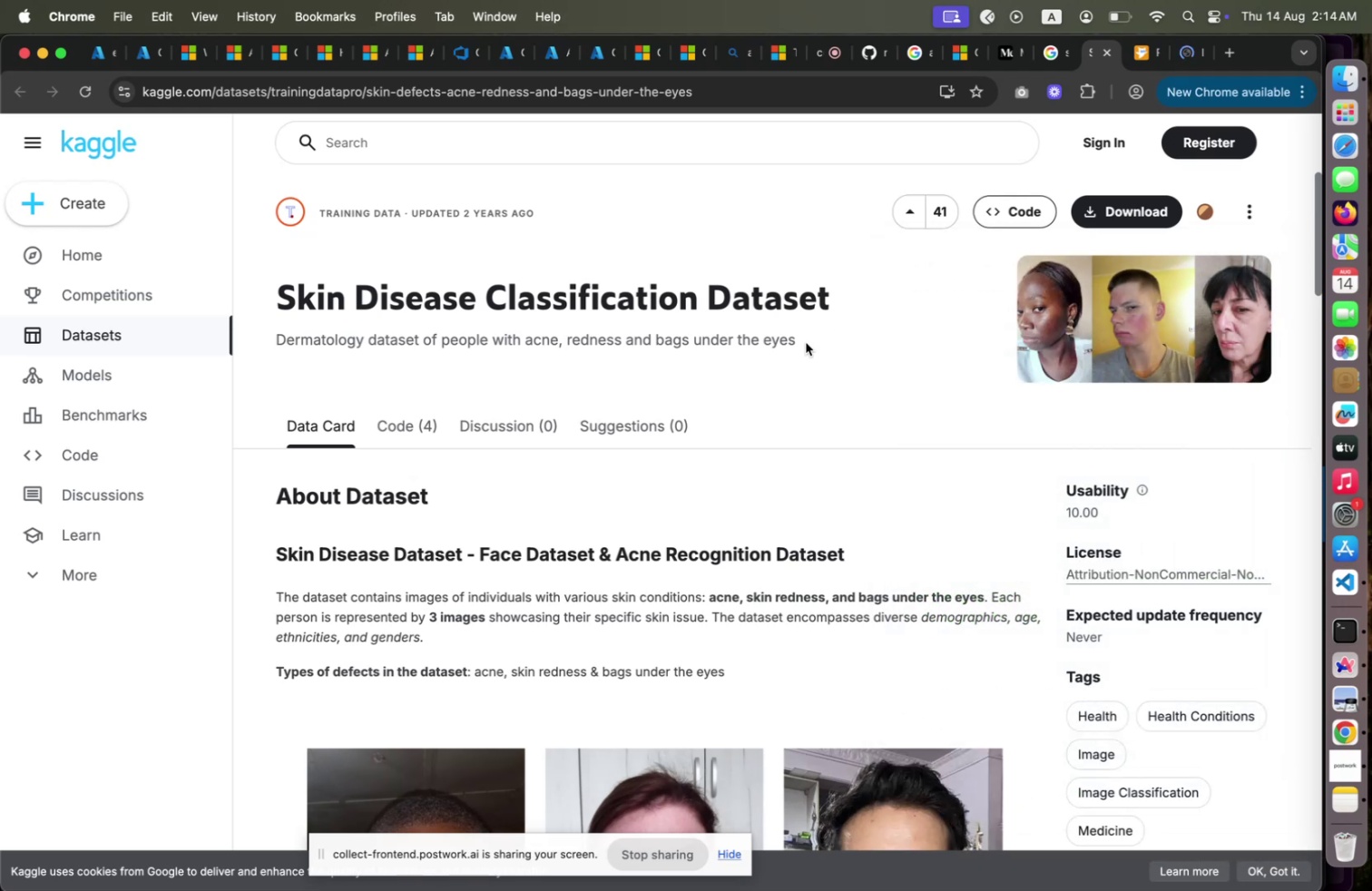 
scroll: coordinate [808, 342], scroll_direction: down, amount: 14.0
 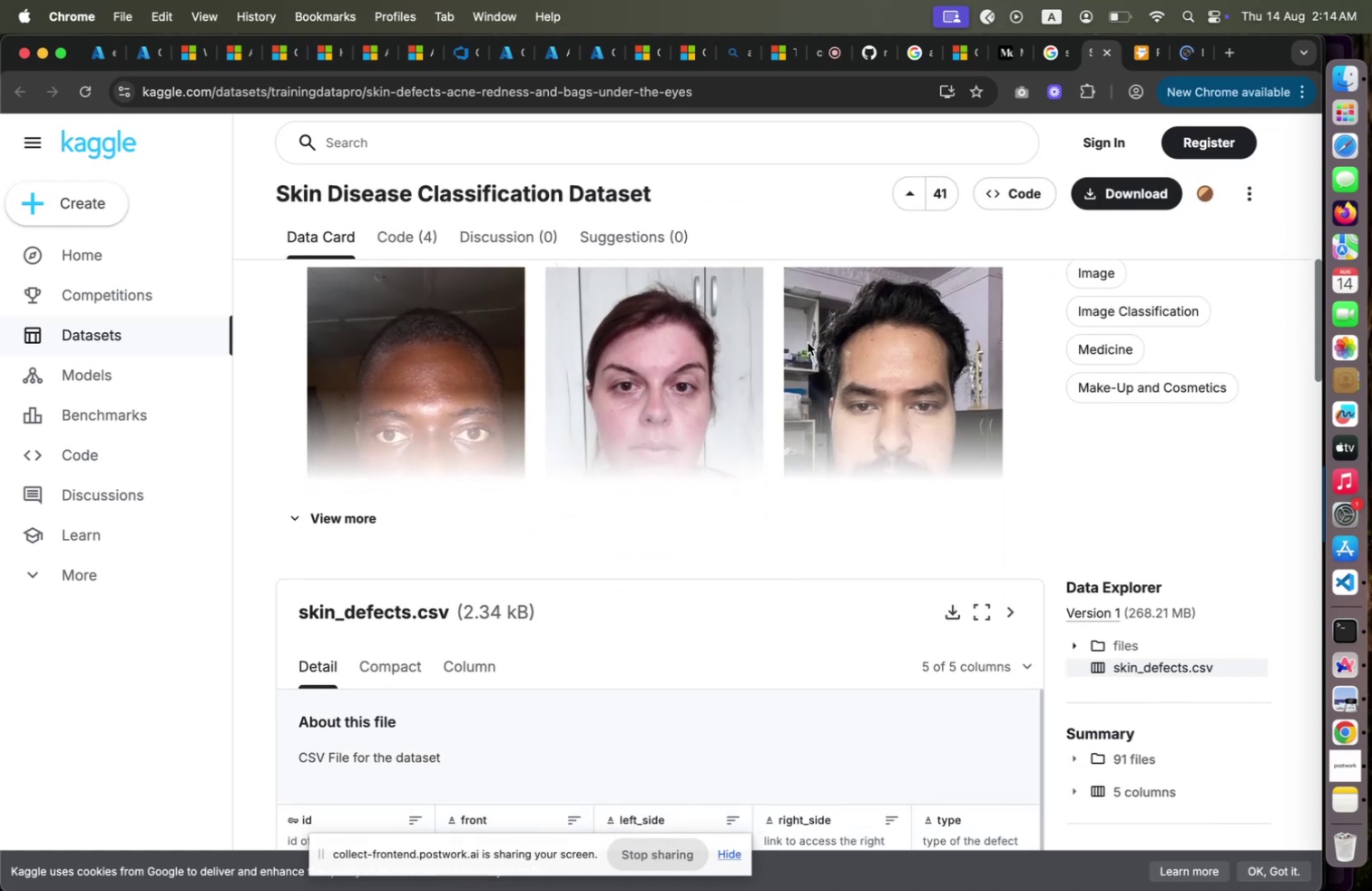 
scroll: coordinate [808, 342], scroll_direction: up, amount: 8.0
 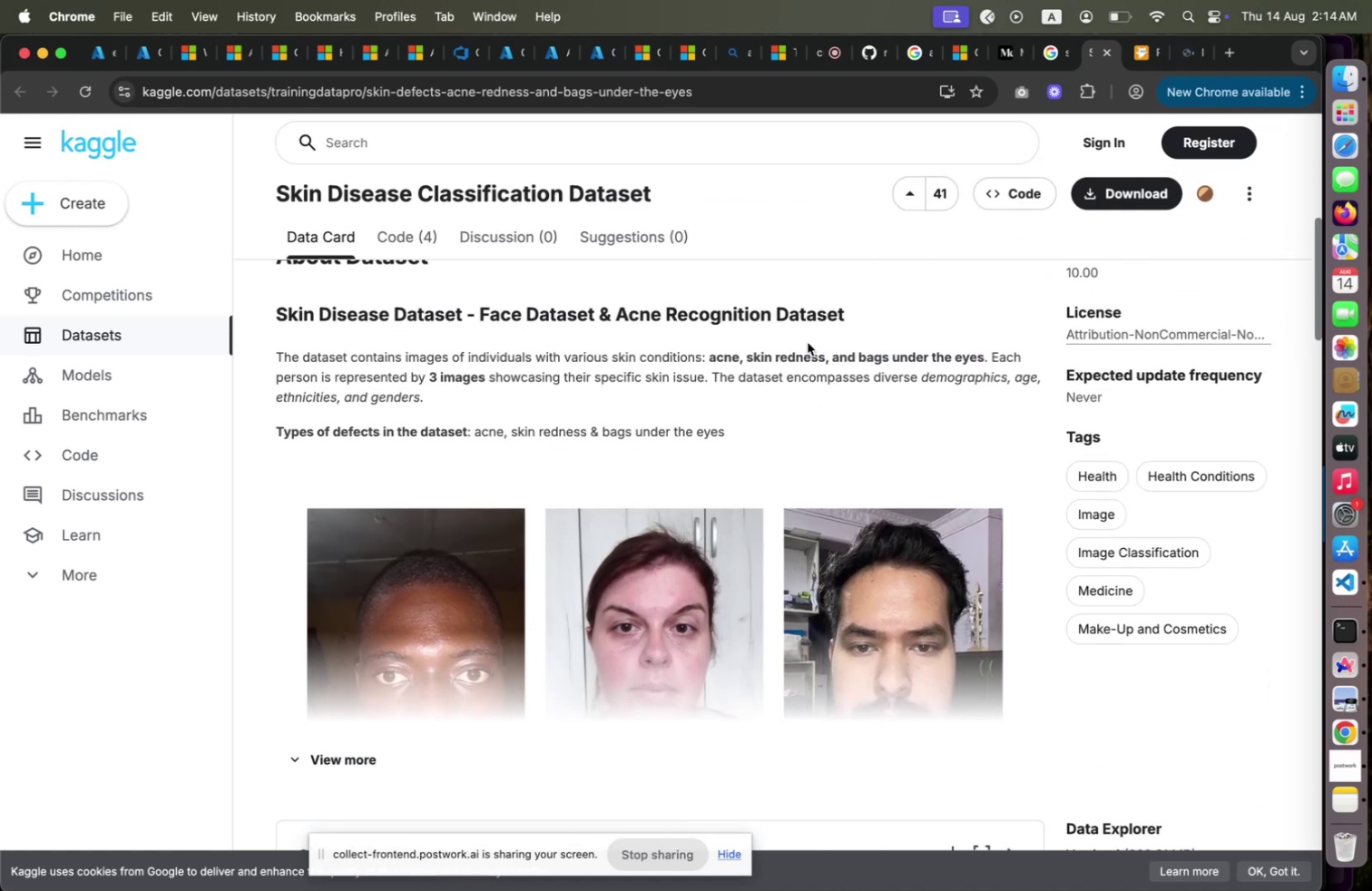 
scroll: coordinate [808, 342], scroll_direction: down, amount: 12.0
 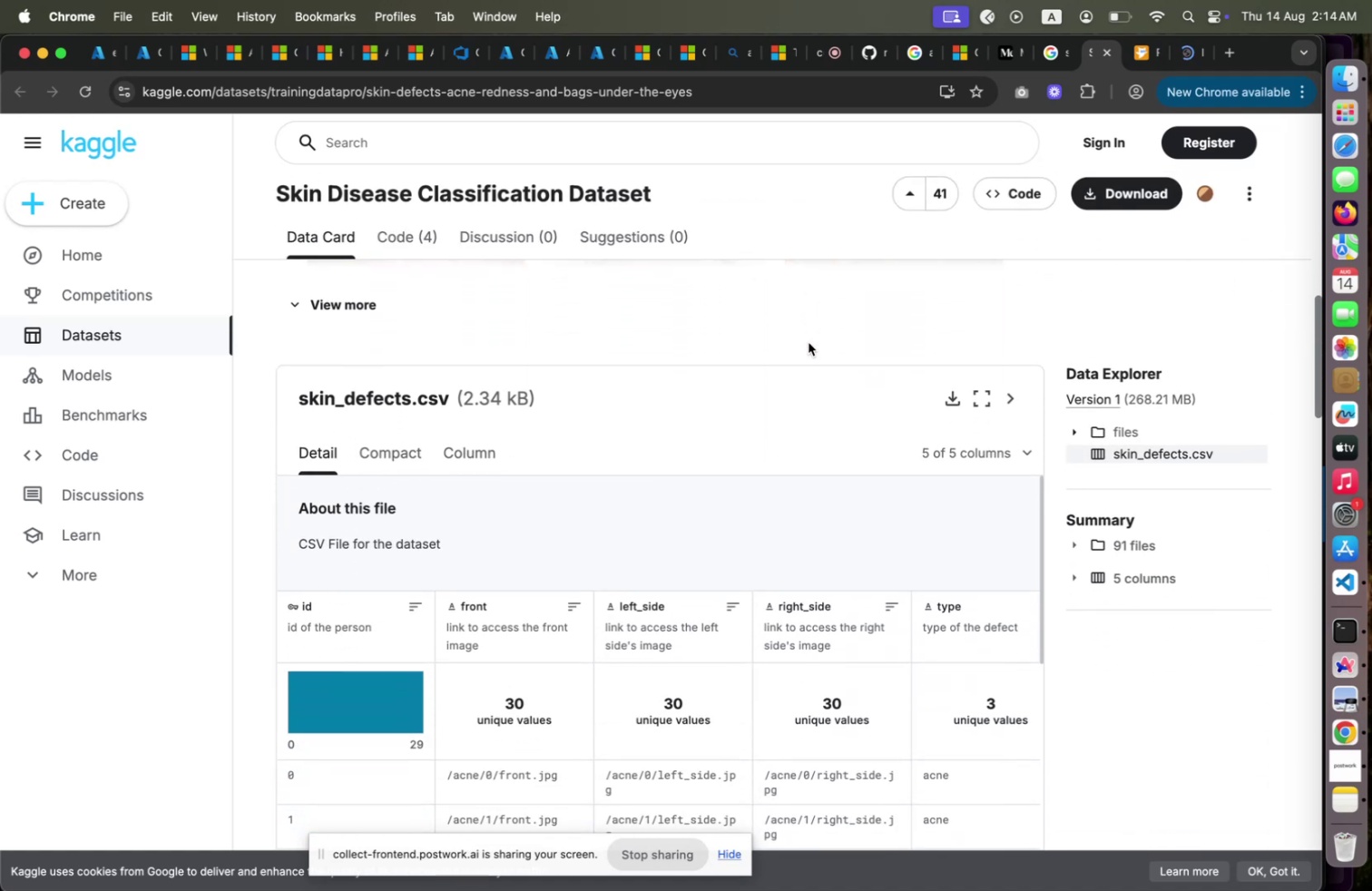 
wait(8.13)
 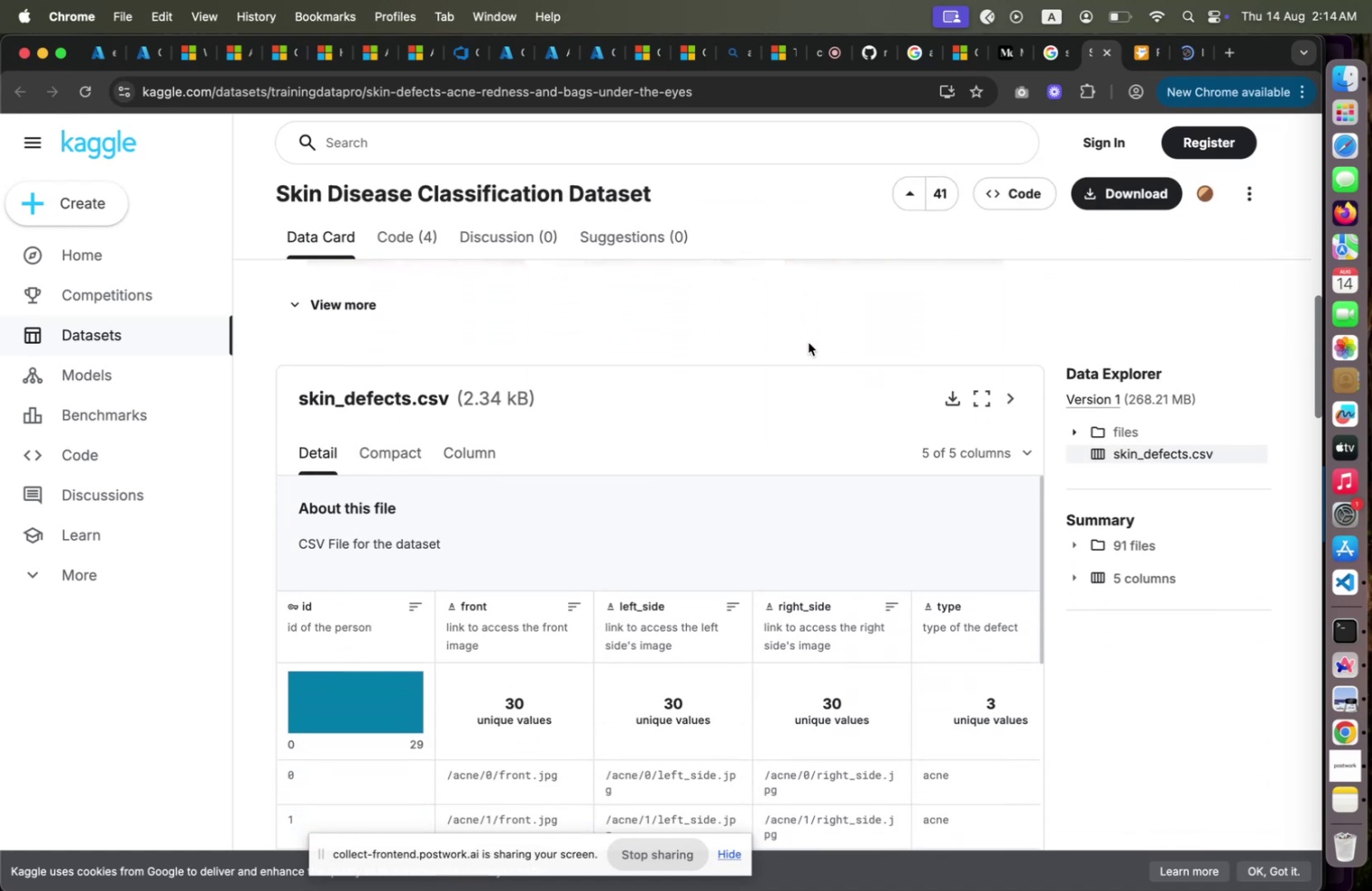 
scroll: coordinate [584, 416], scroll_direction: down, amount: 13.0
 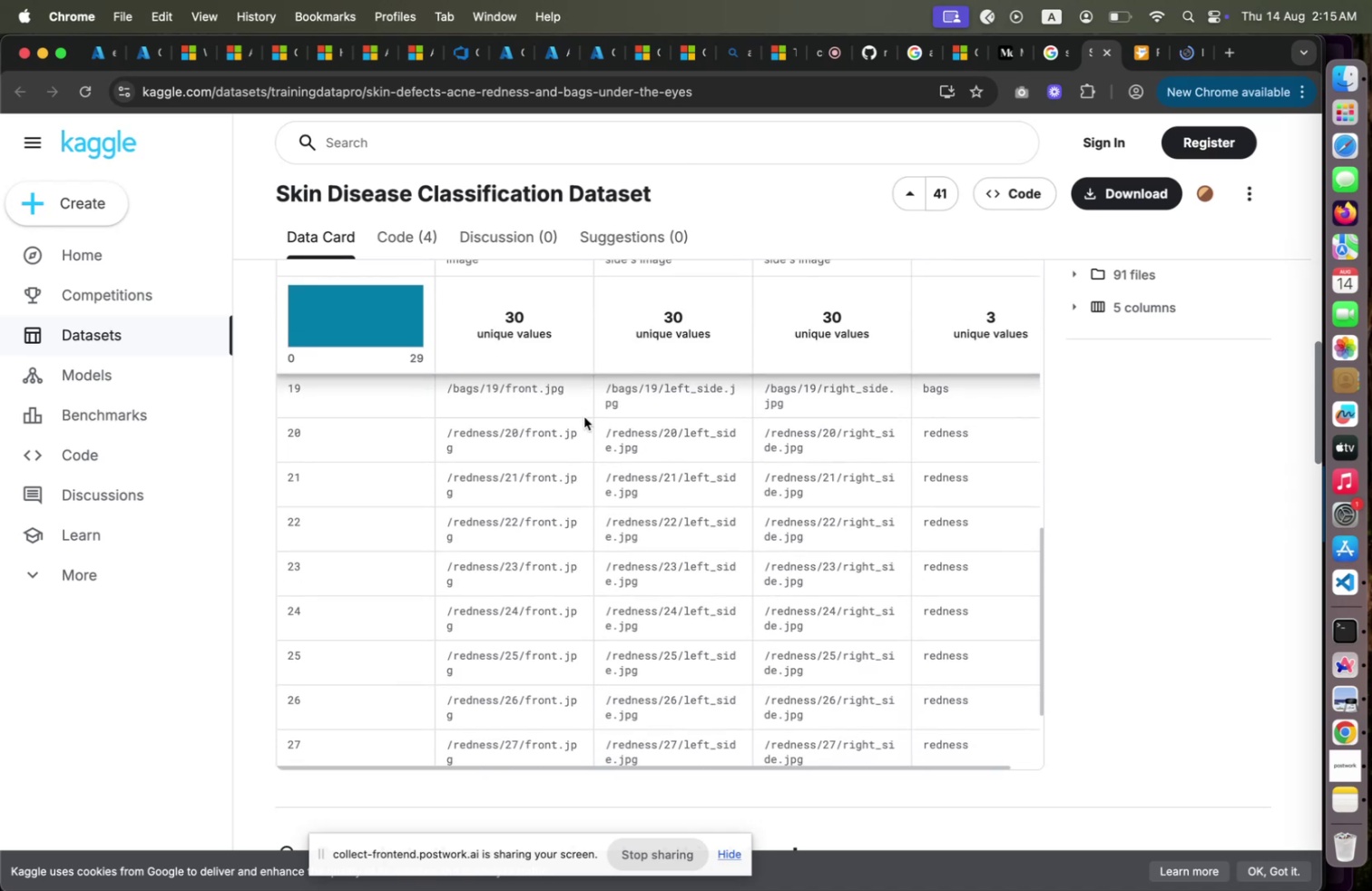 
scroll: coordinate [584, 416], scroll_direction: up, amount: 22.0
 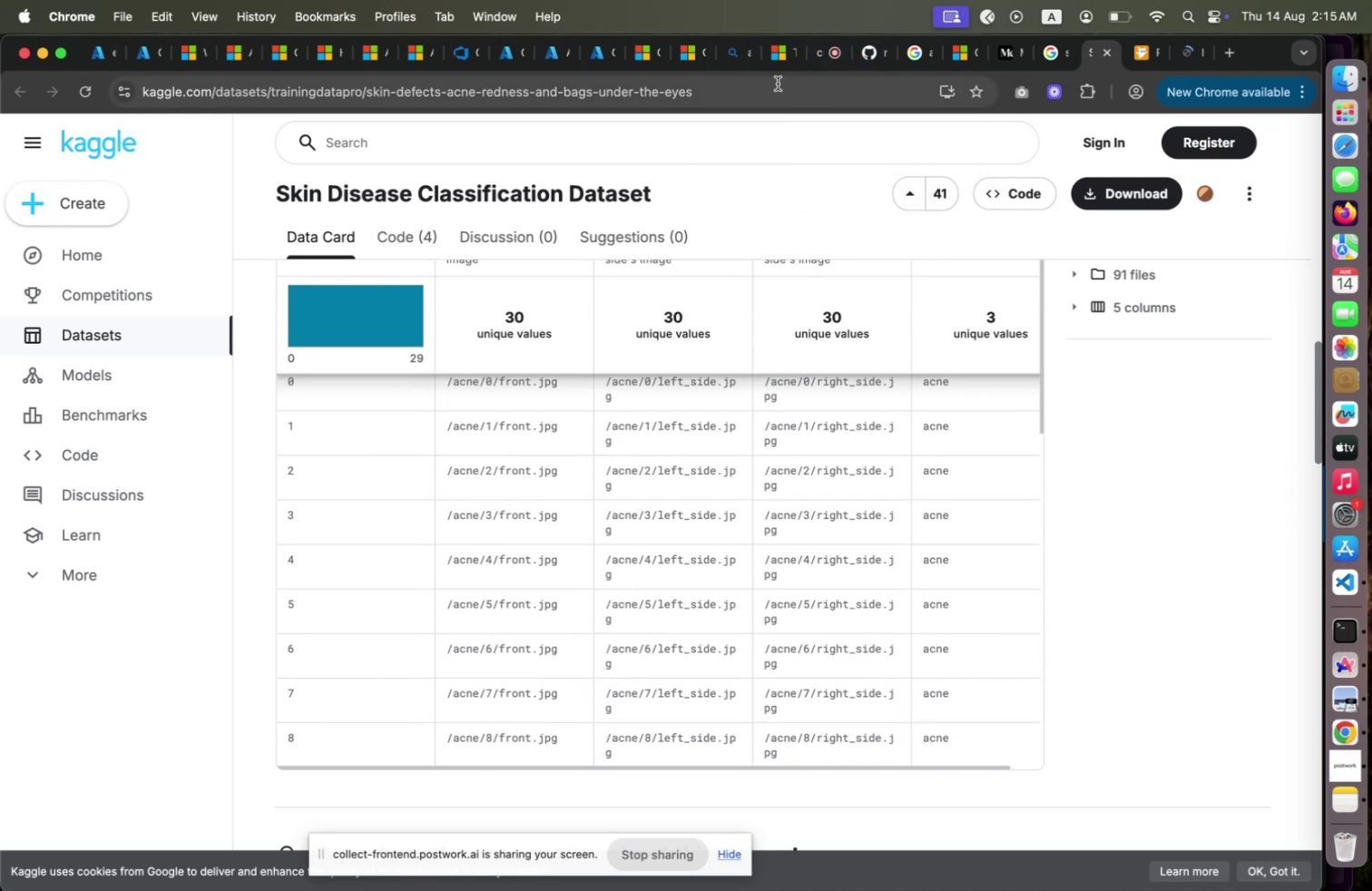 
left_click([727, 62])
 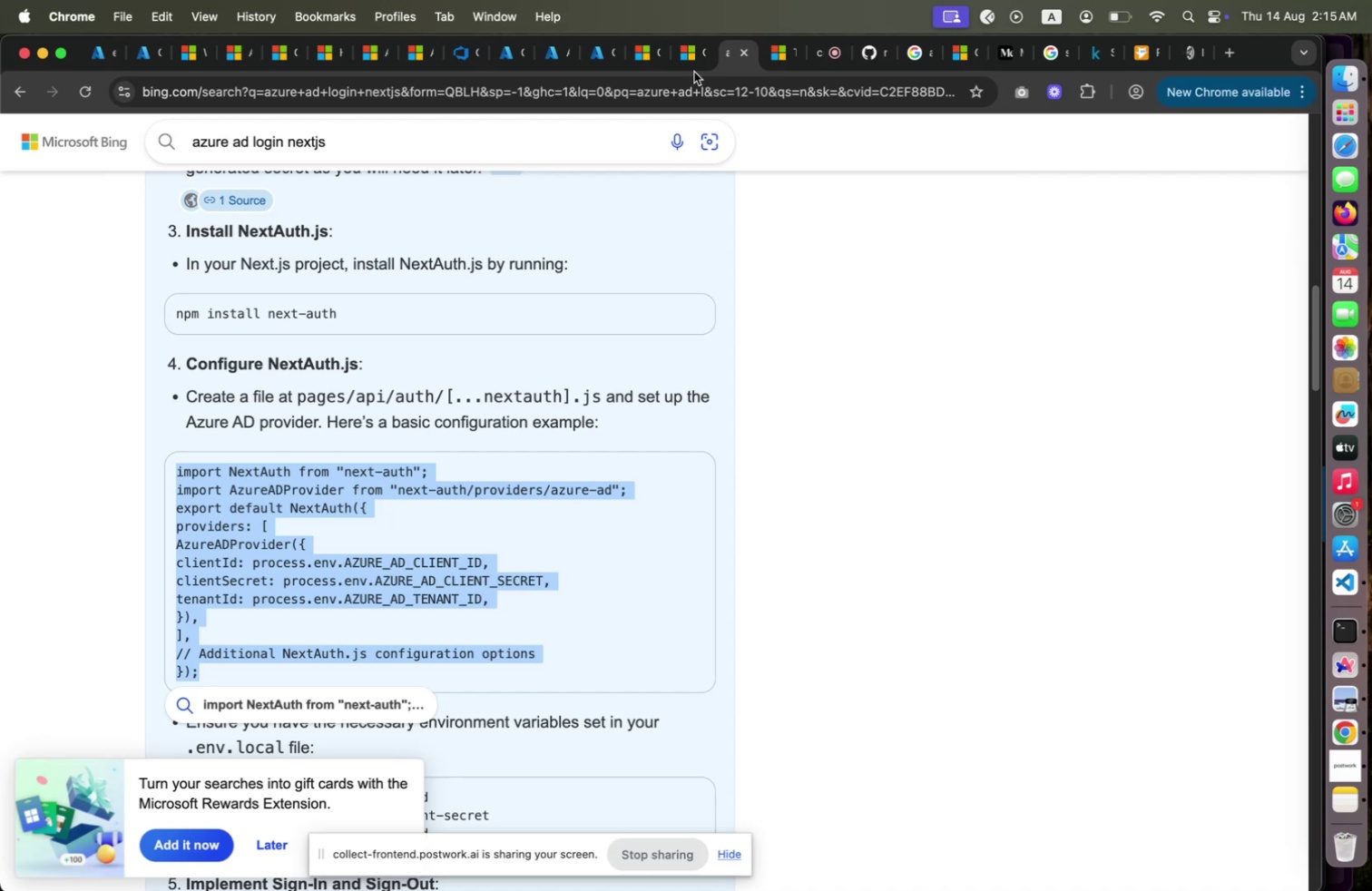 
wait(7.62)
 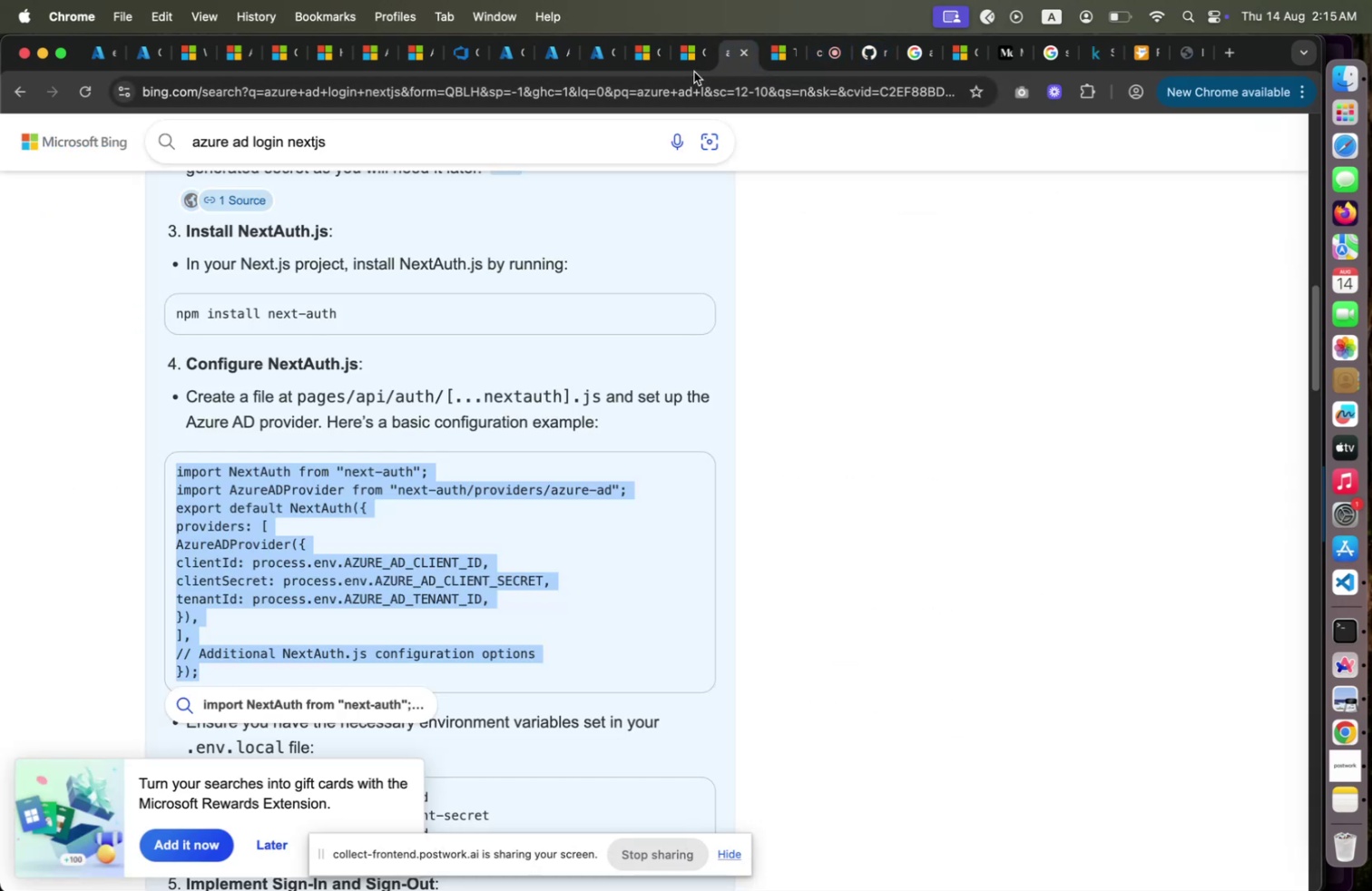 
left_click([680, 50])
 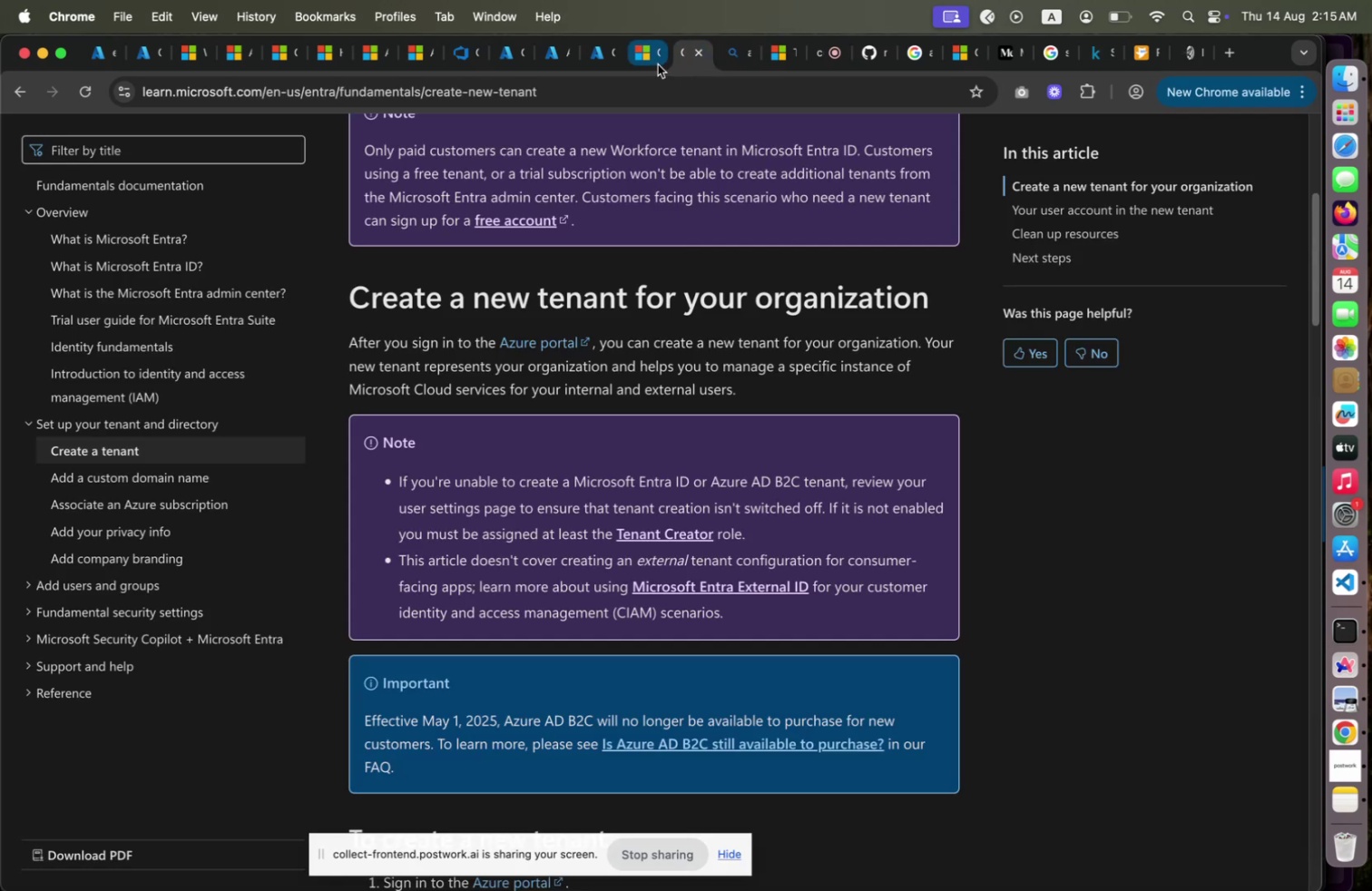 
left_click([658, 64])
 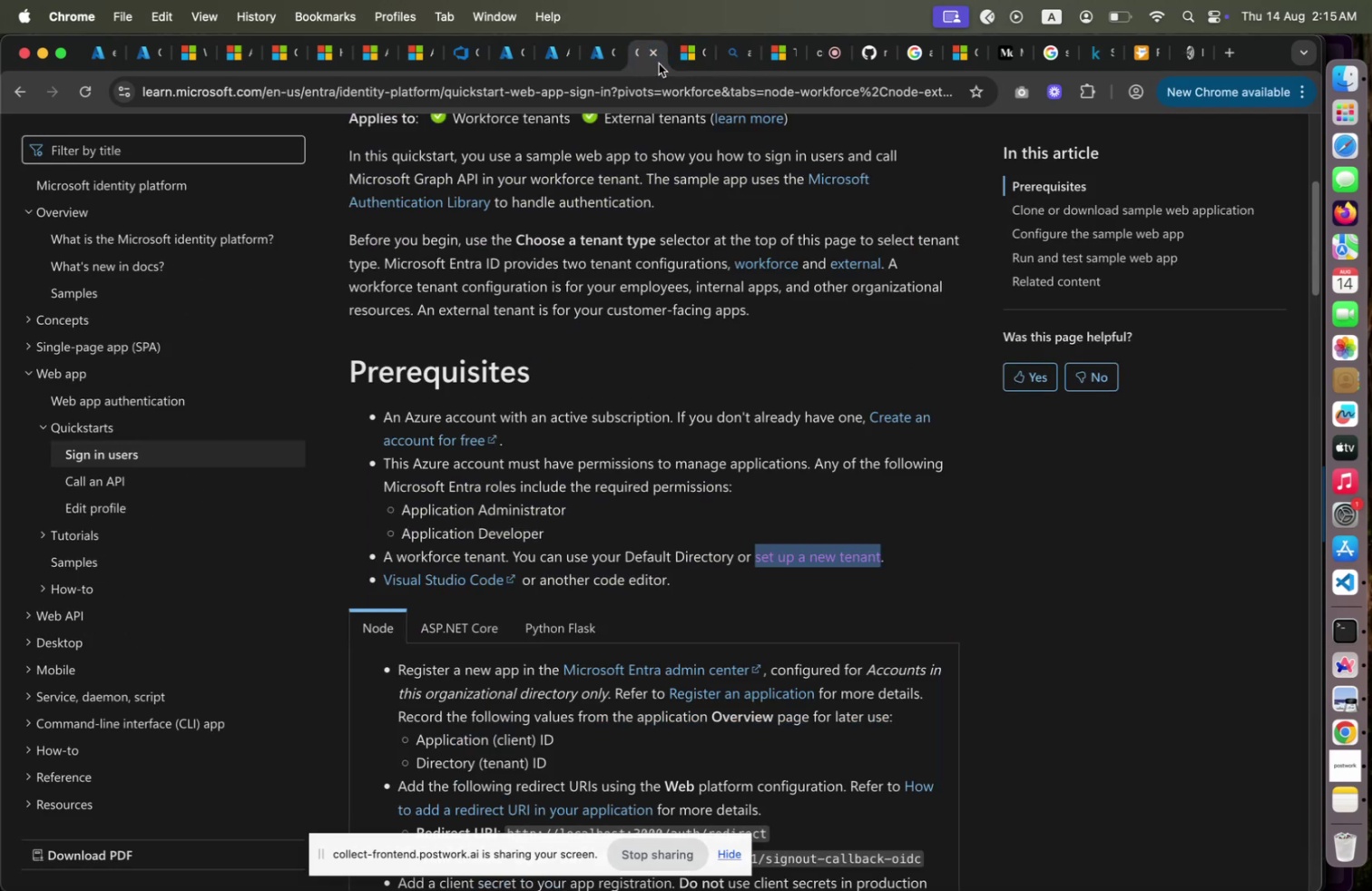 
wait(5.16)
 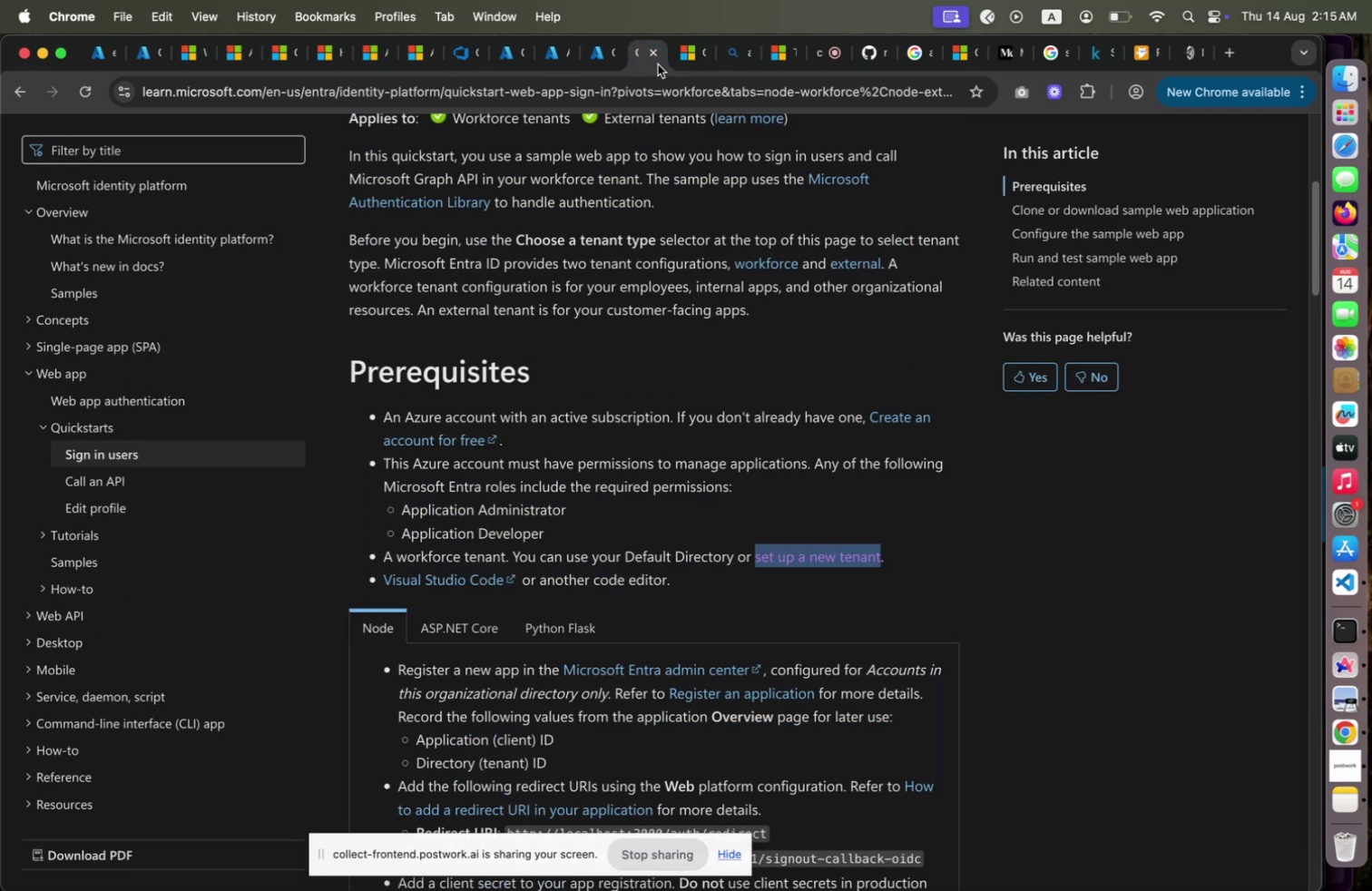 
left_click([657, 54])
 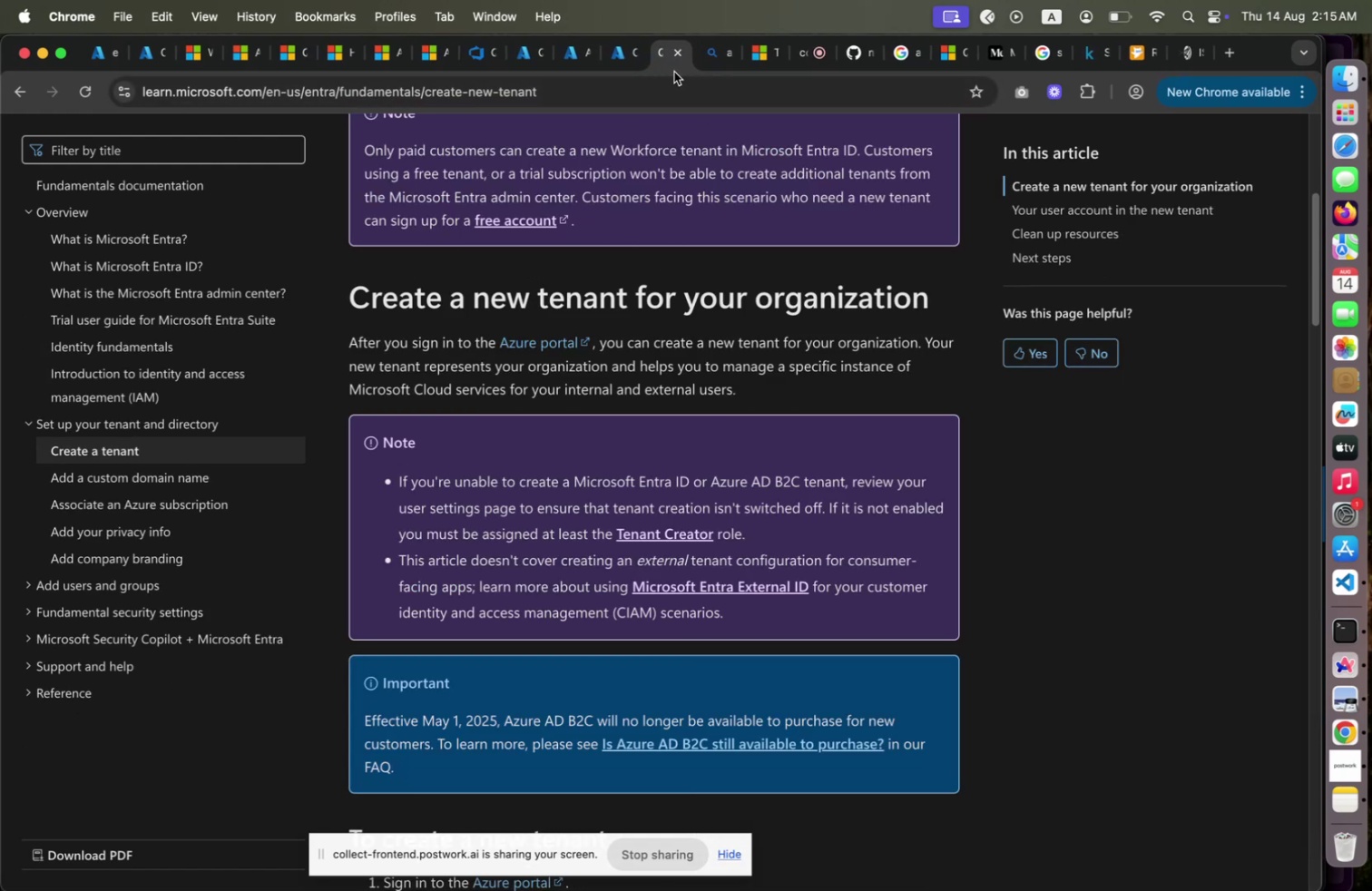 
left_click([630, 64])
 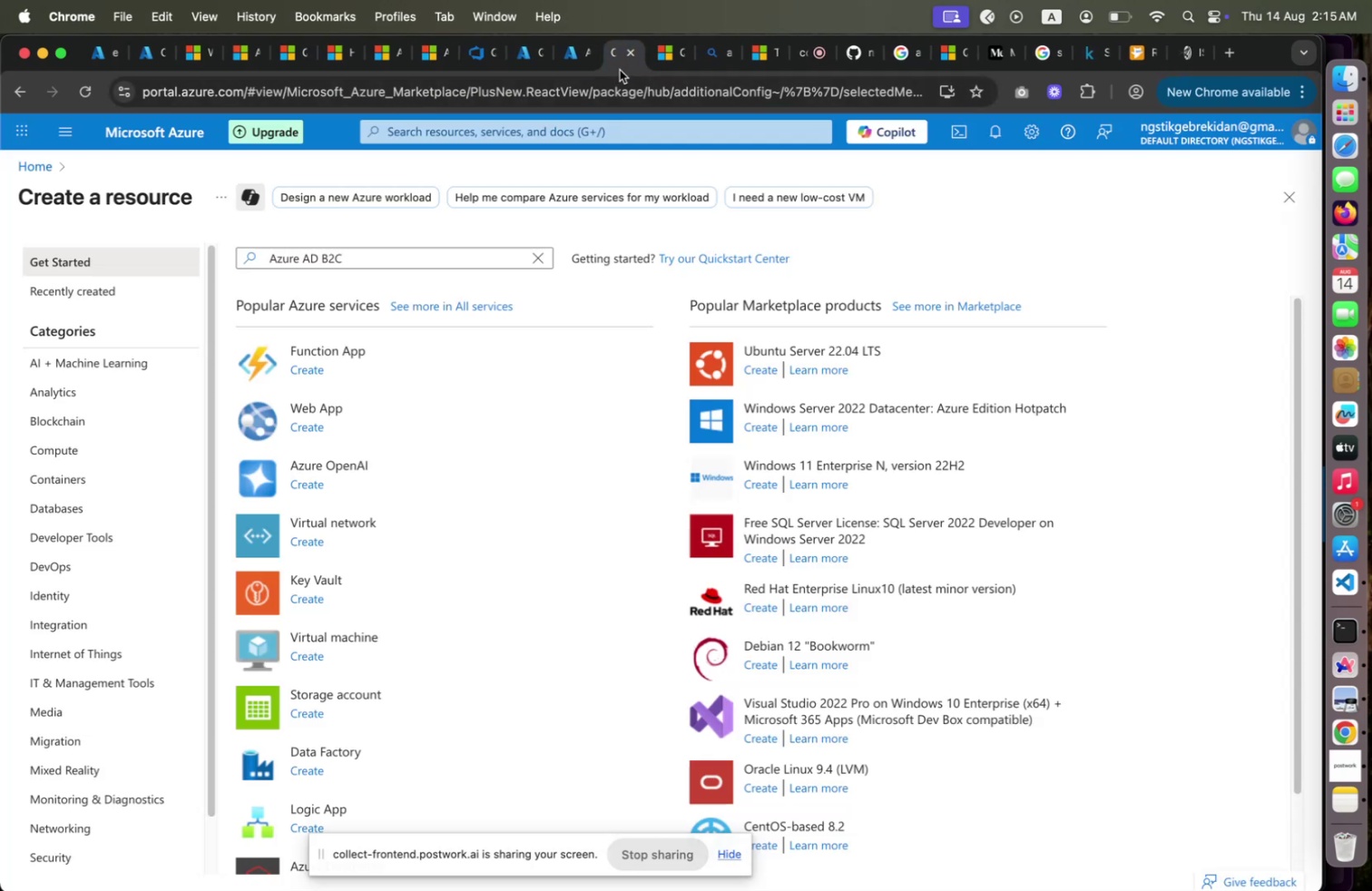 
left_click([626, 50])
 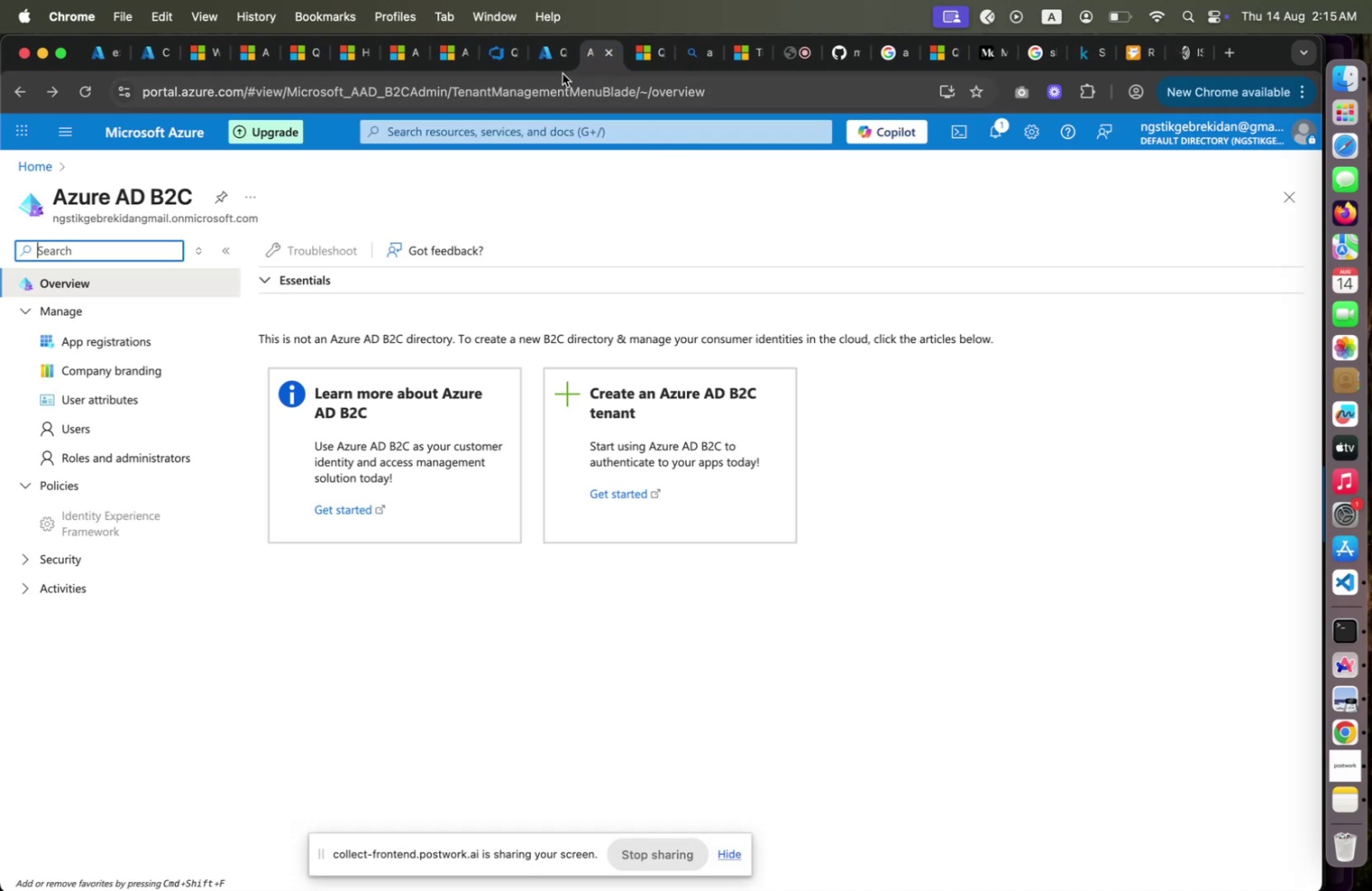 
left_click([537, 62])
 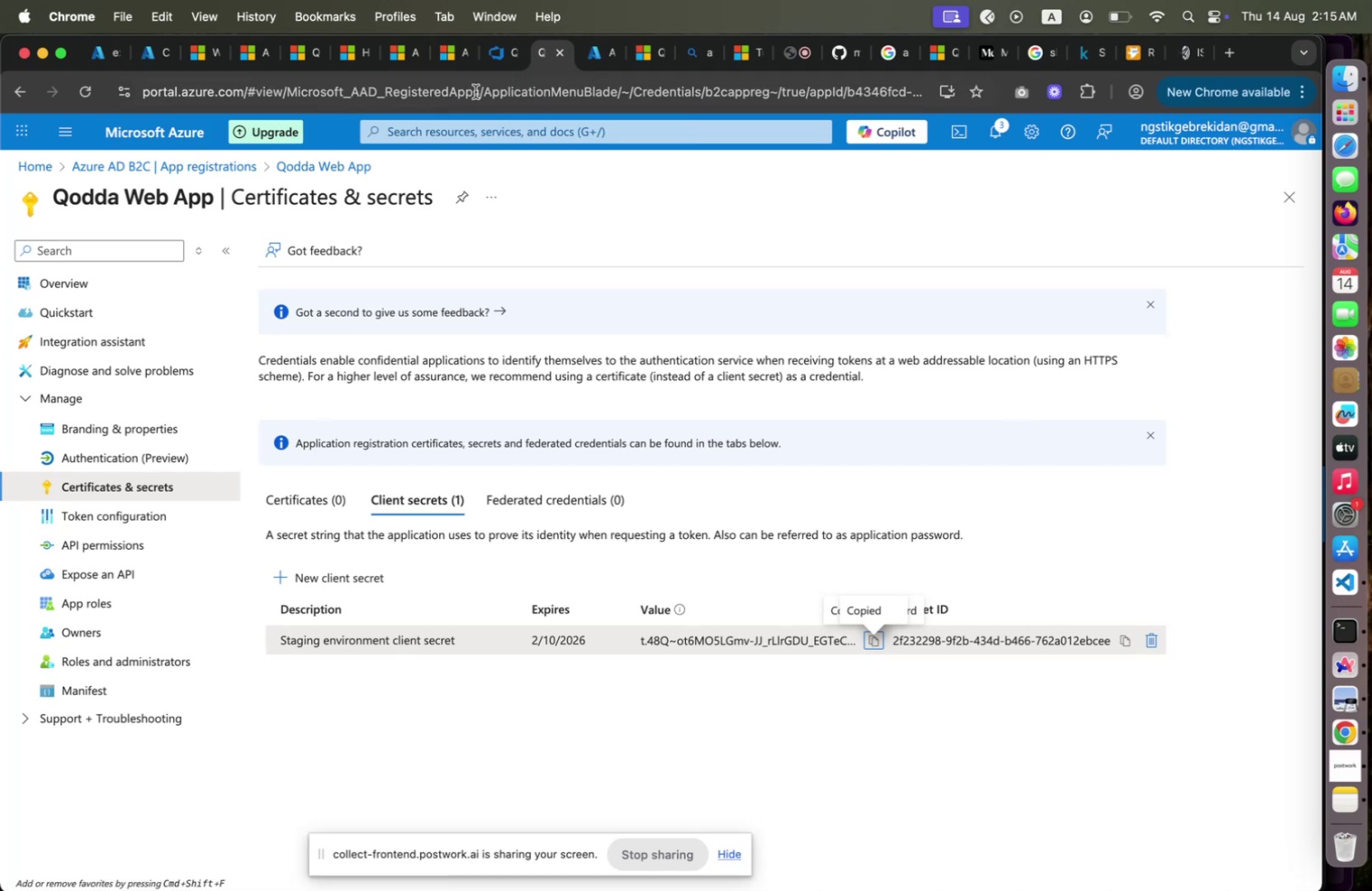 
left_click([495, 65])
 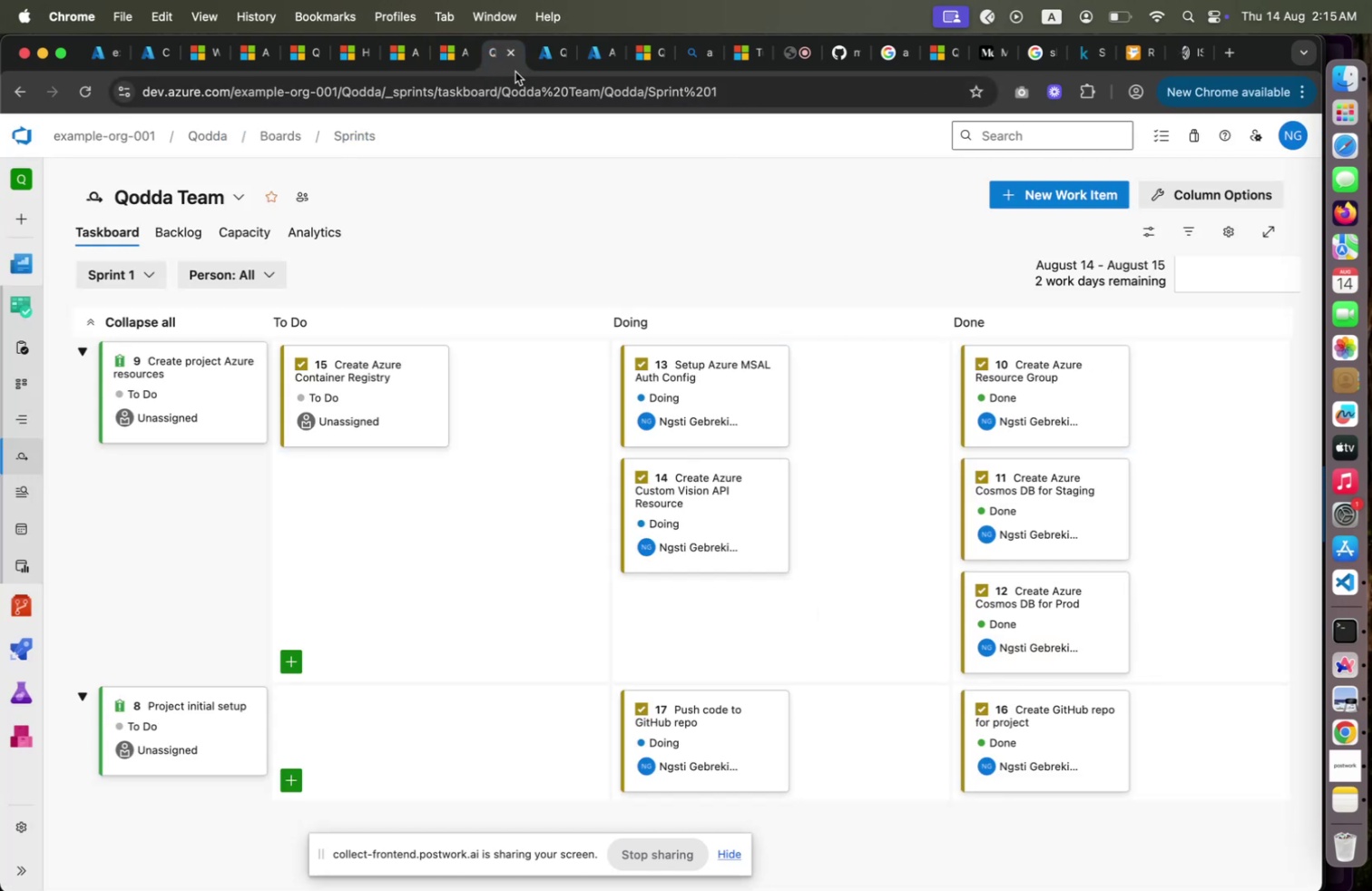 
wait(7.8)
 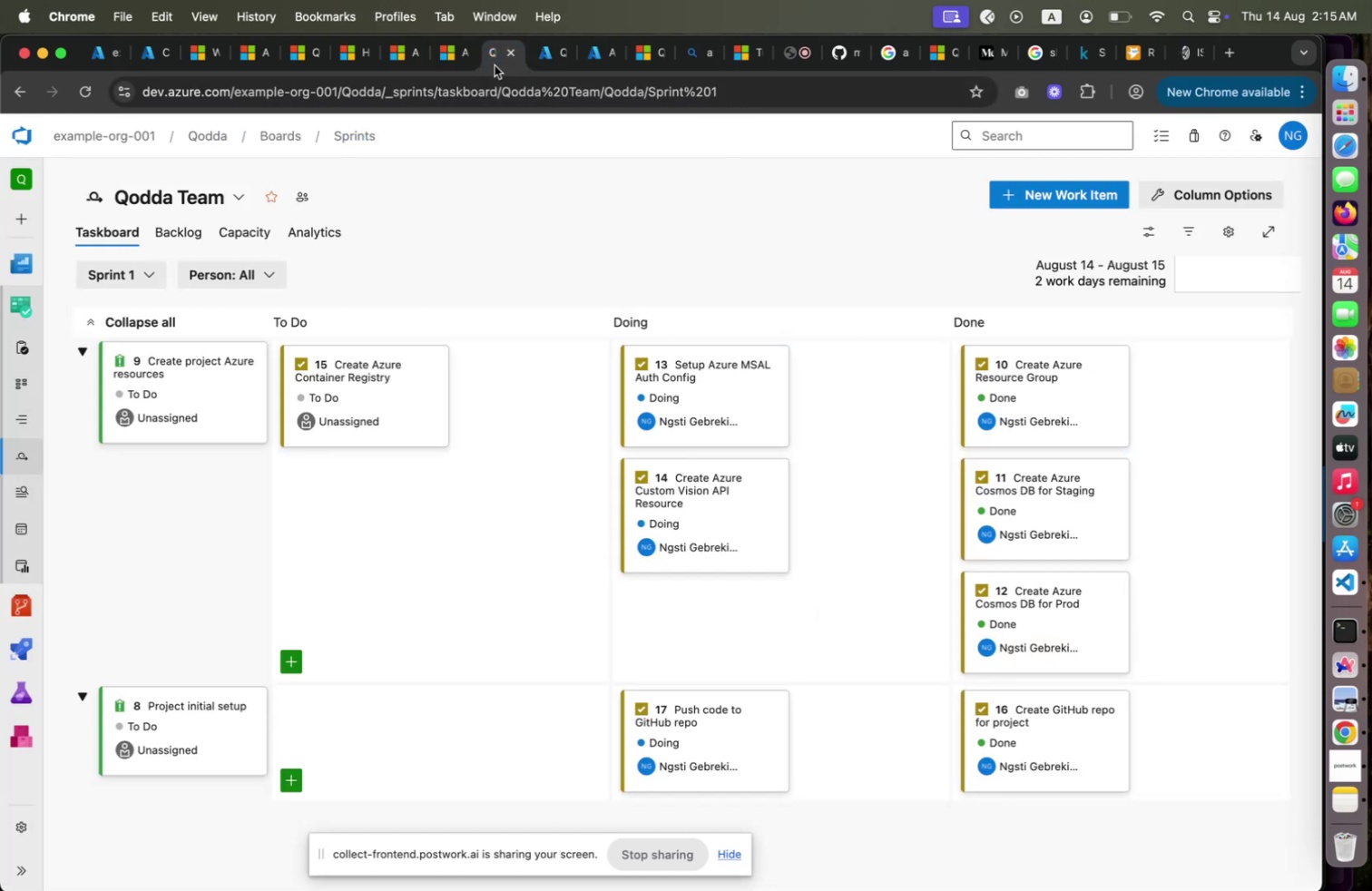 
left_click([555, 64])
 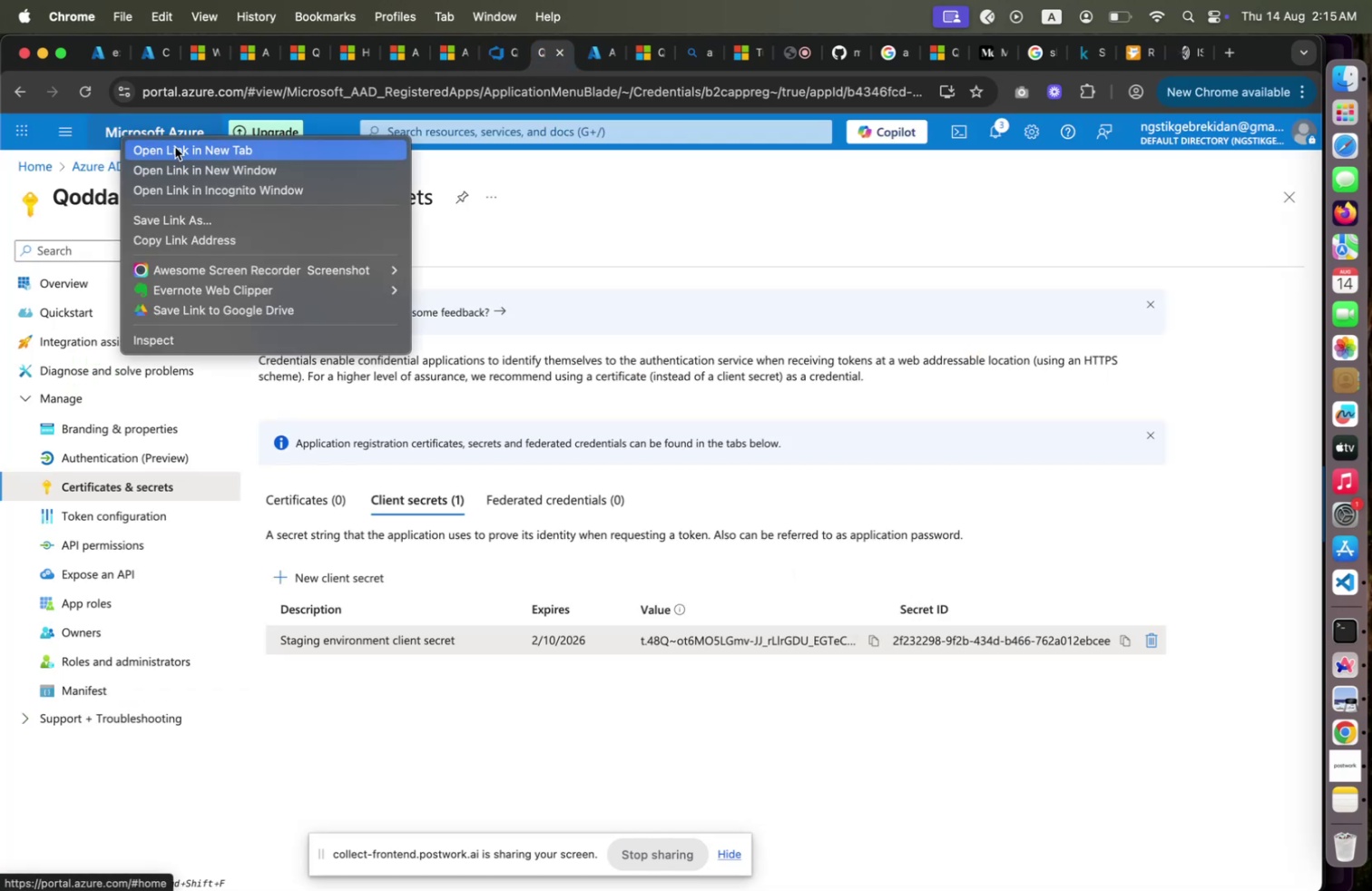 
left_click([175, 147])
 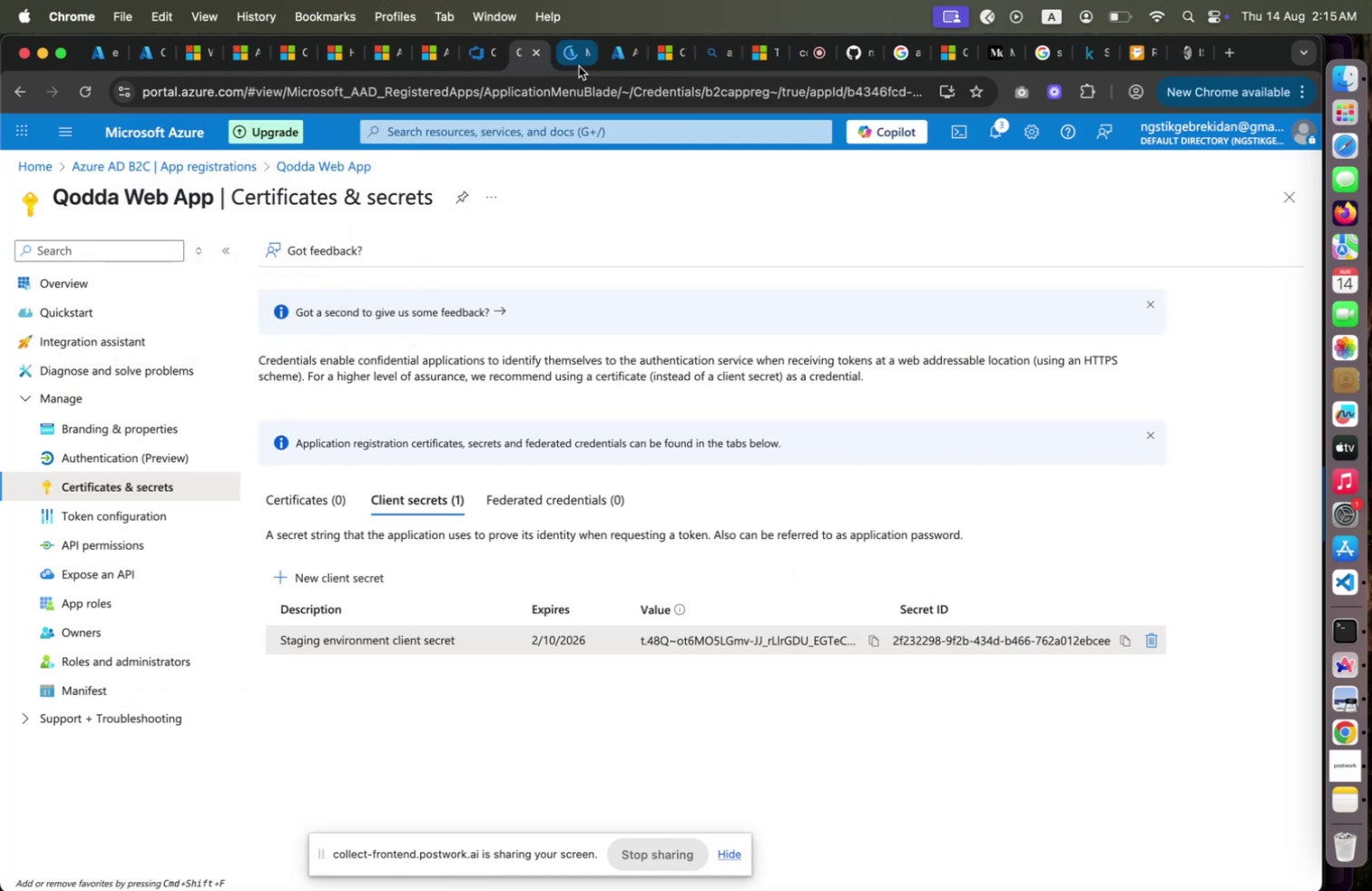 
left_click([579, 66])
 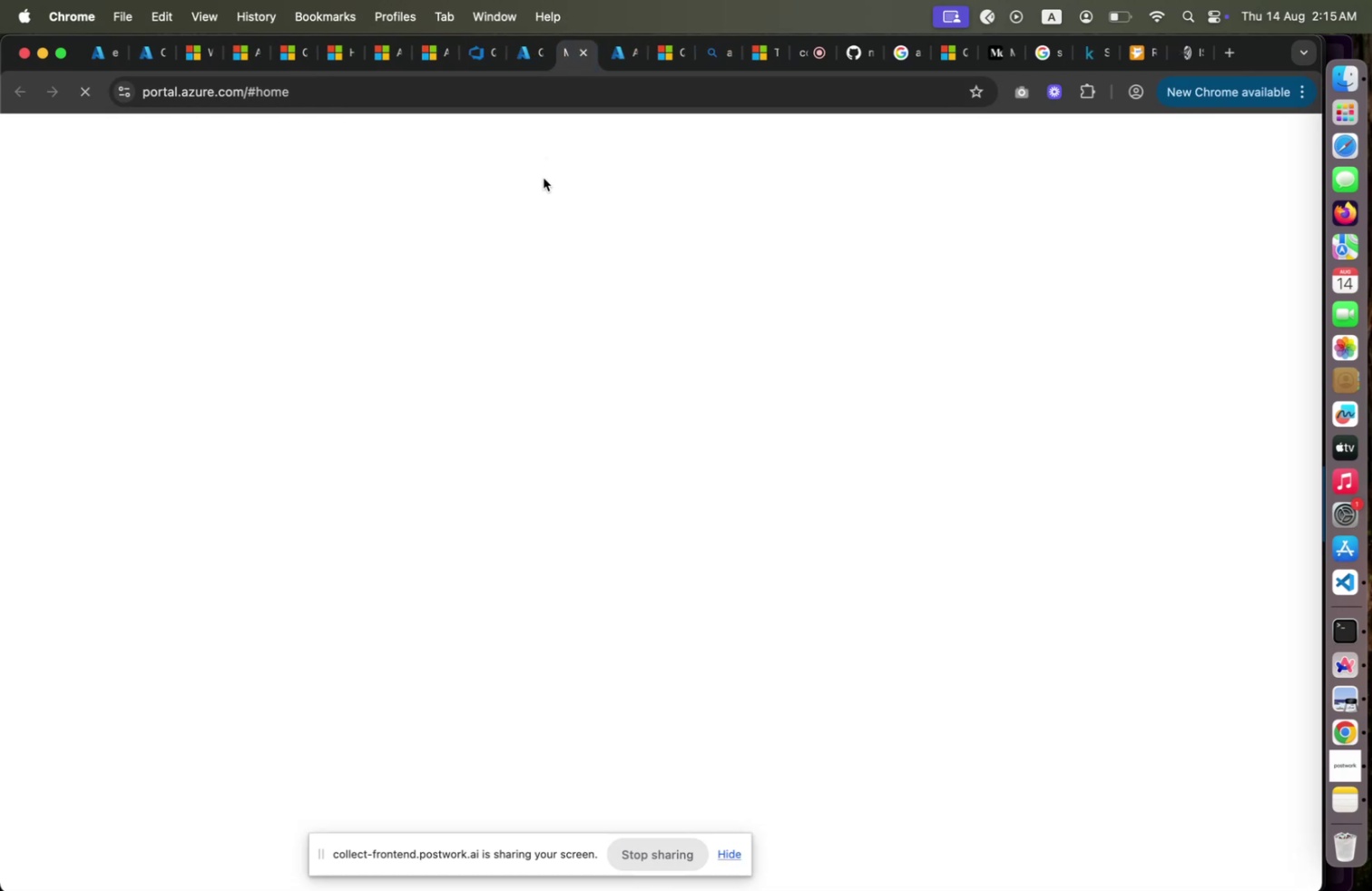 
wait(10.01)
 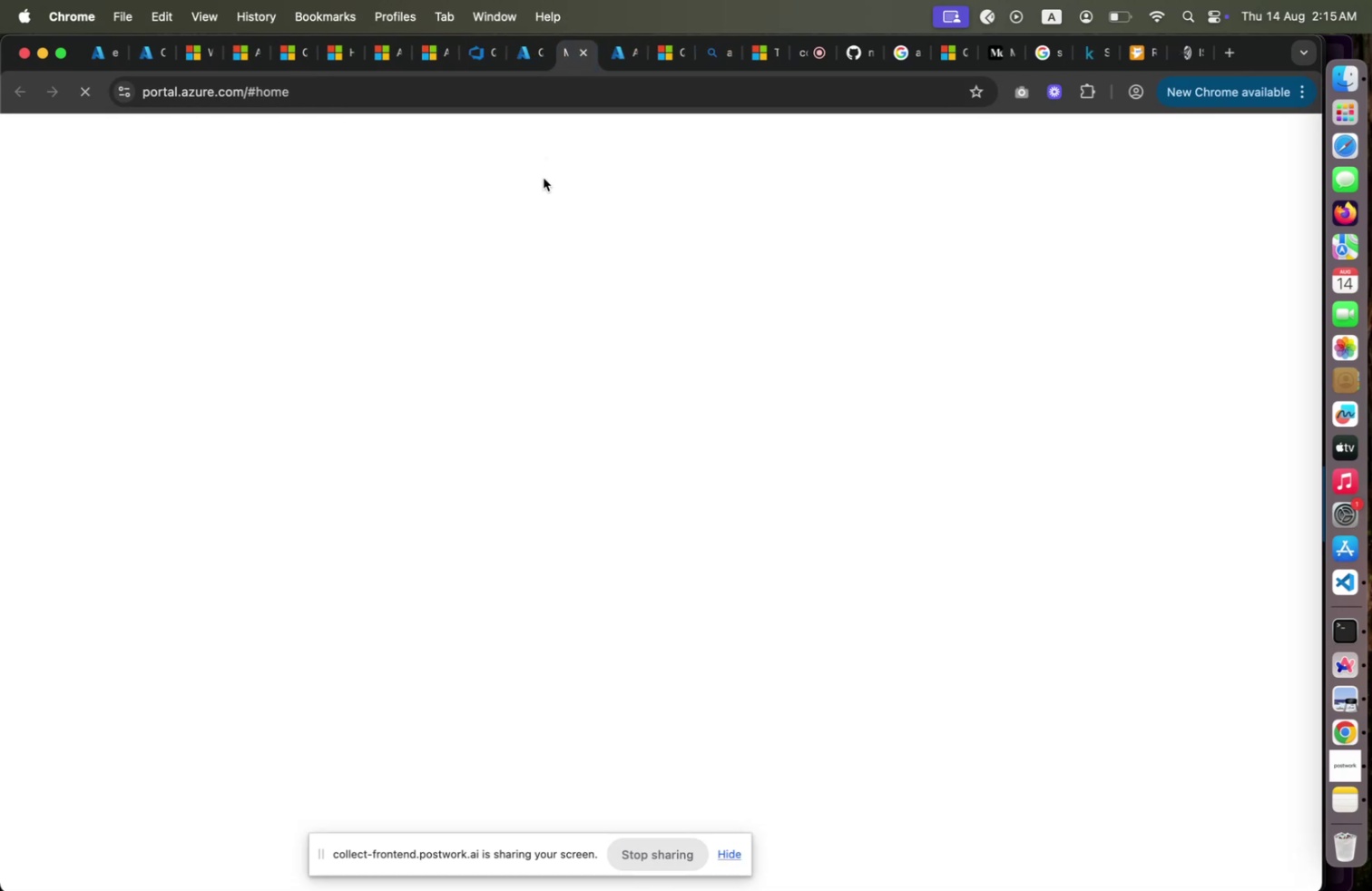 
left_click([629, 469])
 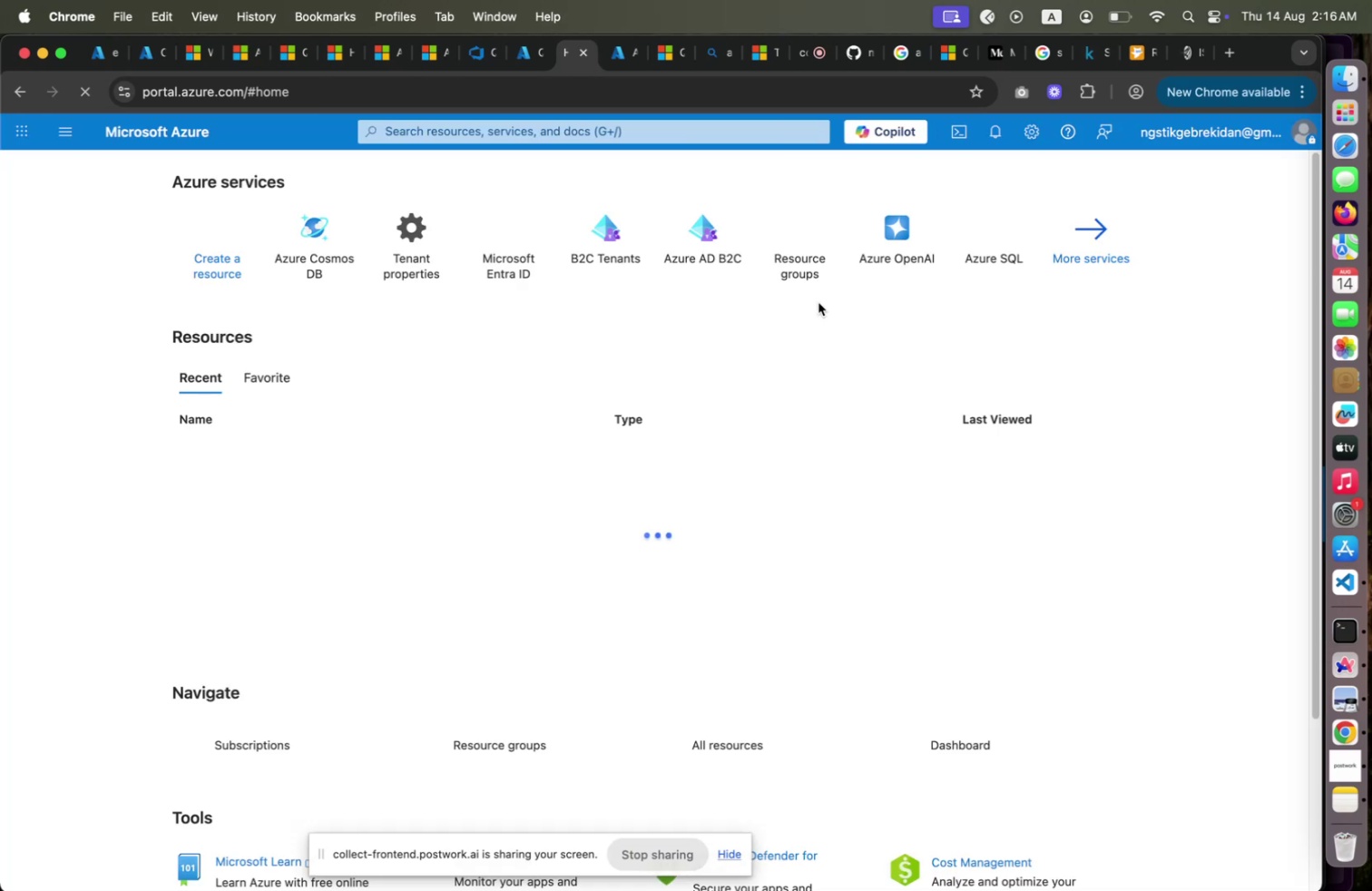 
wait(29.99)
 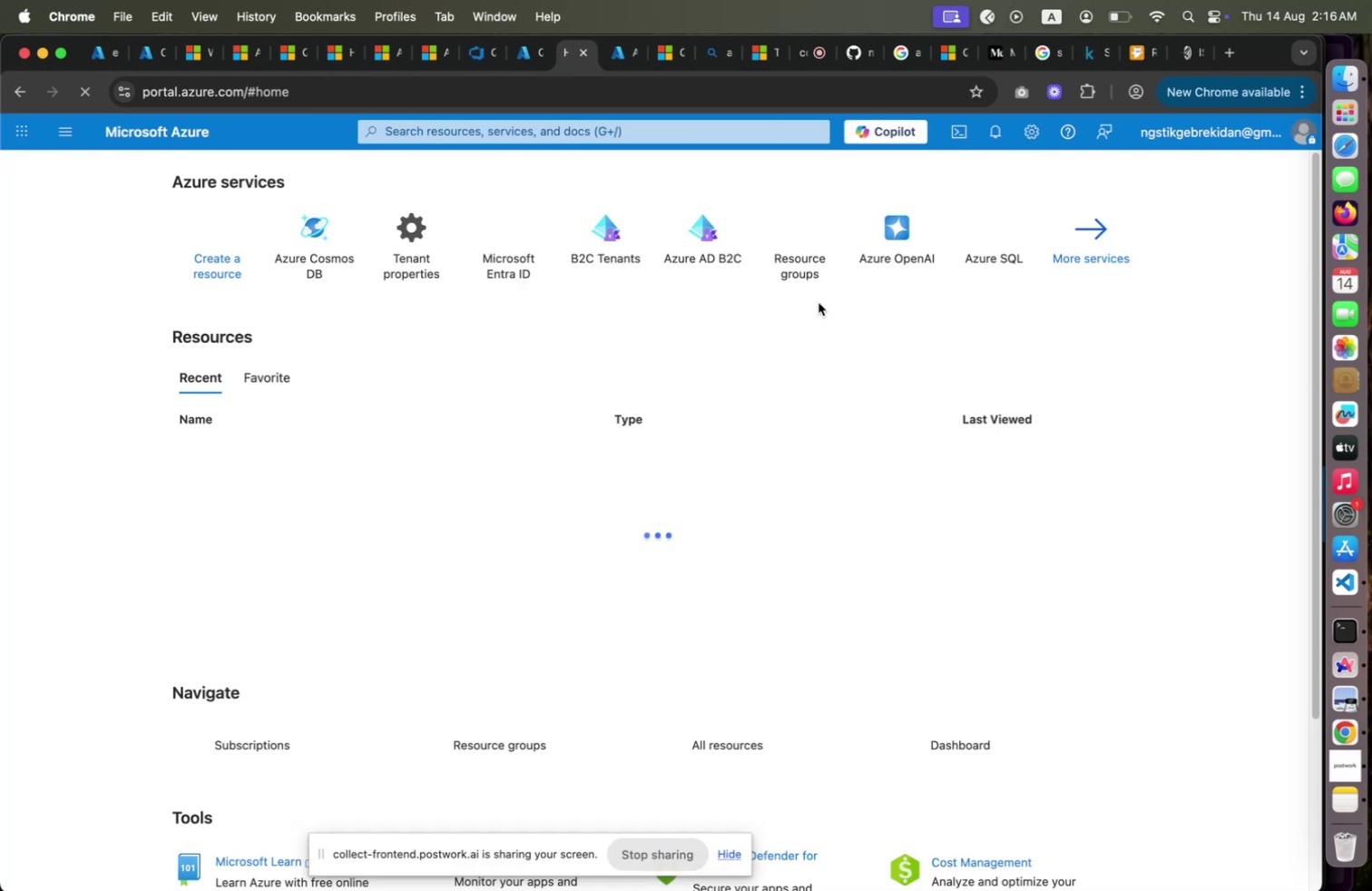 
scroll: coordinate [380, 646], scroll_direction: down, amount: 9.0
 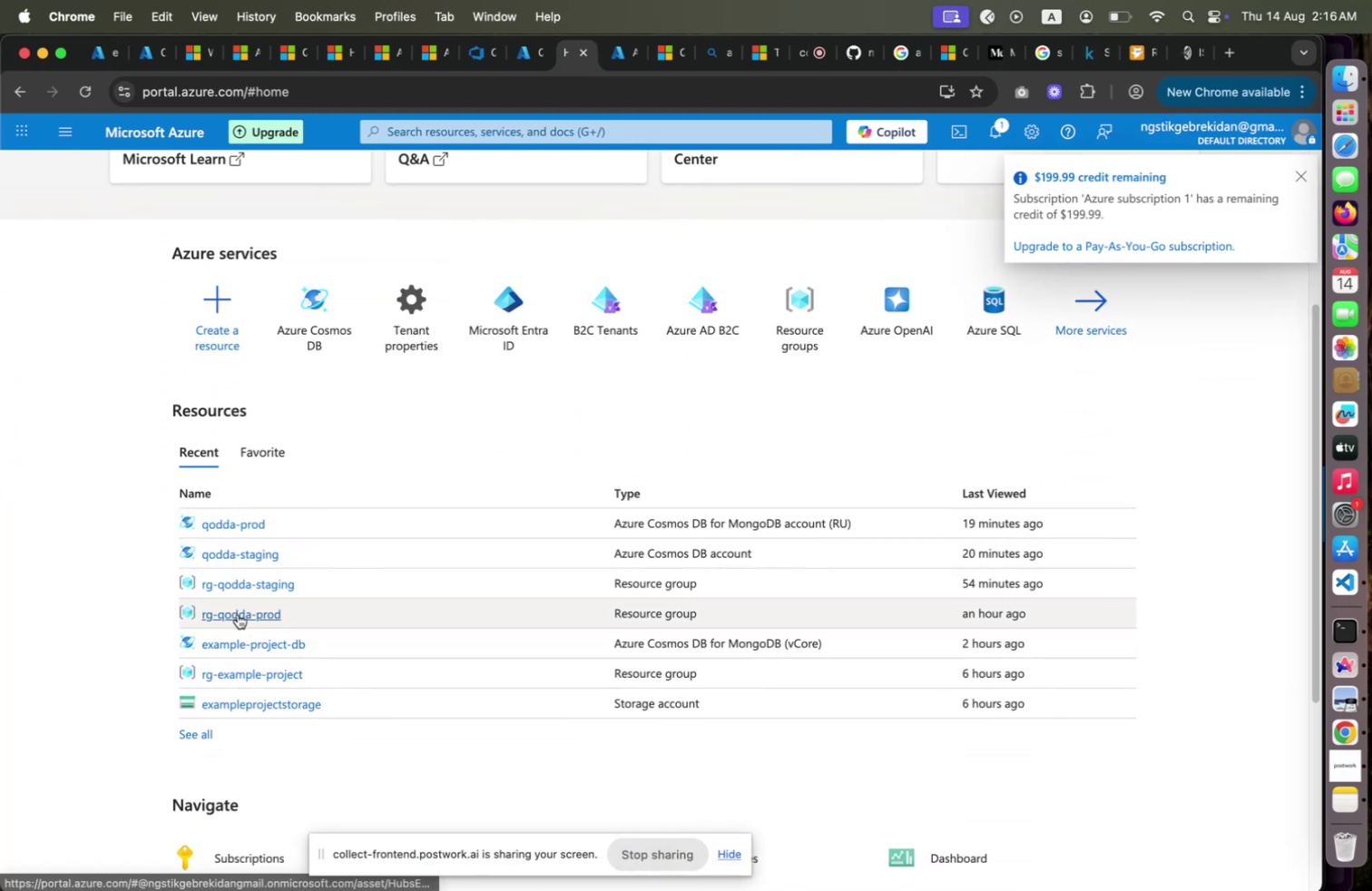 
left_click([241, 614])
 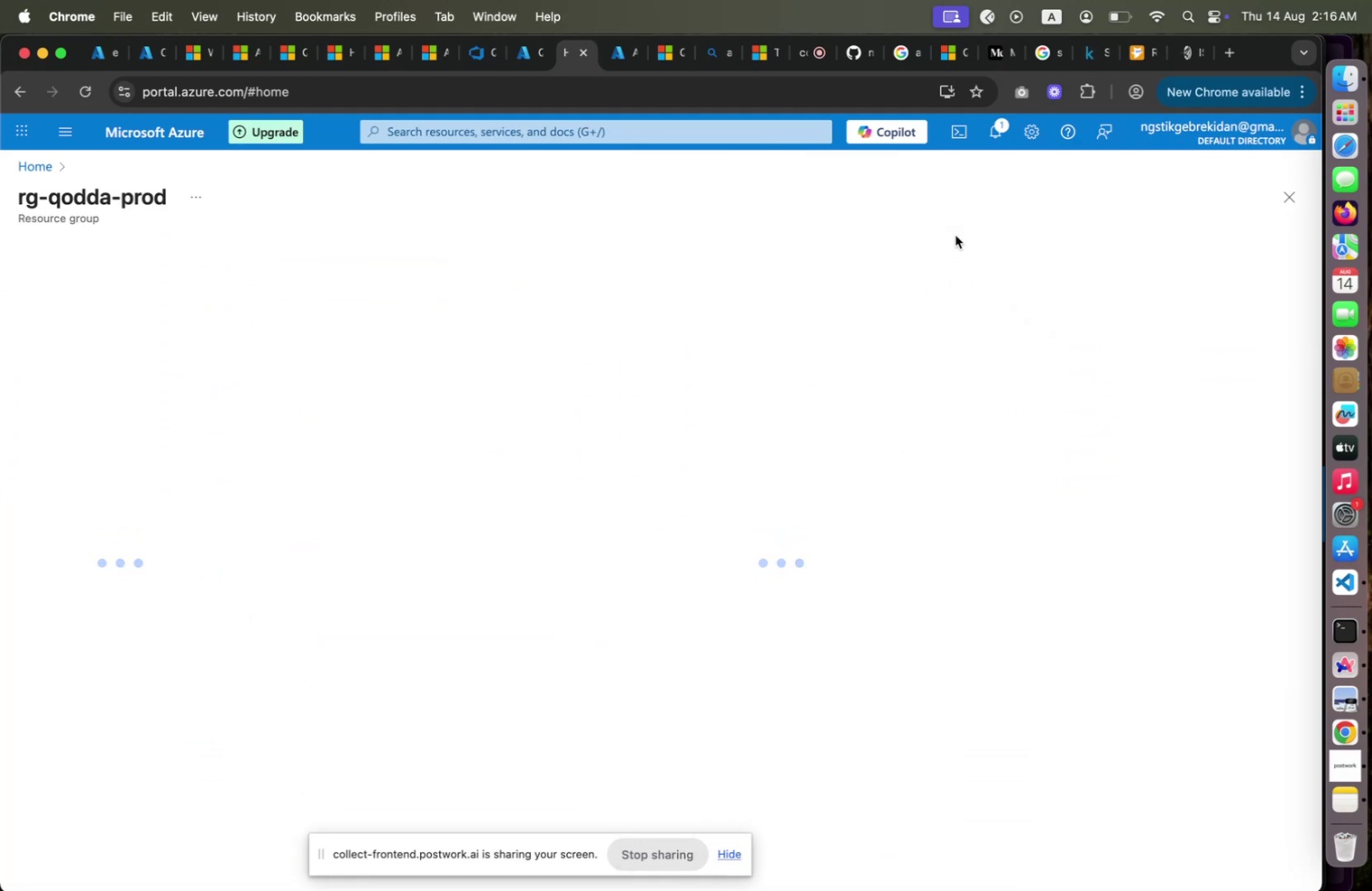 
left_click([994, 135])
 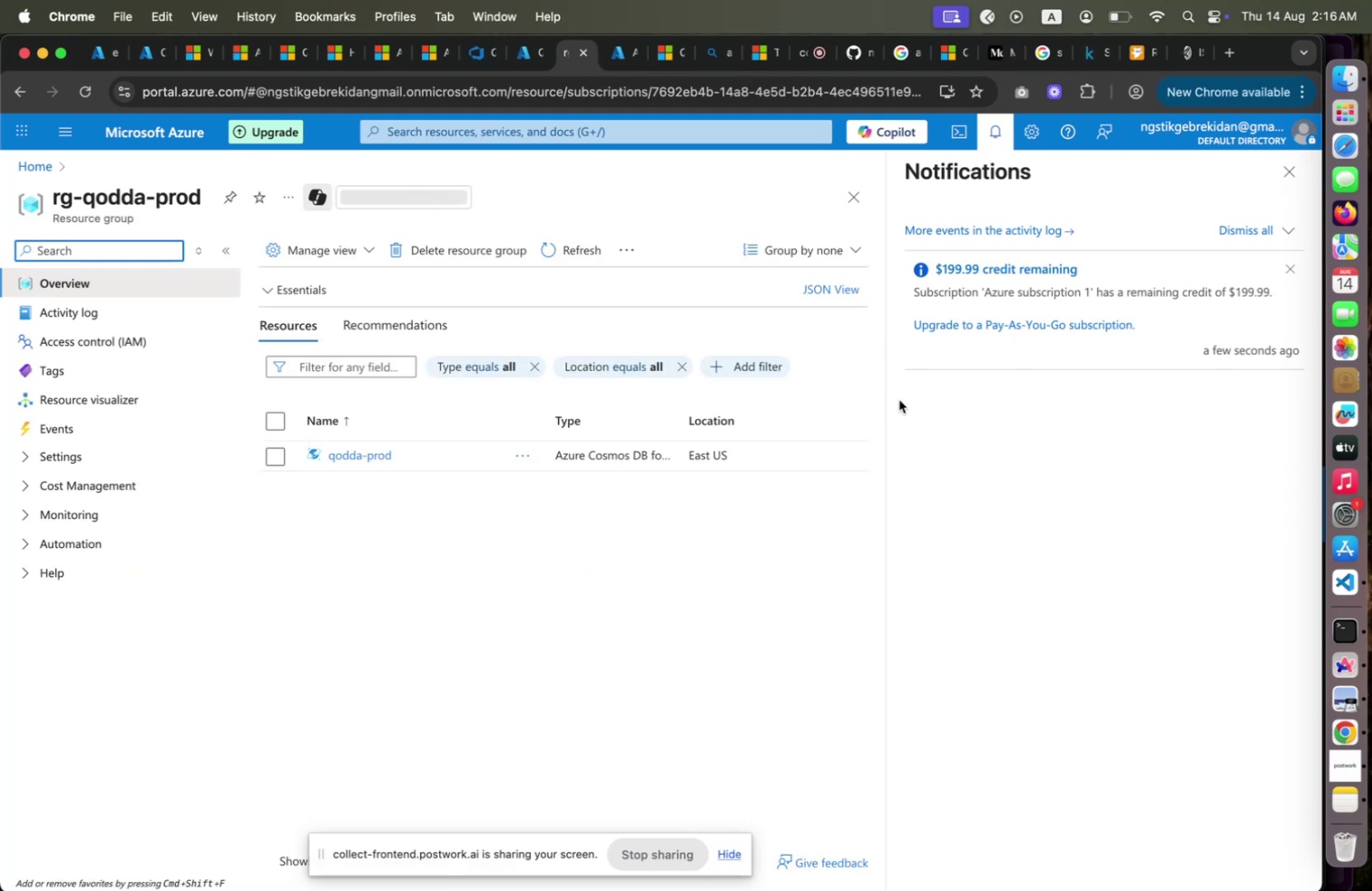 
wait(5.57)
 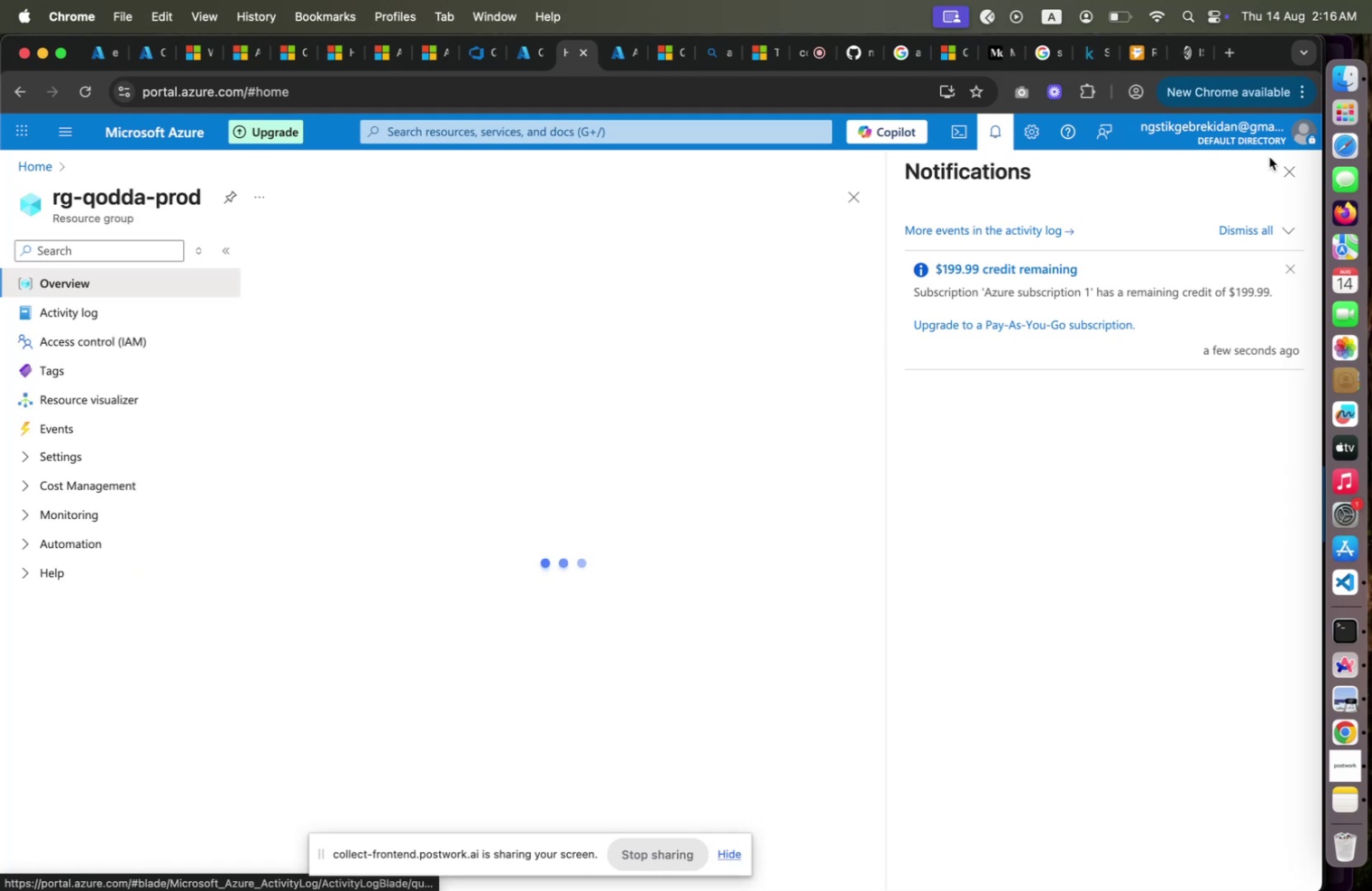 
left_click([625, 536])
 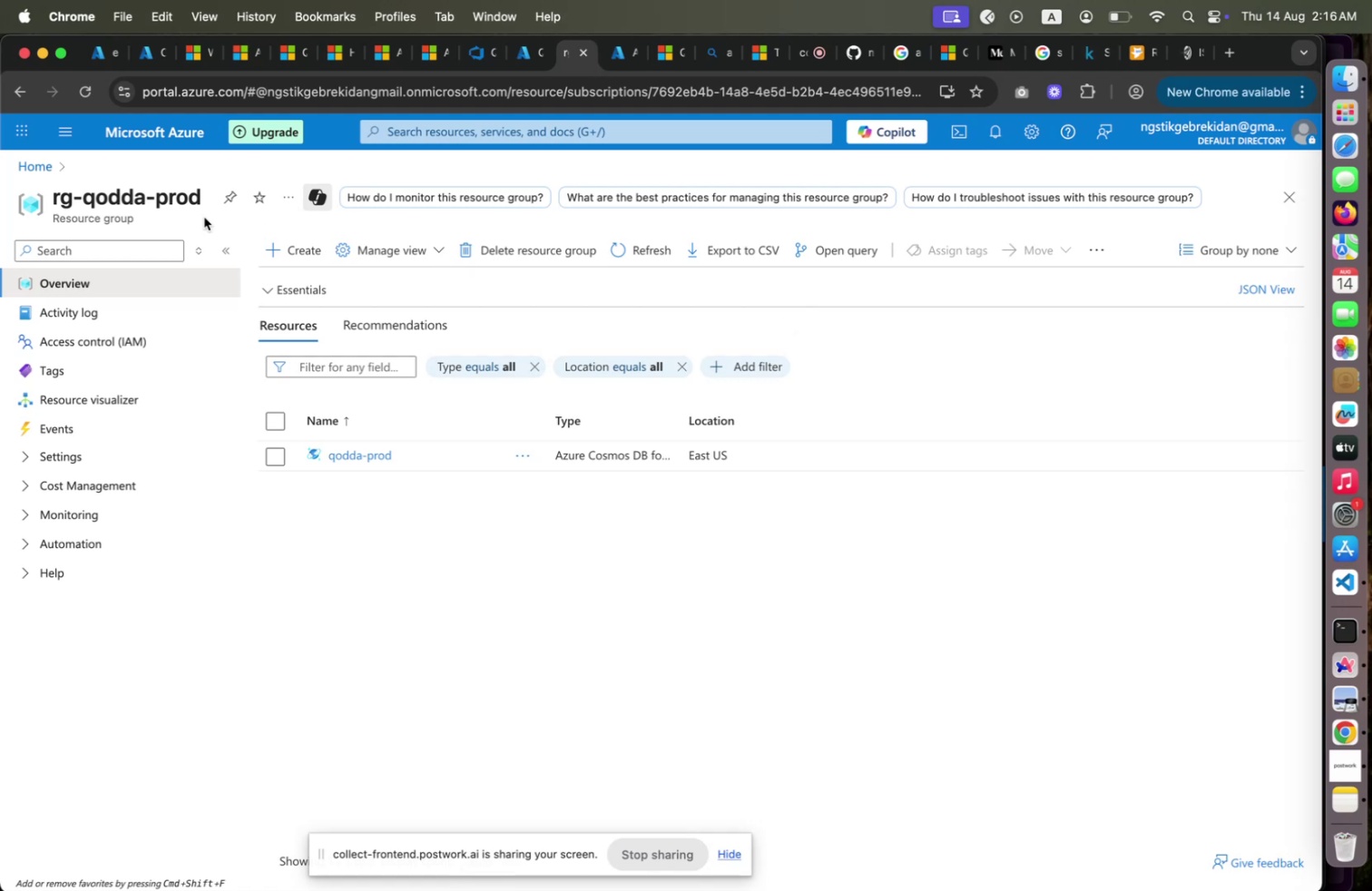 
wait(6.66)
 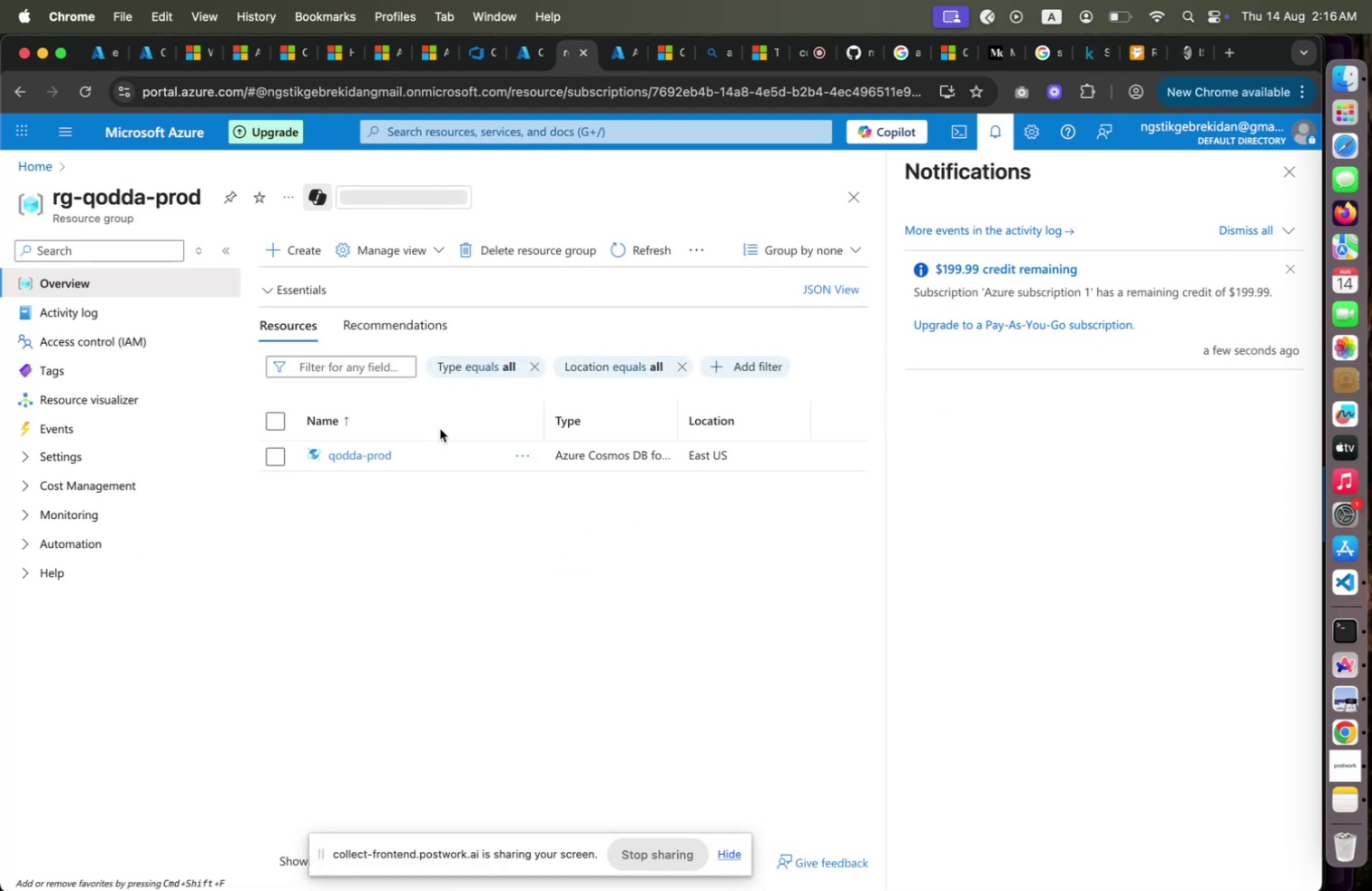 
left_click([40, 170])
 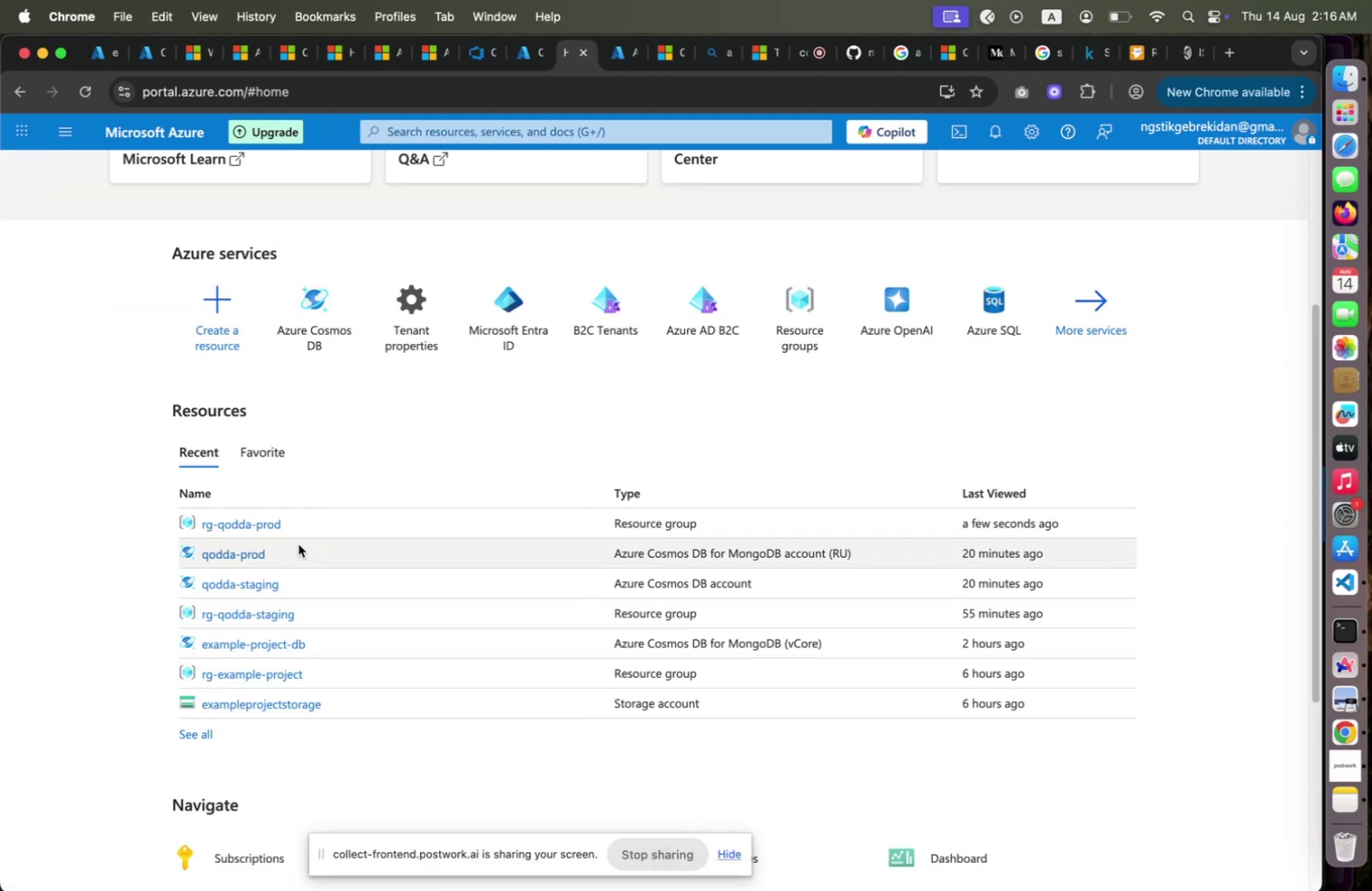 
wait(5.22)
 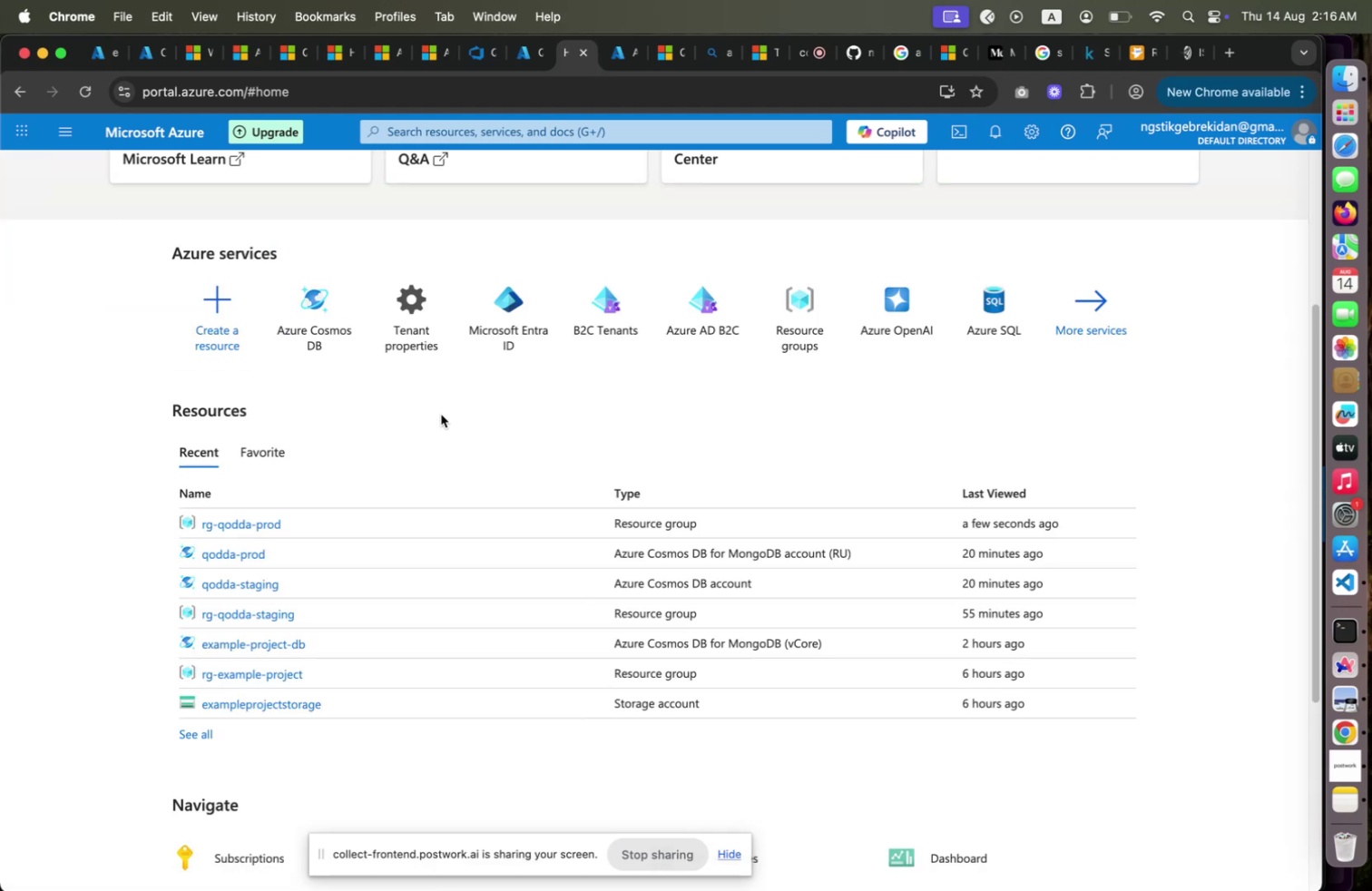 
left_click([259, 611])
 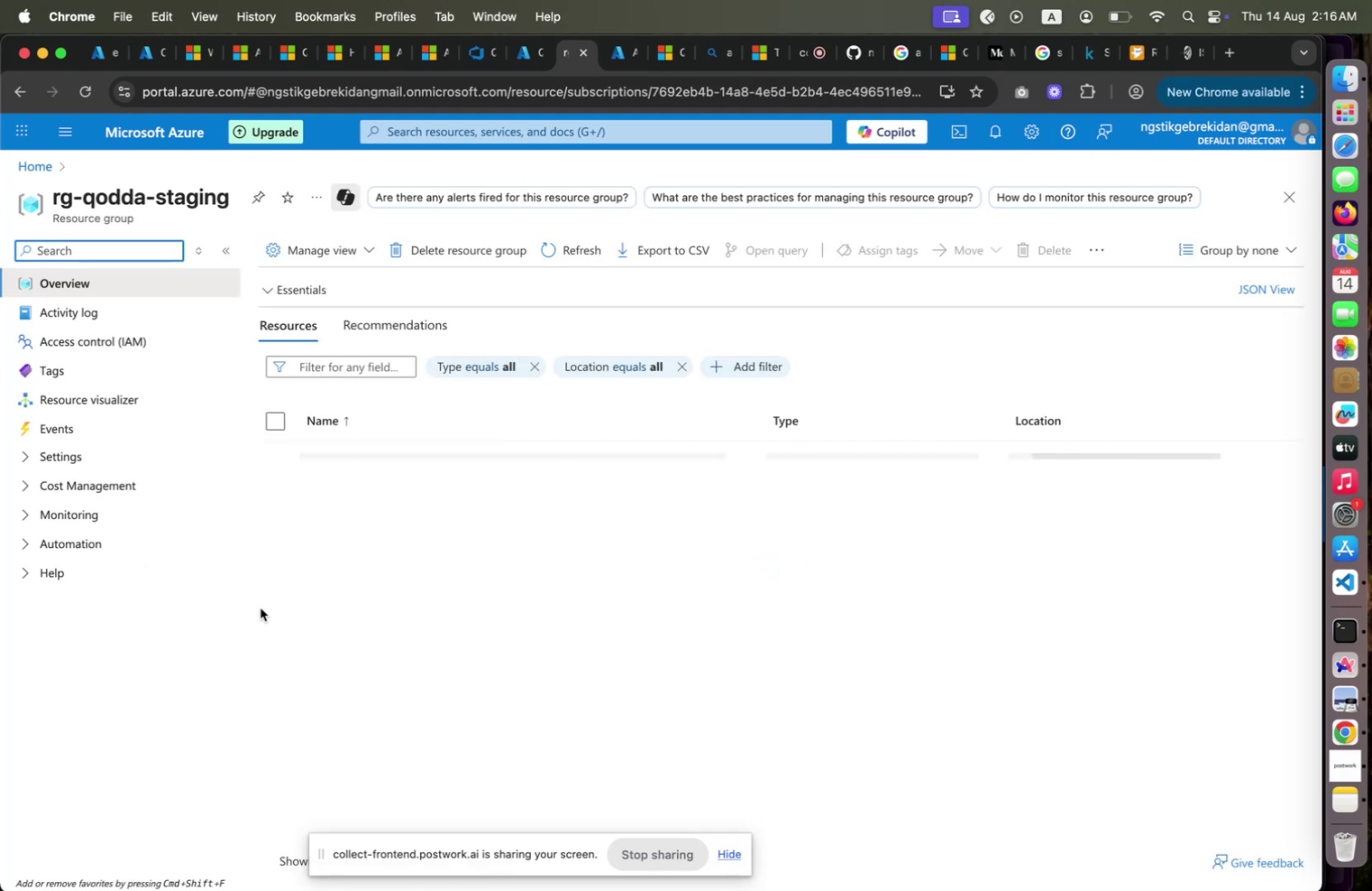 
wait(13.48)
 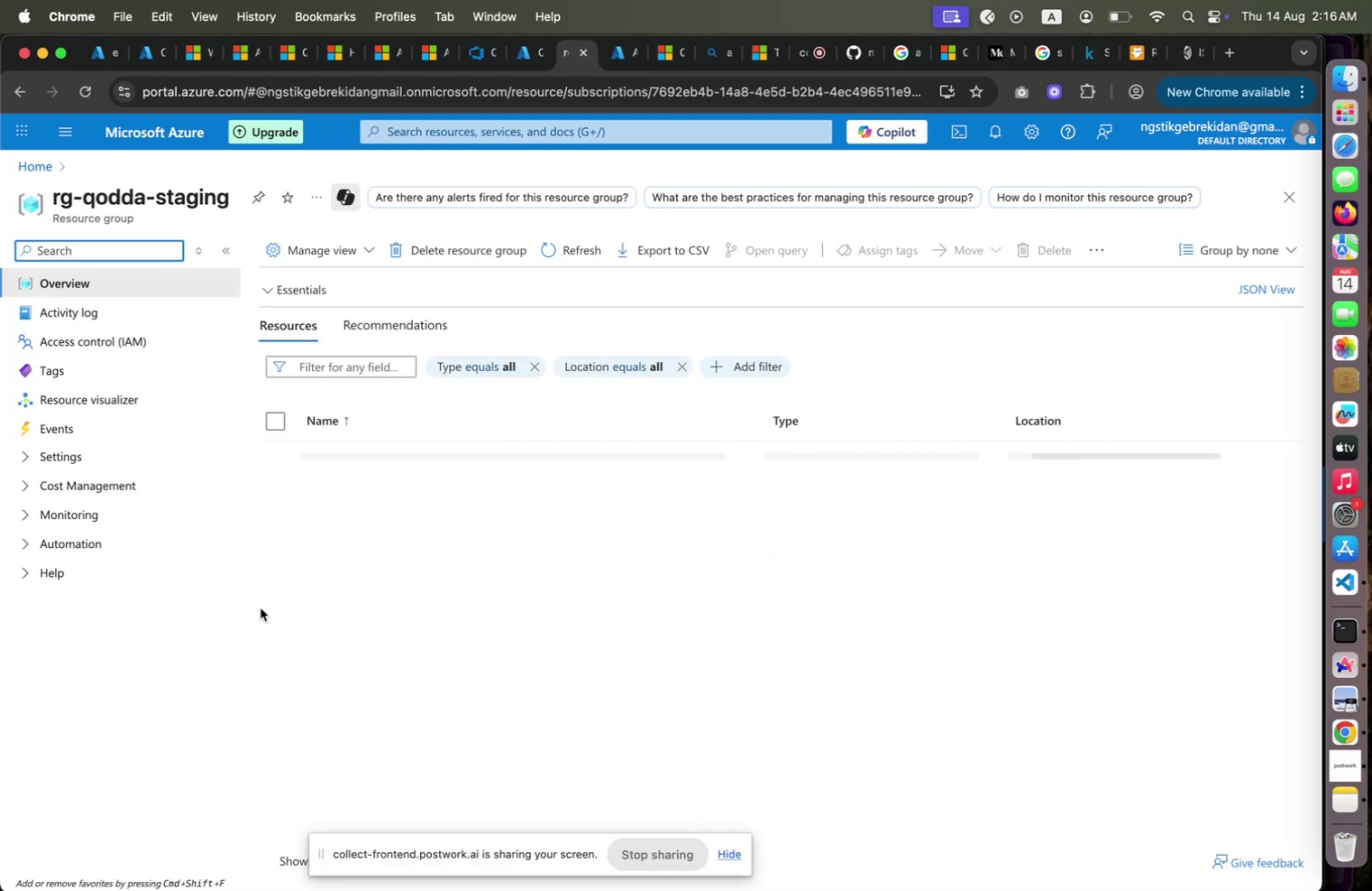 
left_click([34, 167])
 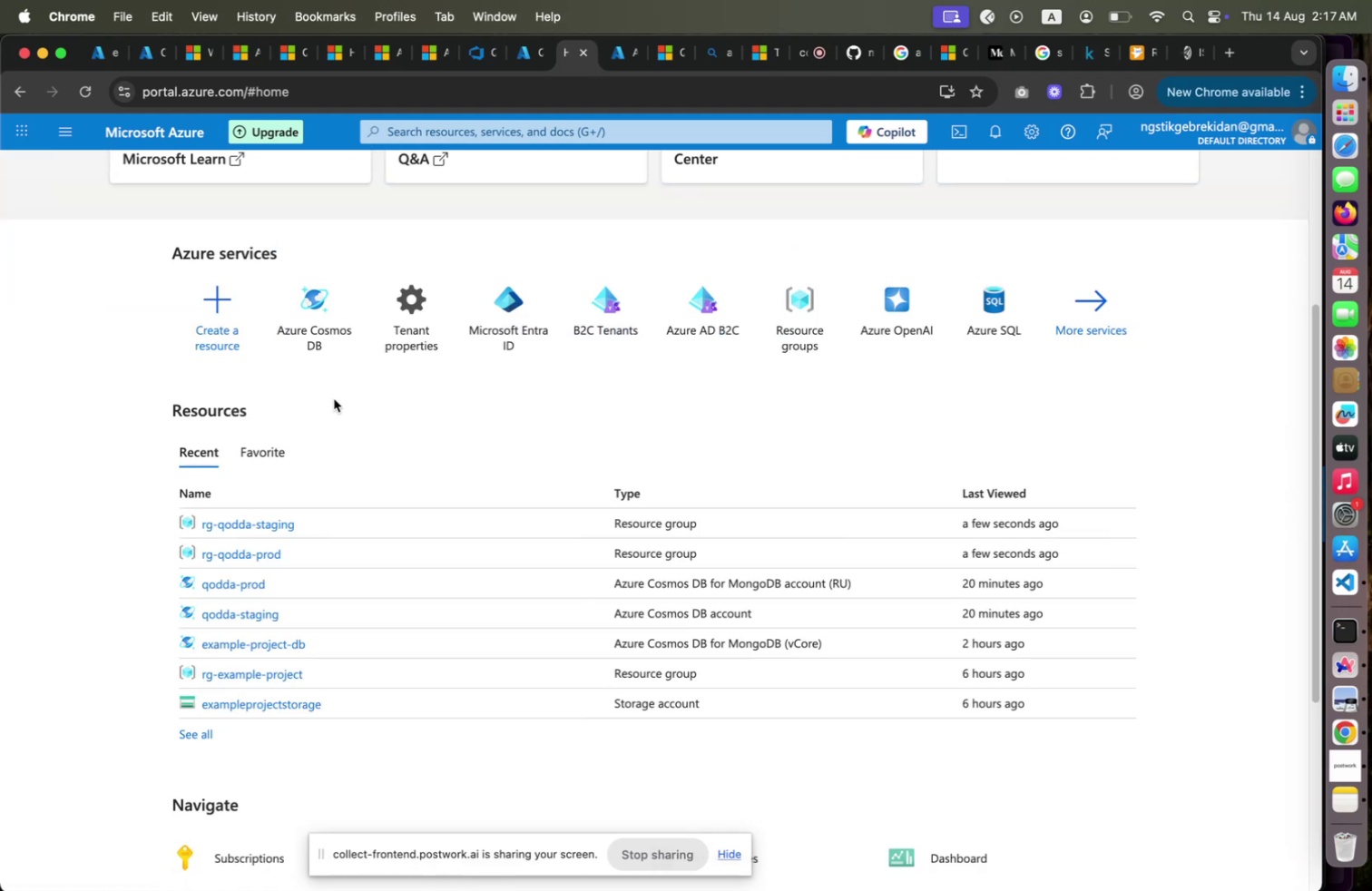 
wait(7.07)
 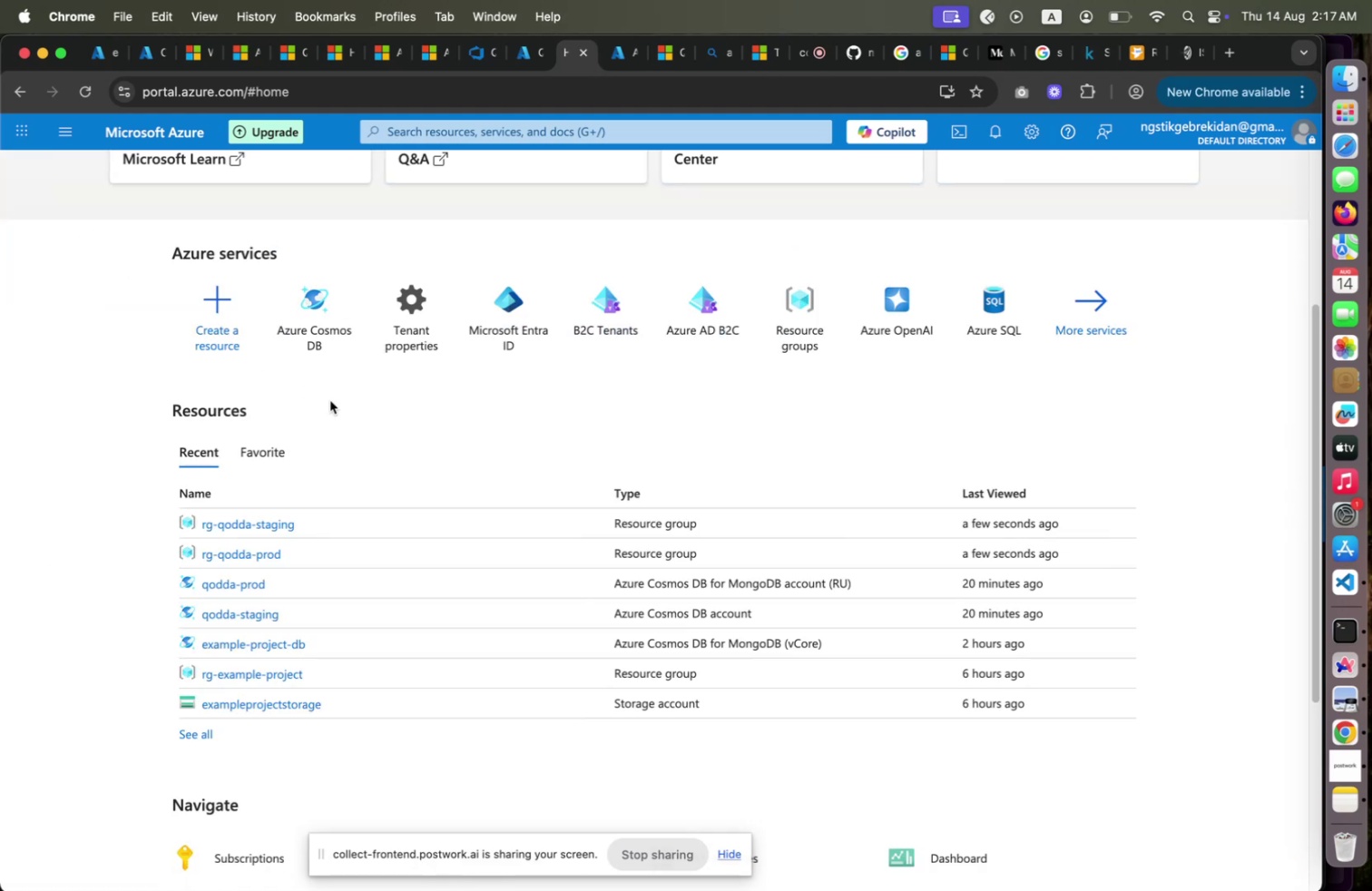 
scroll: coordinate [458, 340], scroll_direction: up, amount: 19.0
 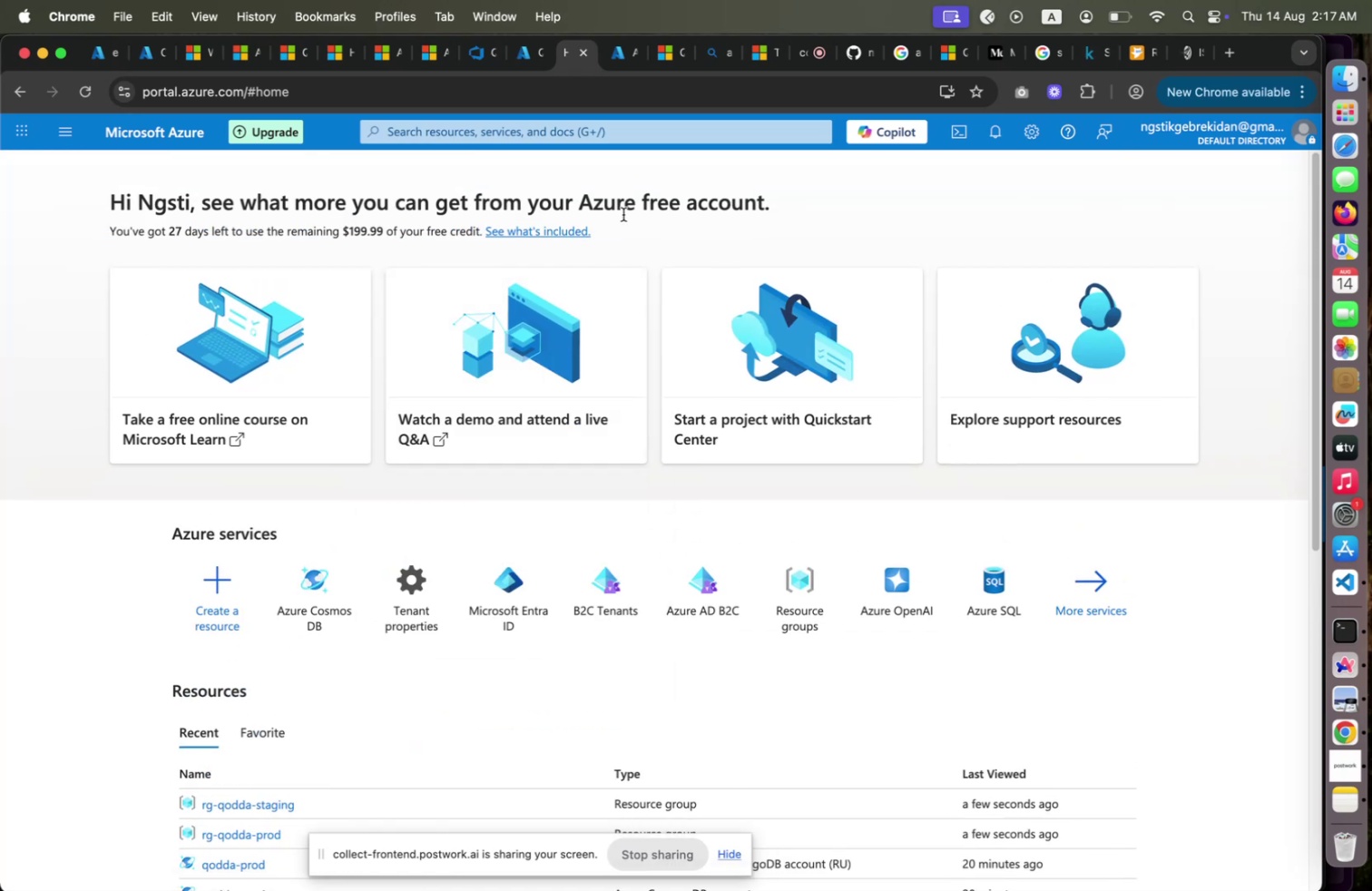 
wait(12.03)
 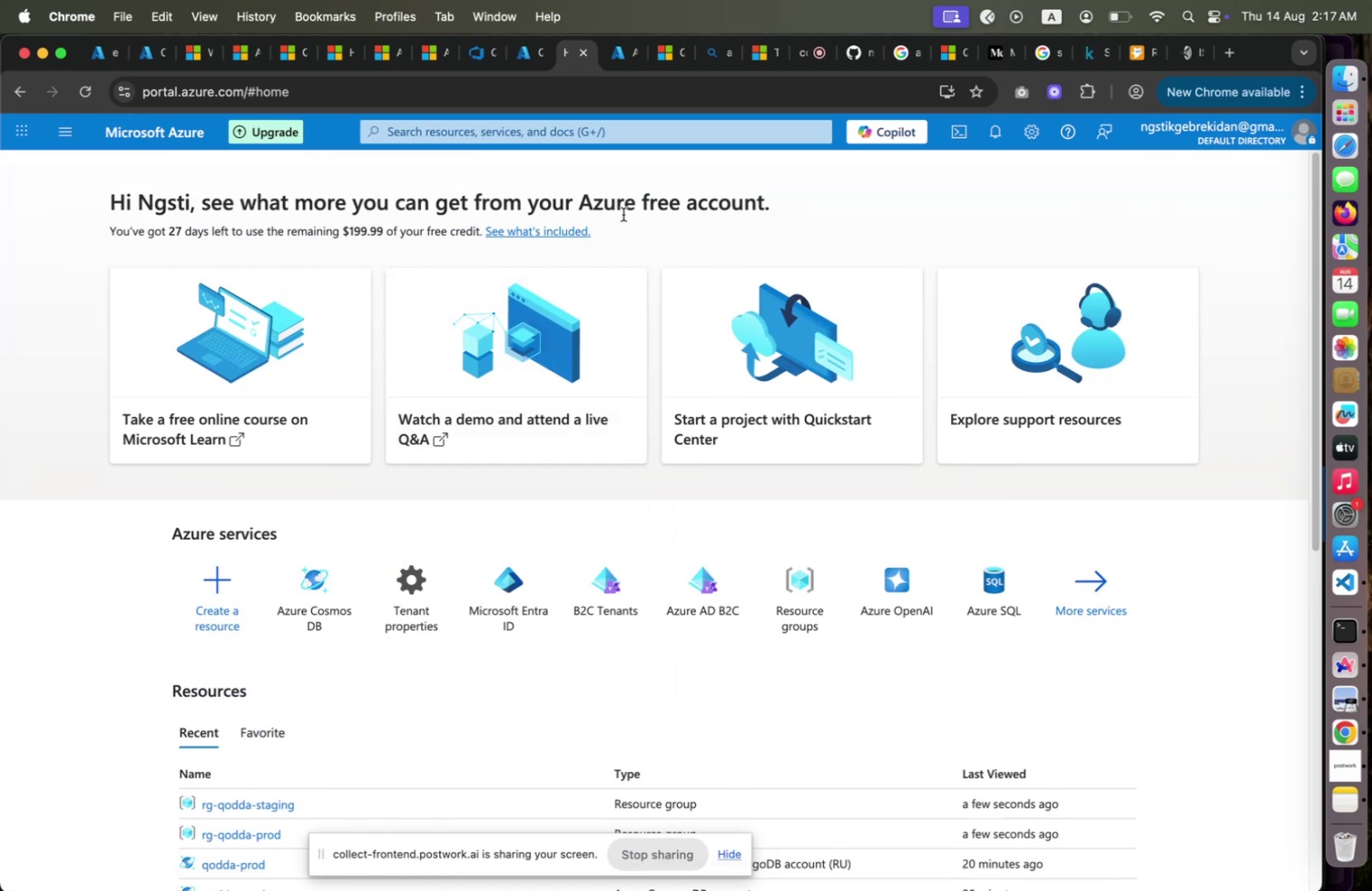 
left_click([646, 153])
 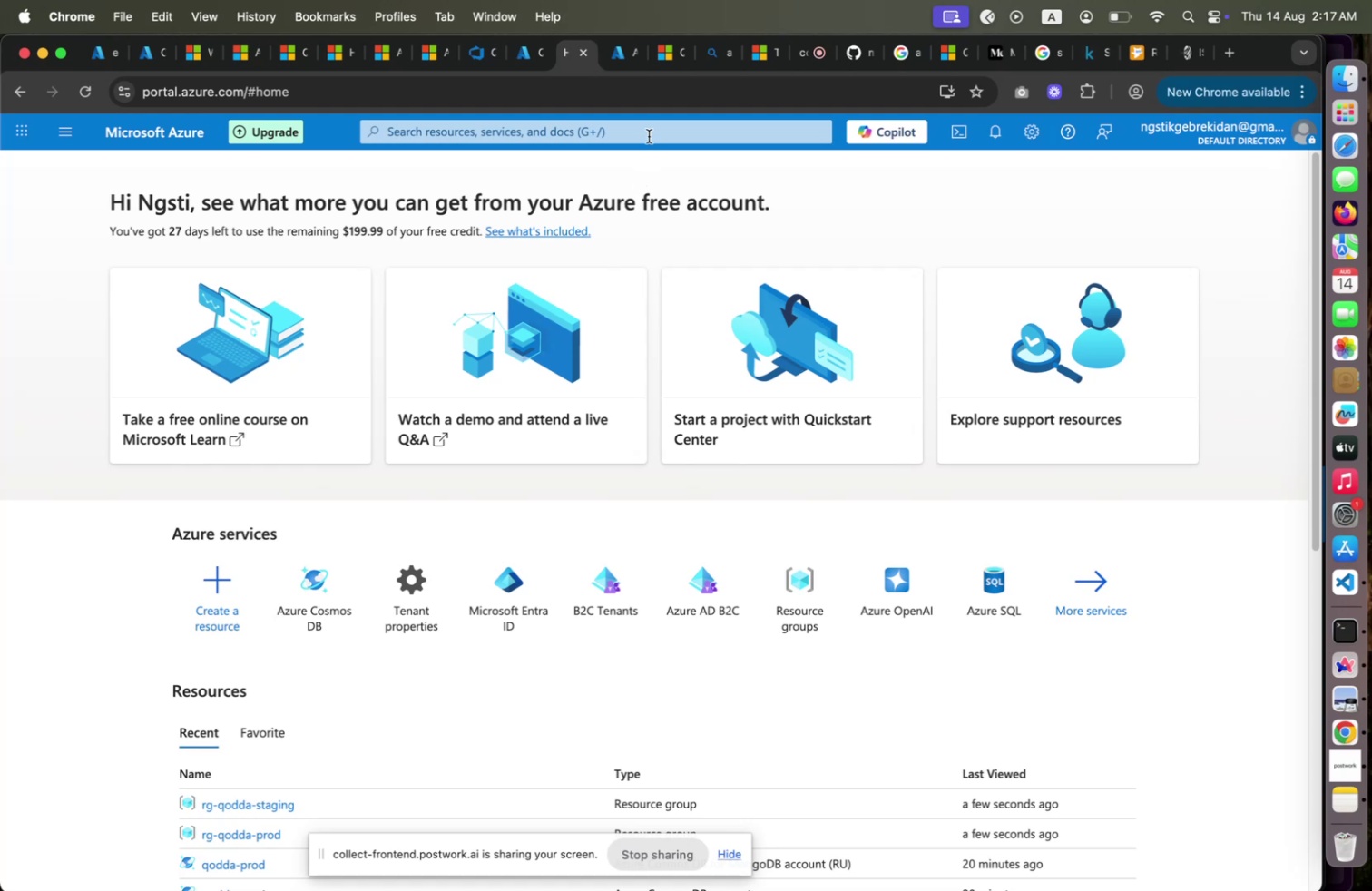 
left_click([649, 136])
 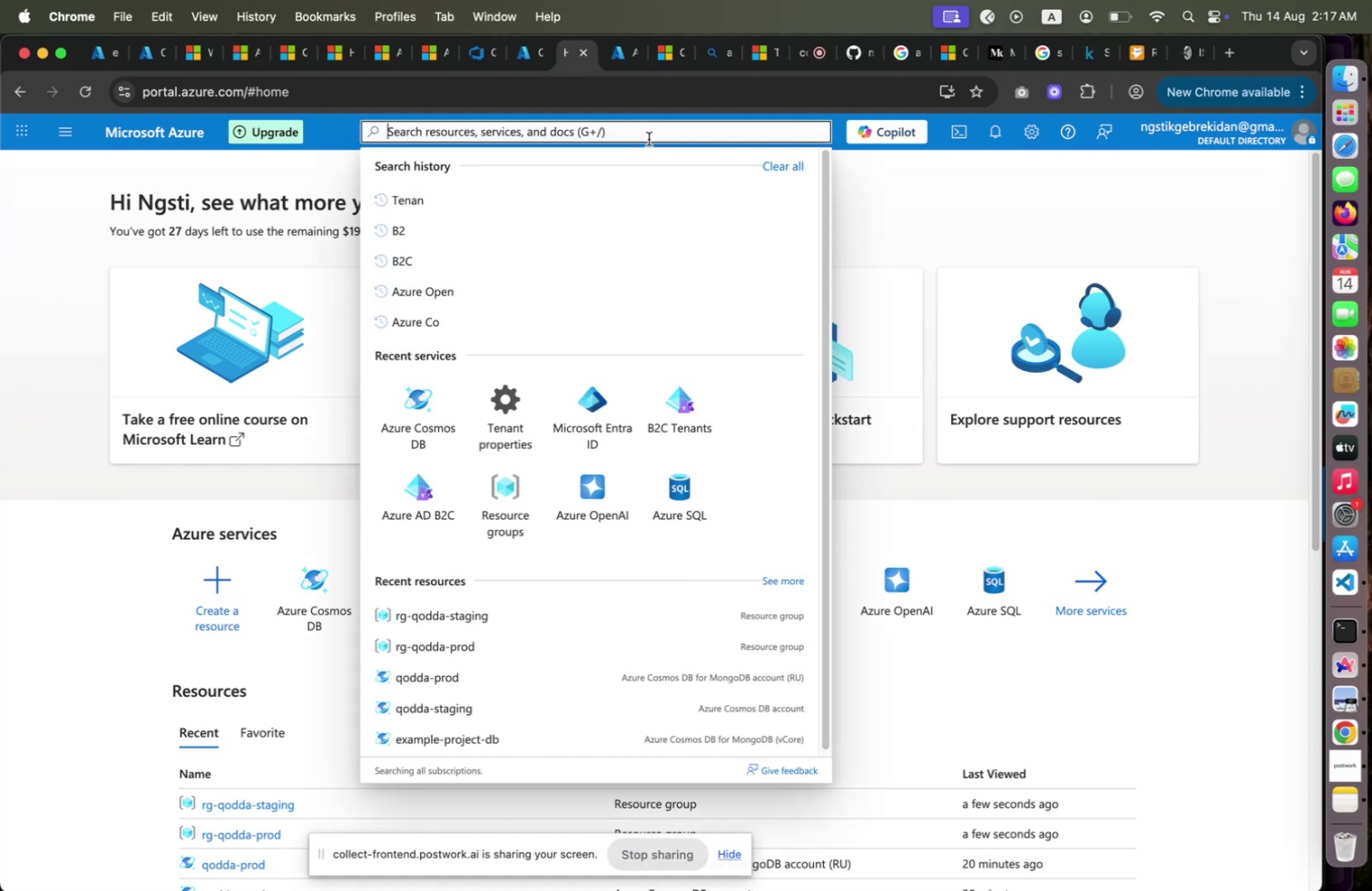 
wait(6.93)
 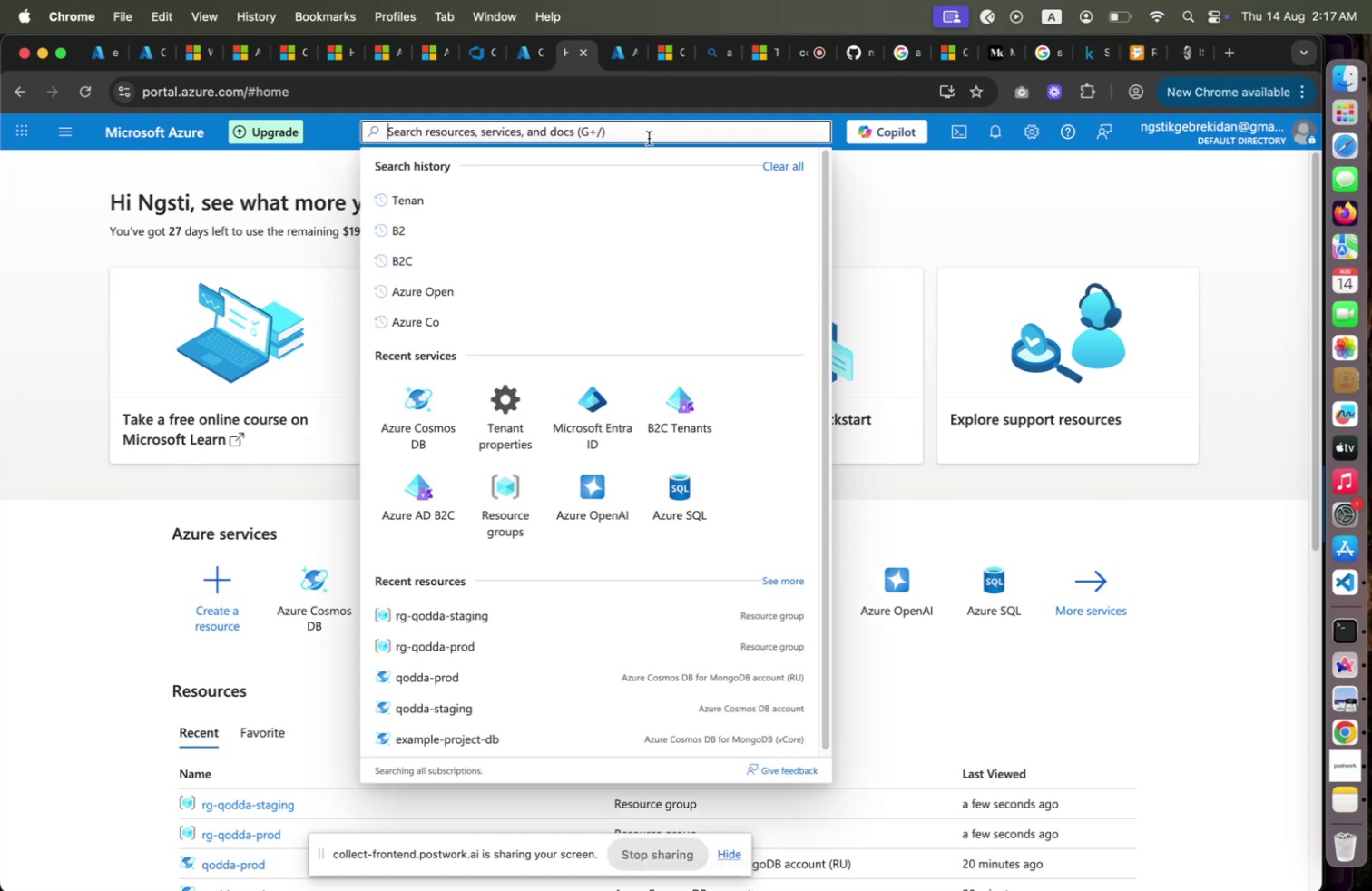 
scroll: coordinate [672, 252], scroll_direction: down, amount: 4.0
 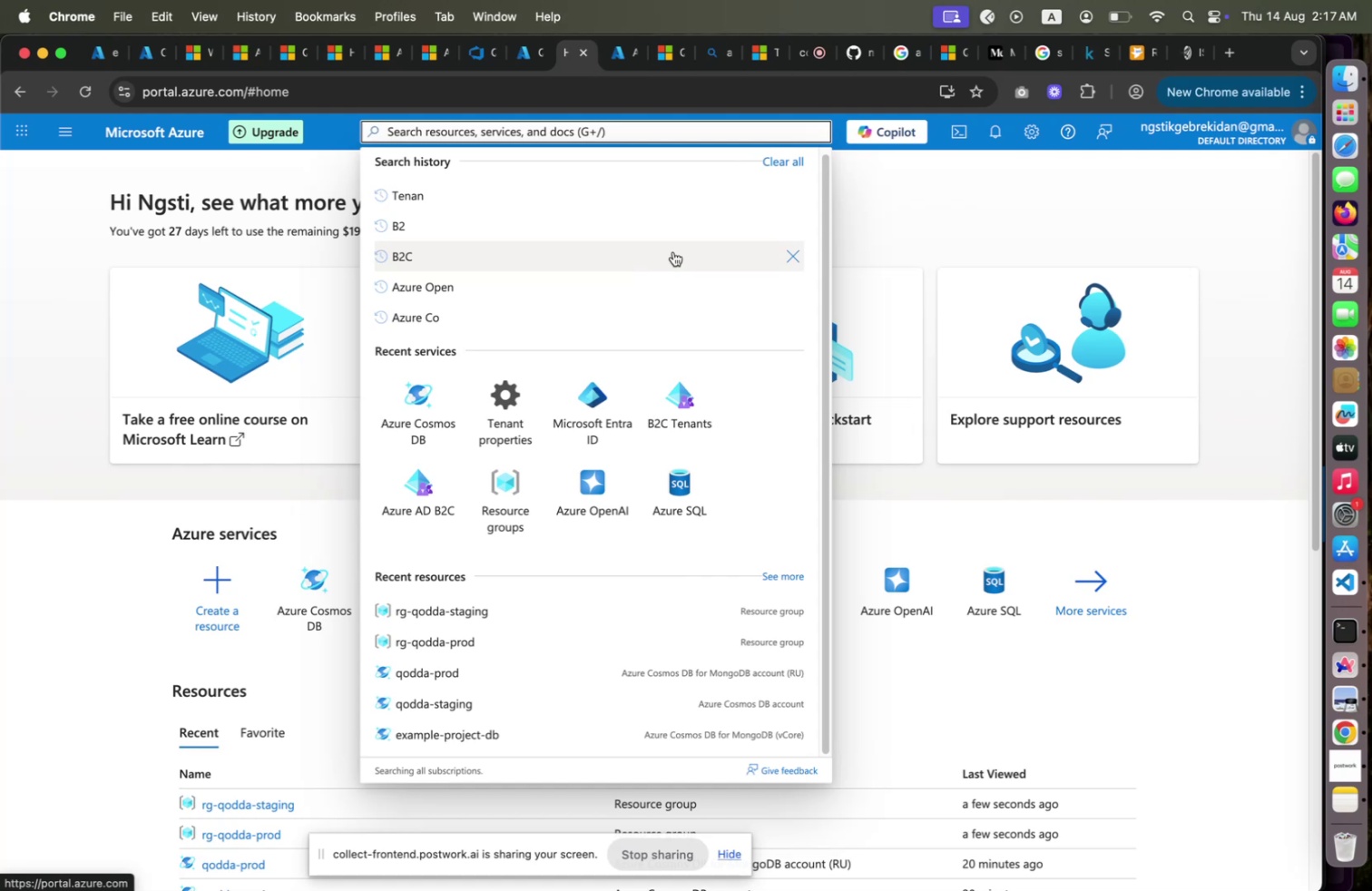 
wait(27.38)
 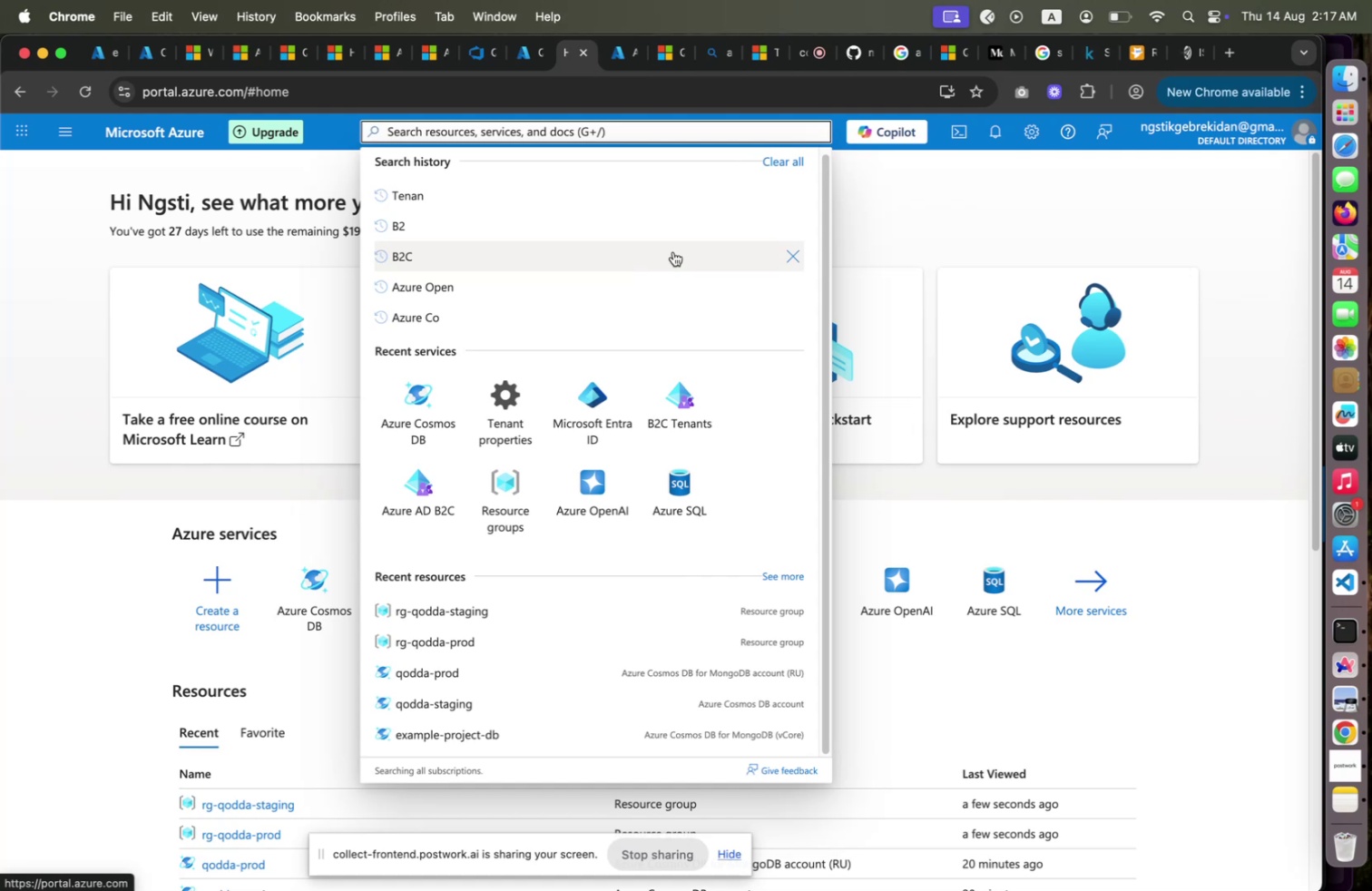 
left_click([684, 129])
 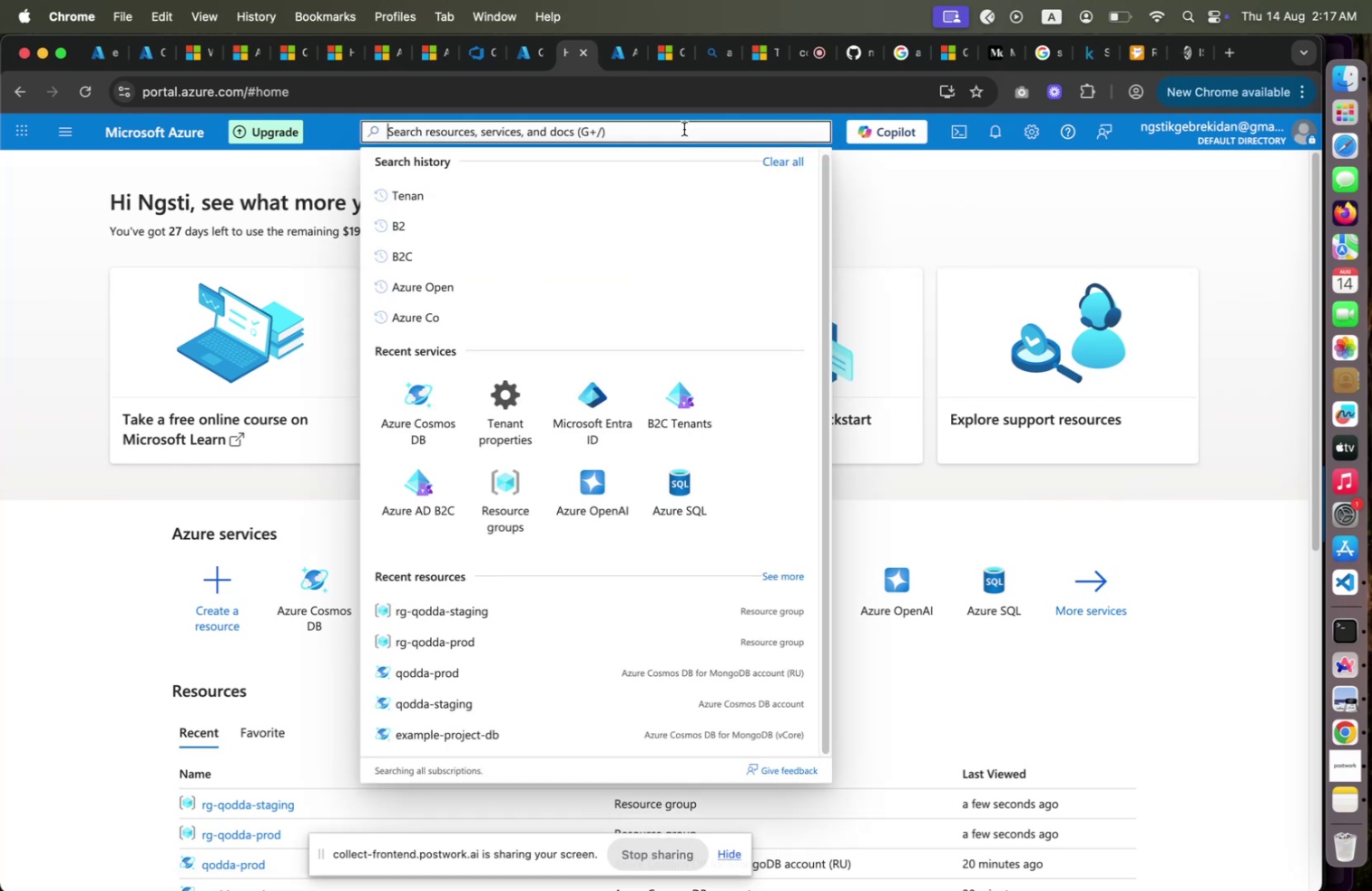 
type(Azure c)
key(Backspace)
type(Cognitiv)
 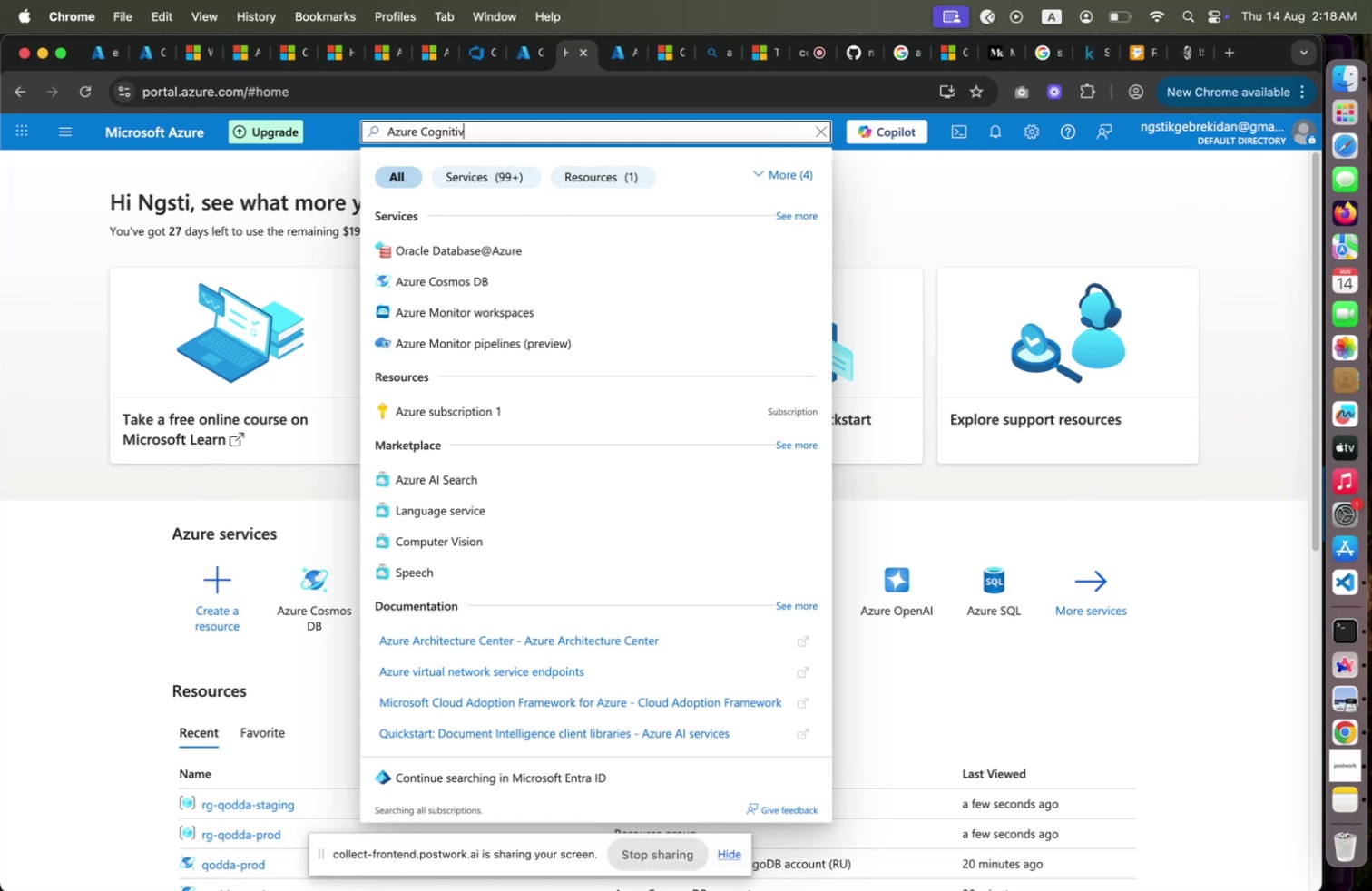 
wait(6.66)
 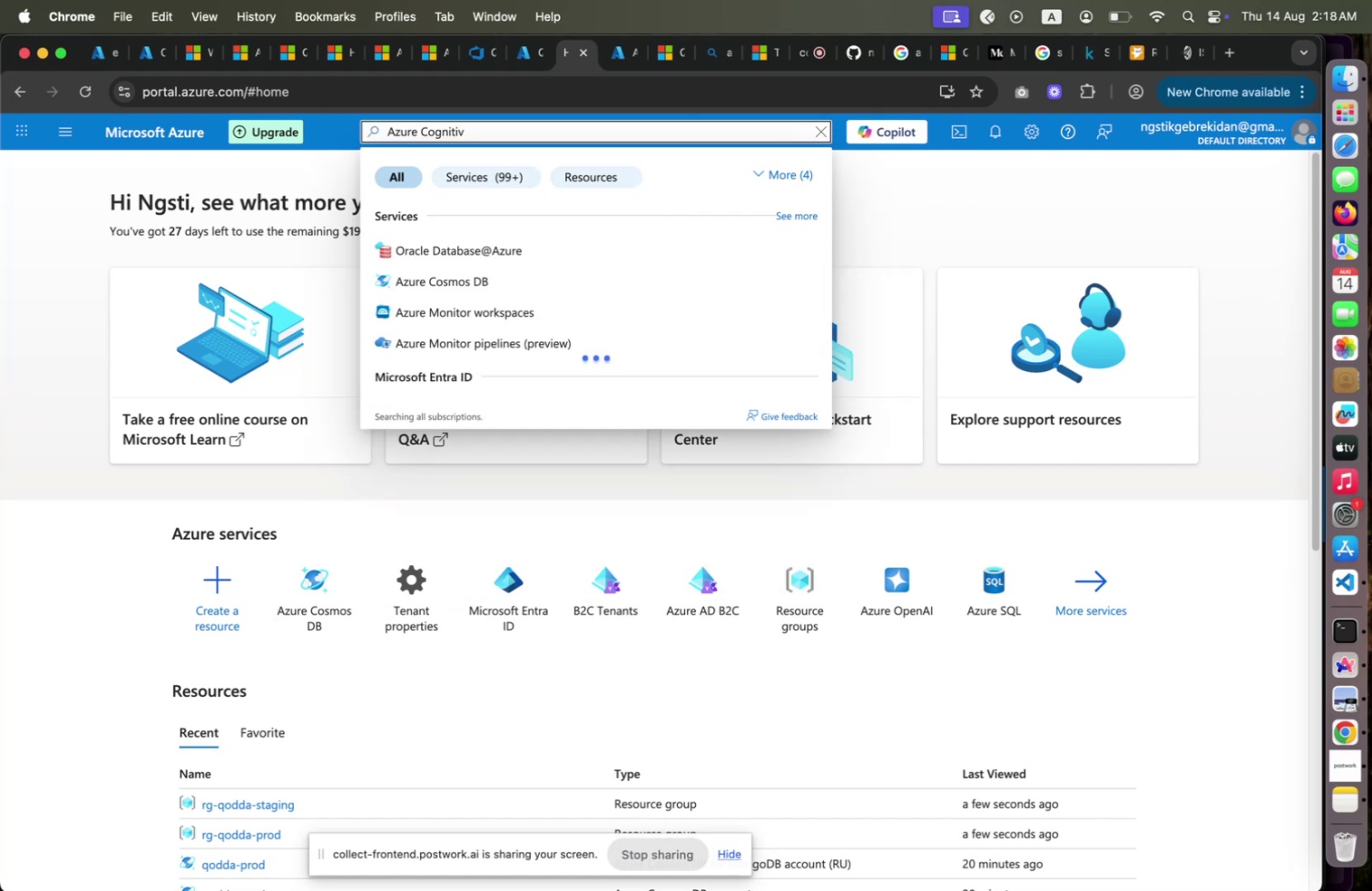 
left_click([464, 538])
 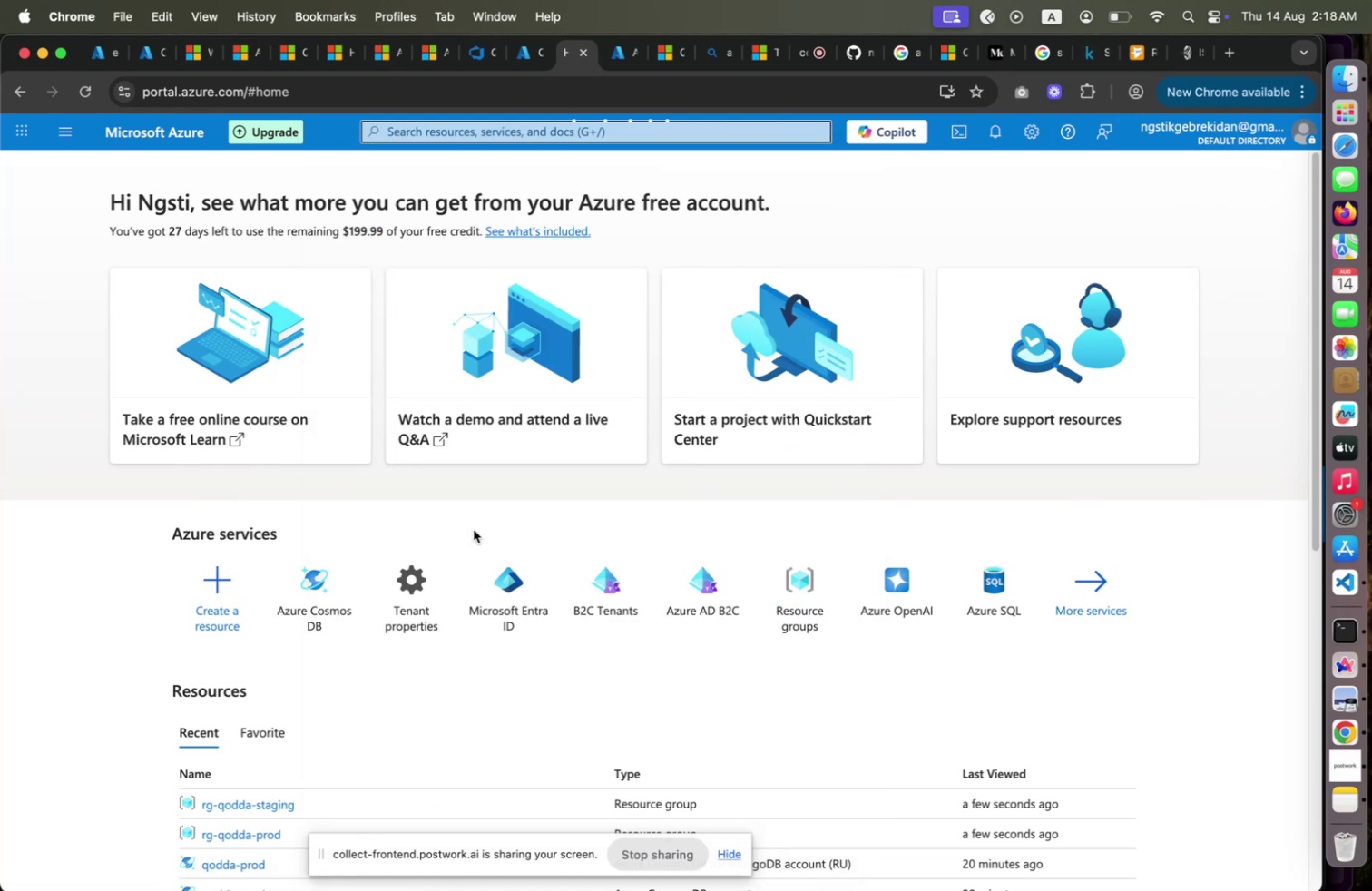 
wait(12.36)
 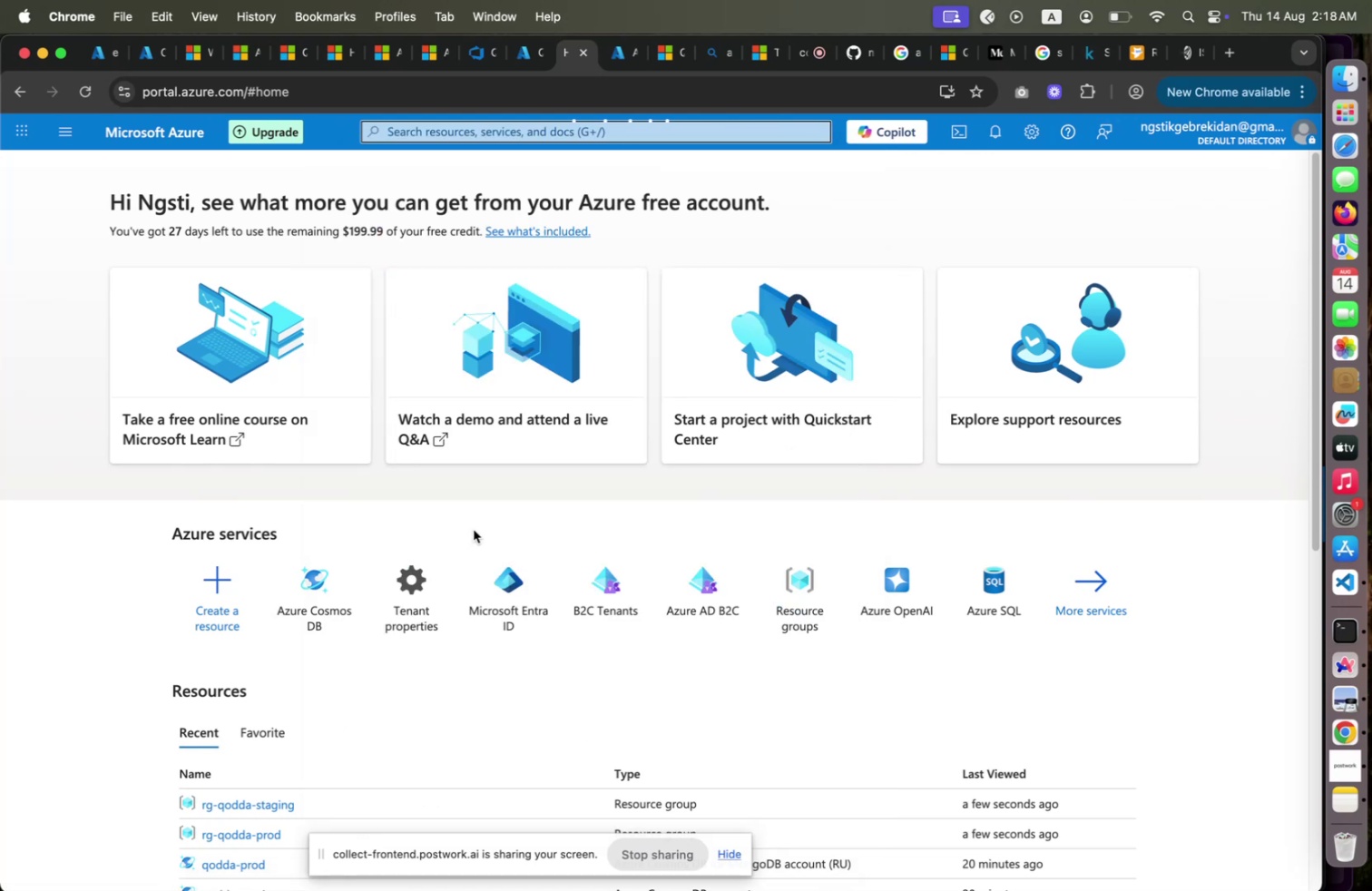 
scroll: coordinate [475, 492], scroll_direction: down, amount: 13.0
 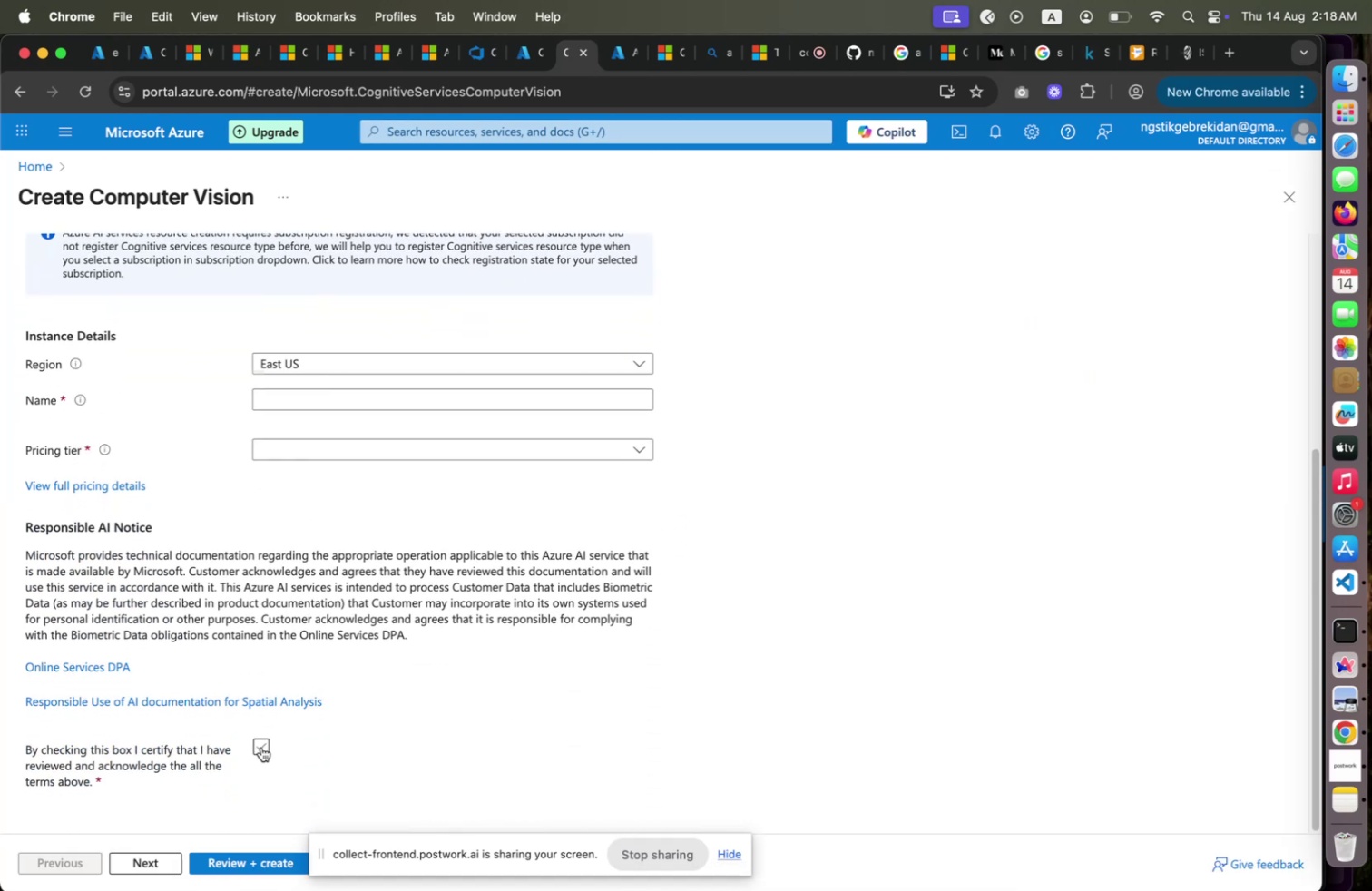 
left_click([260, 748])
 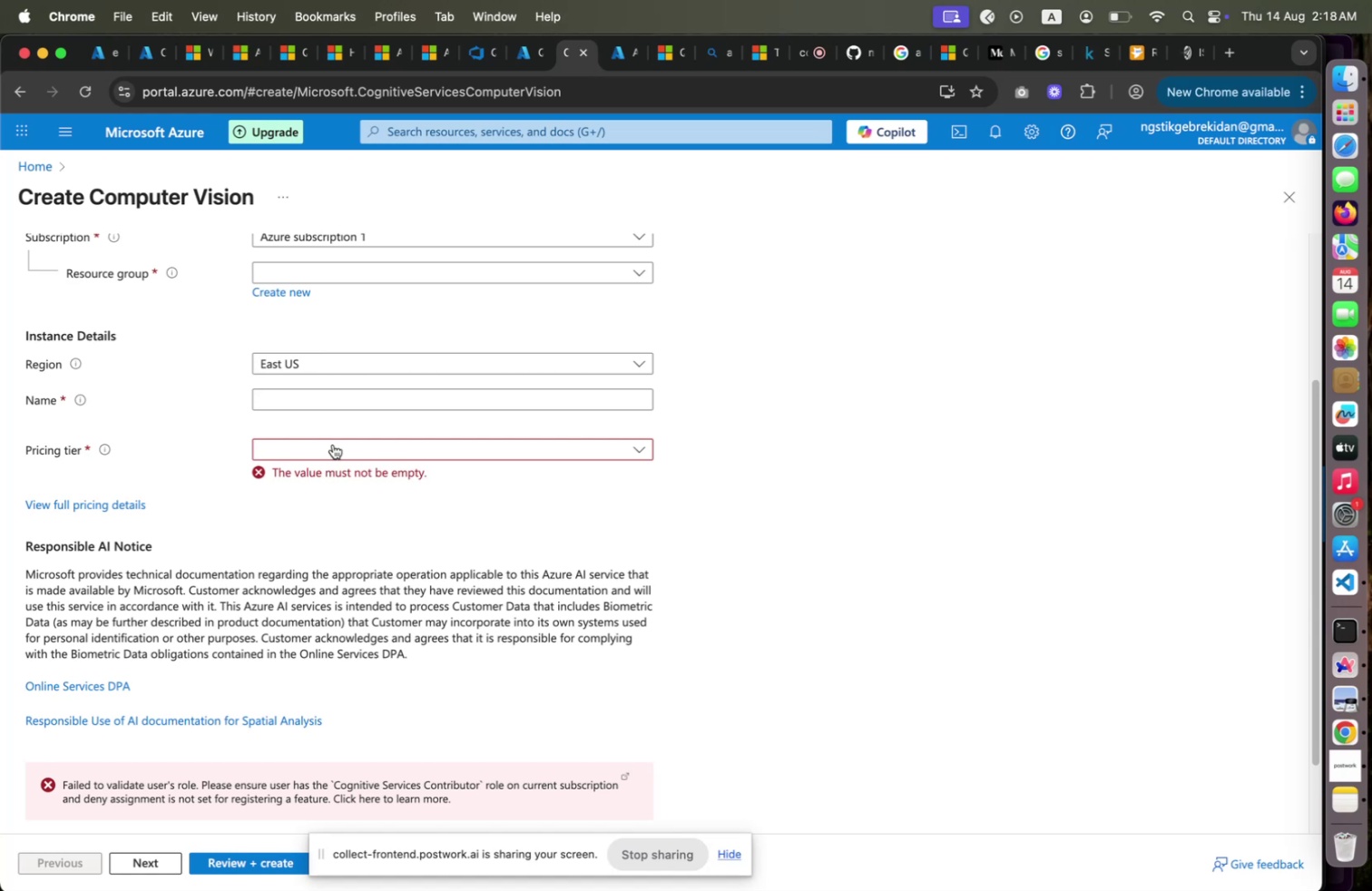 
left_click([333, 444])
 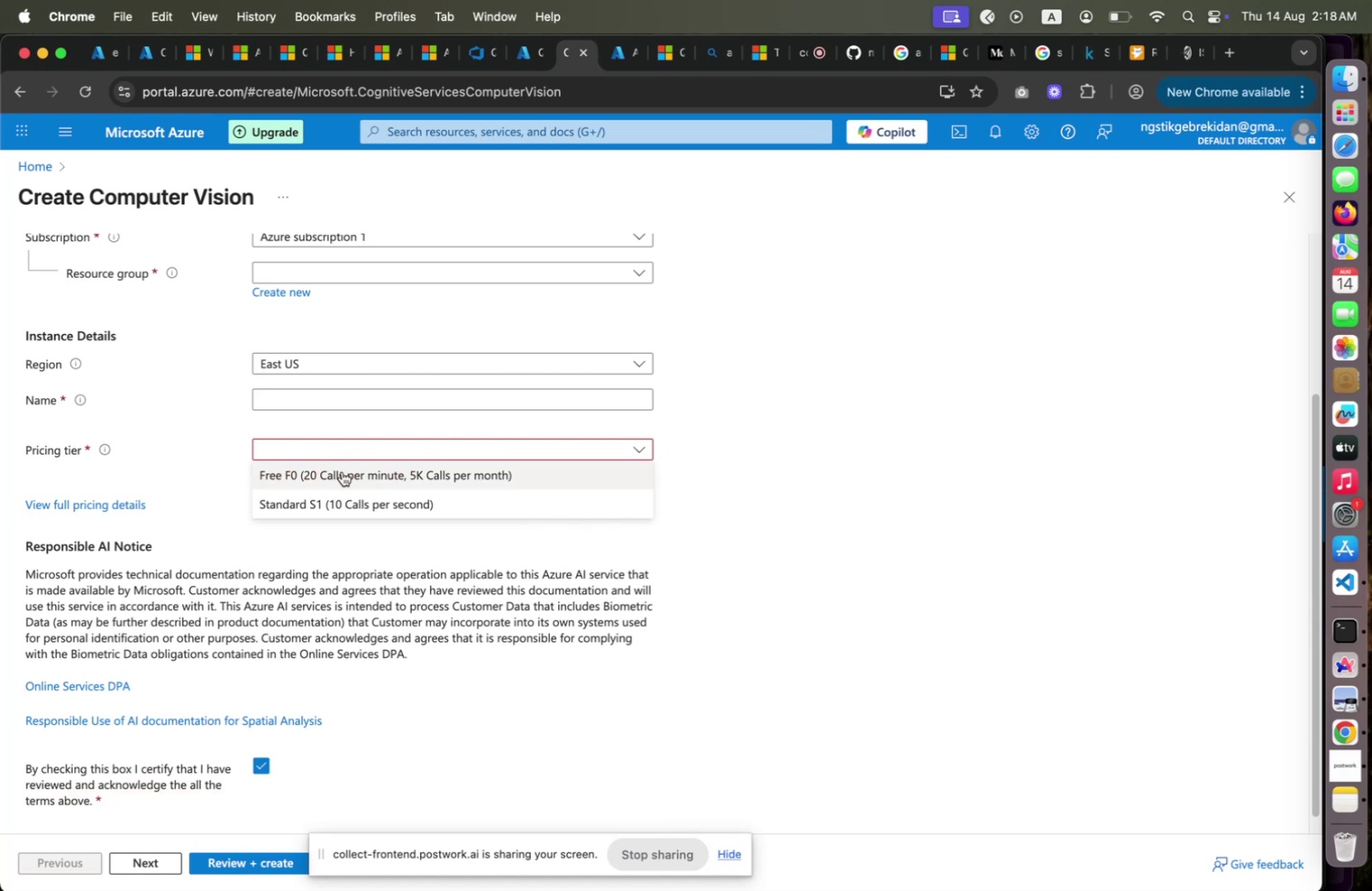 
left_click([342, 471])
 